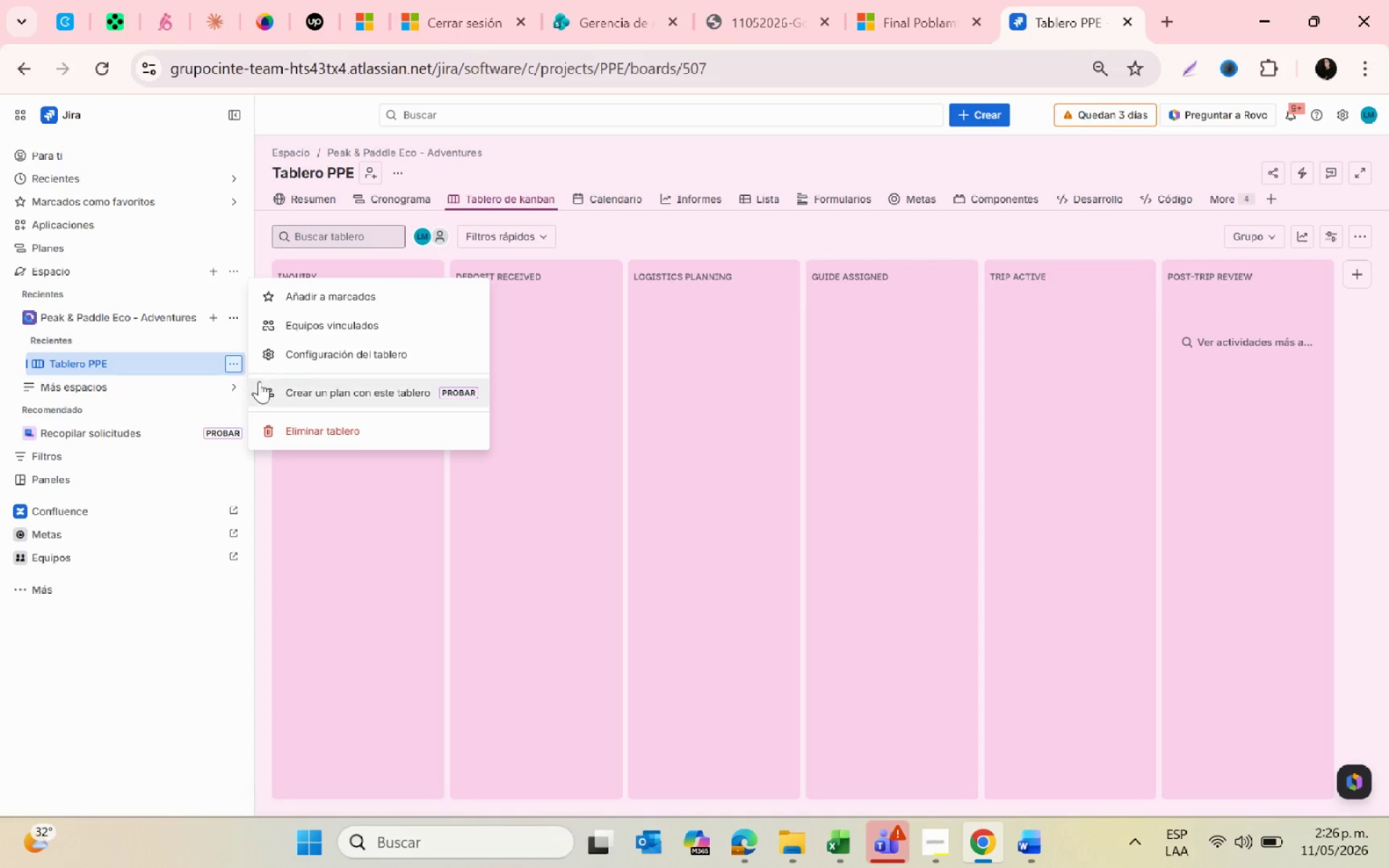 
left_click([308, 359])
 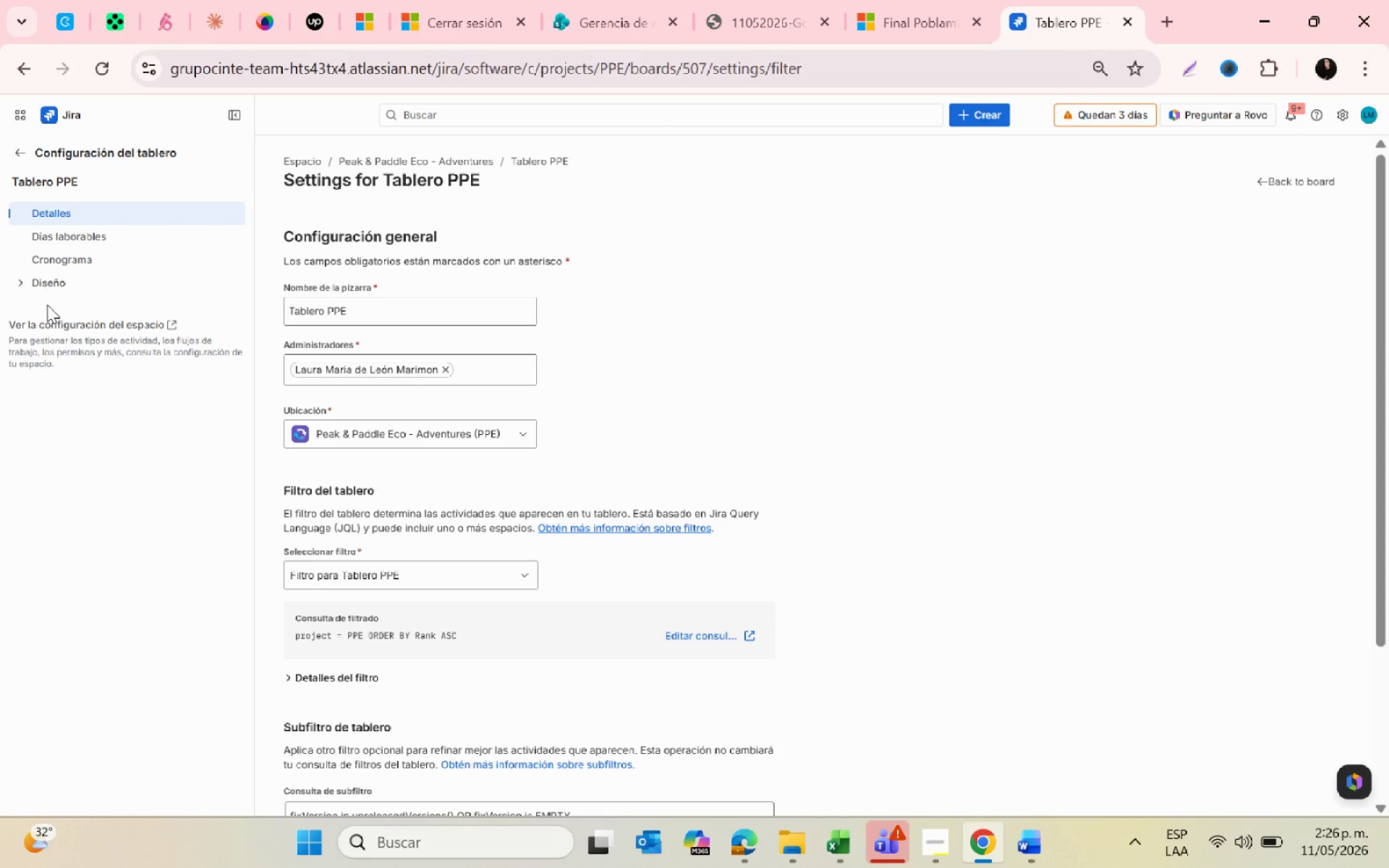 
left_click([15, 292])
 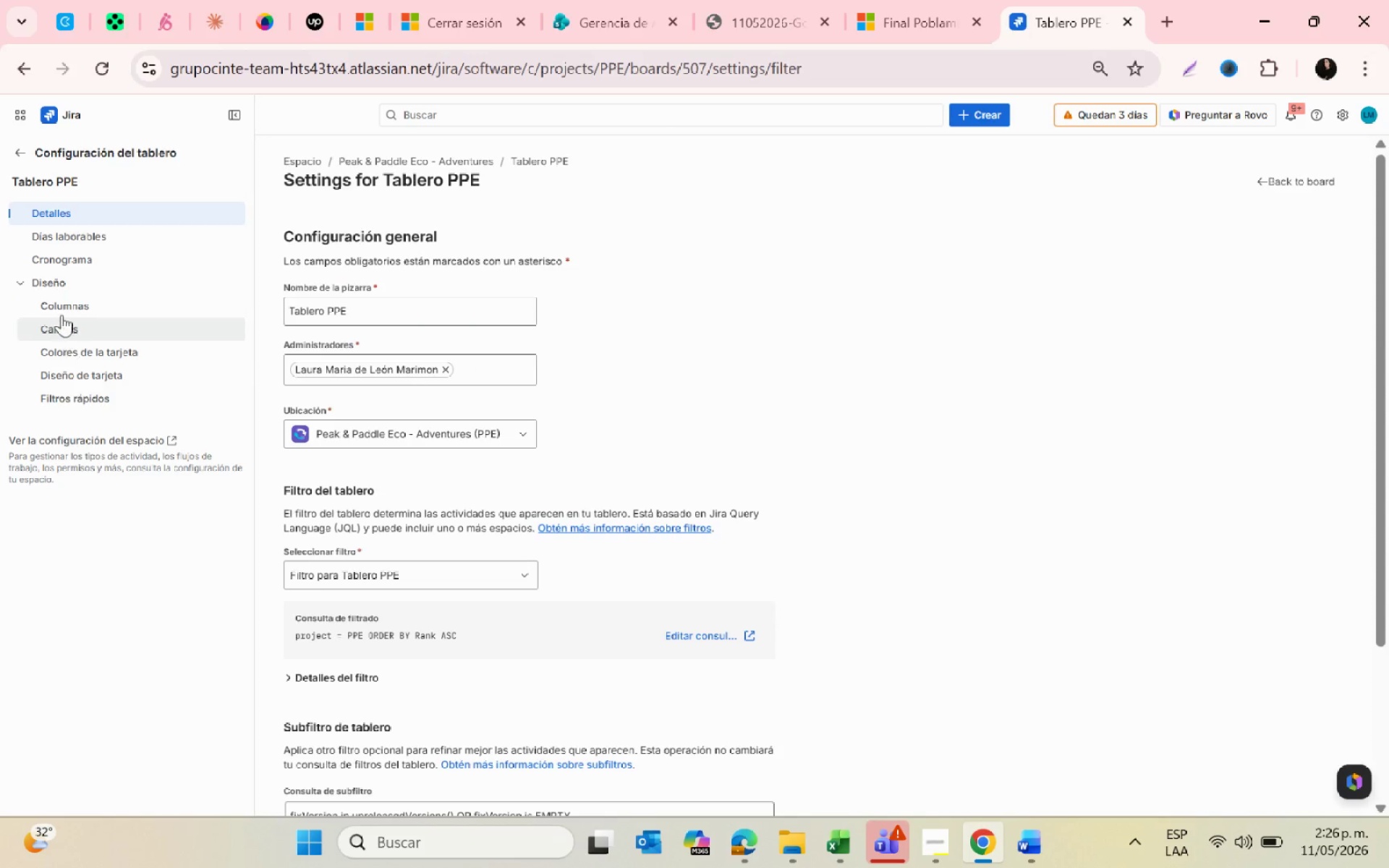 
left_click([59, 310])
 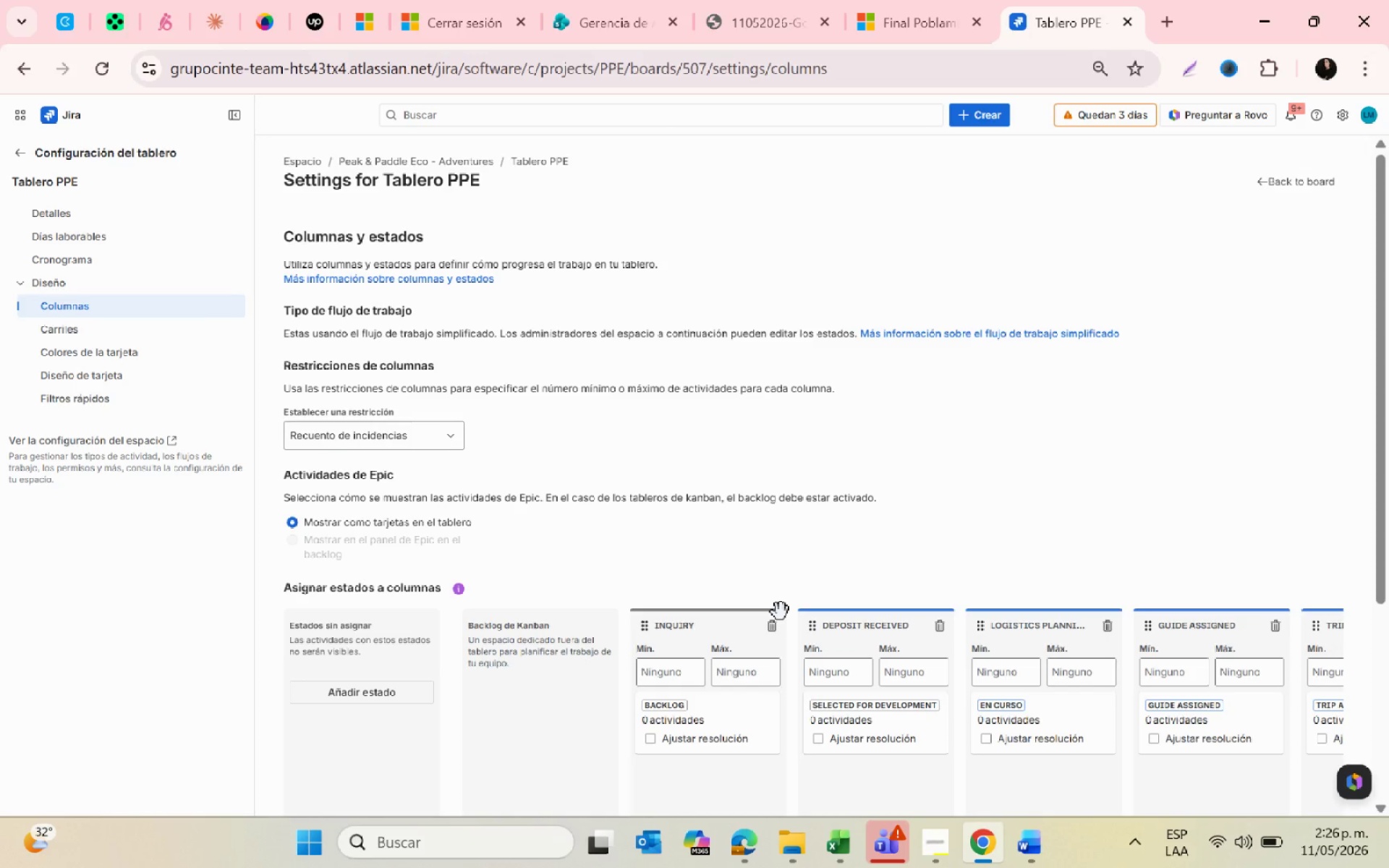 
scroll: coordinate [780, 619], scroll_direction: down, amount: 2.0
 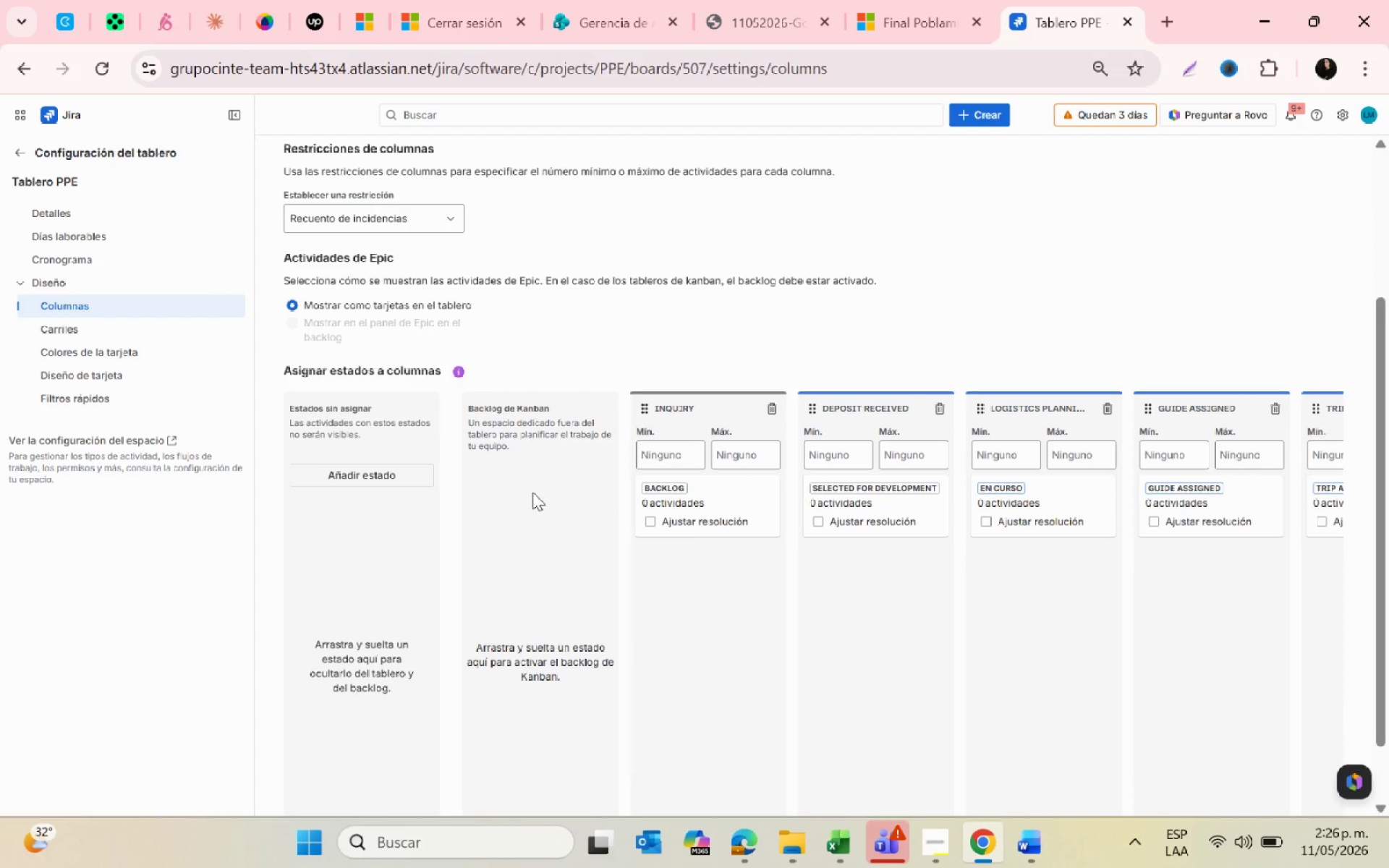 
wait(7.19)
 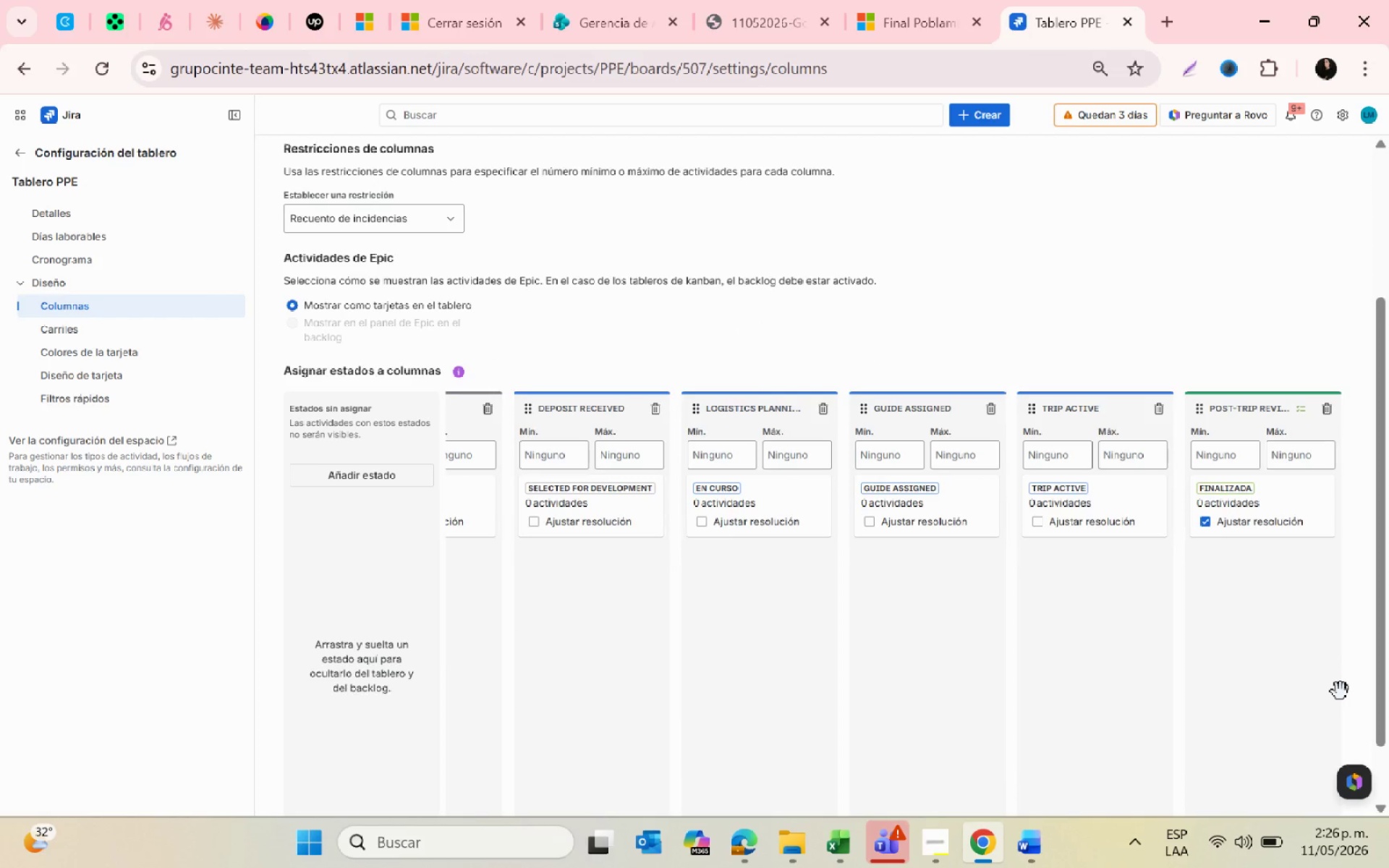 
left_click([21, 153])
 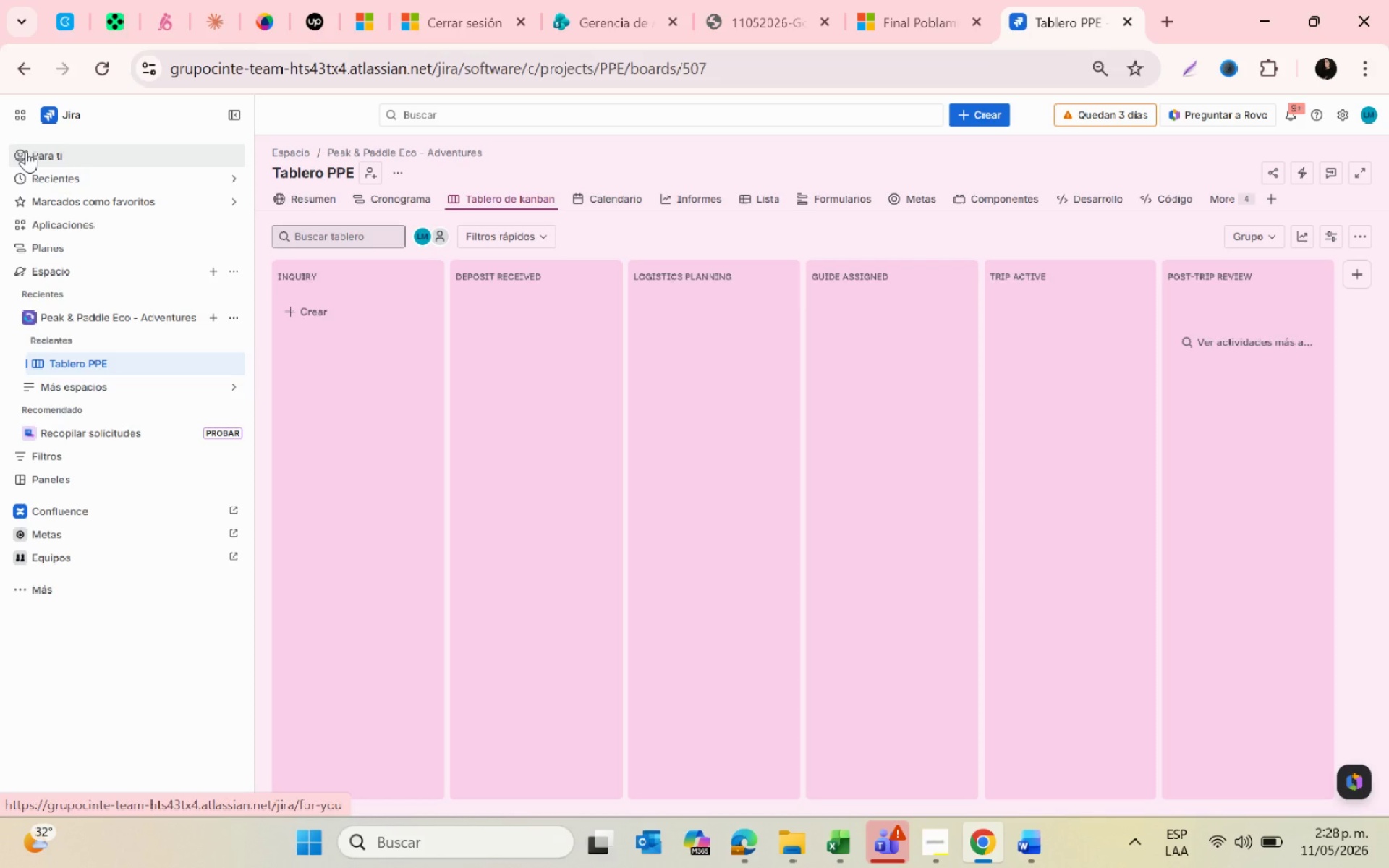 
wait(101.91)
 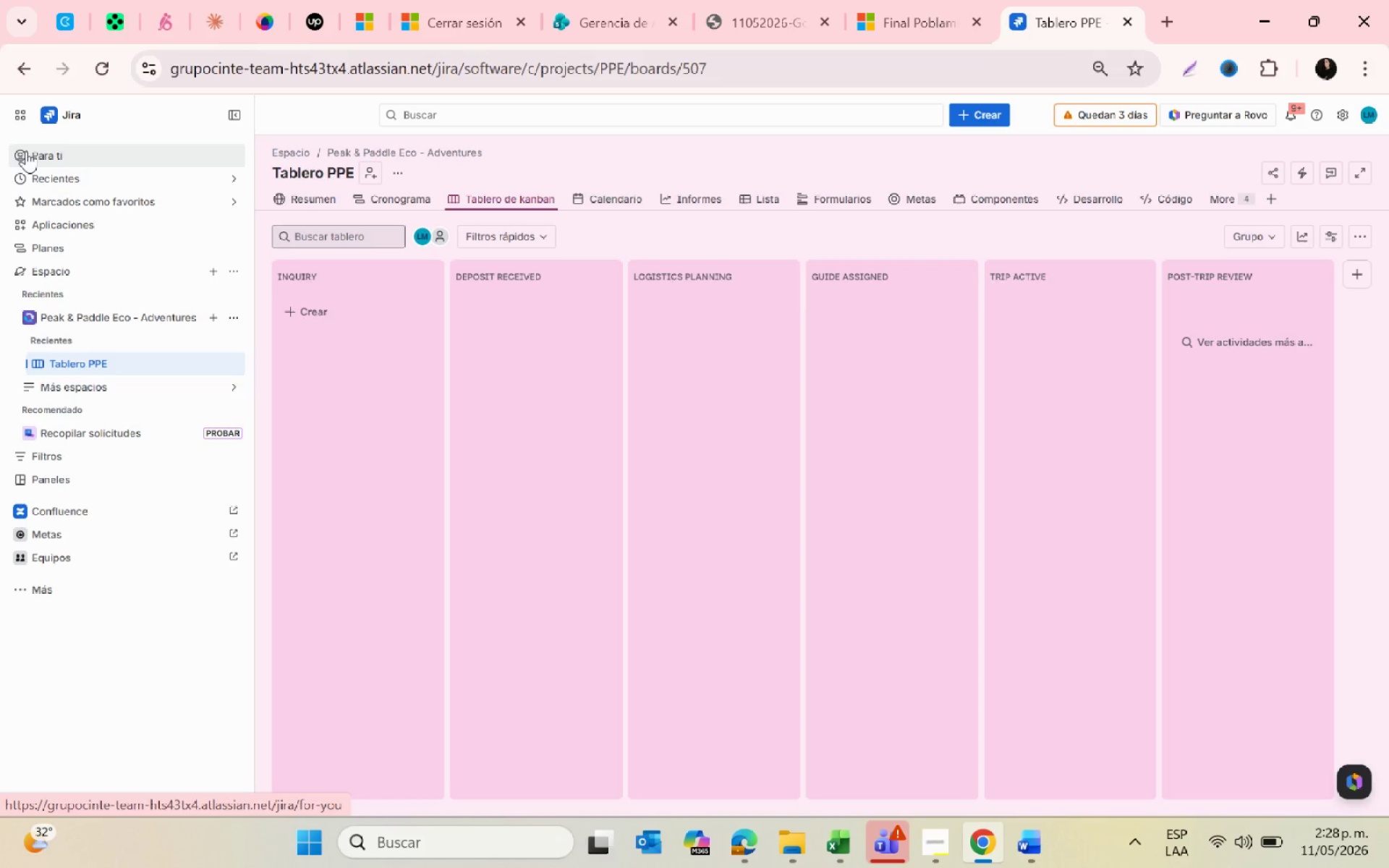 
key(PrintScreen)
 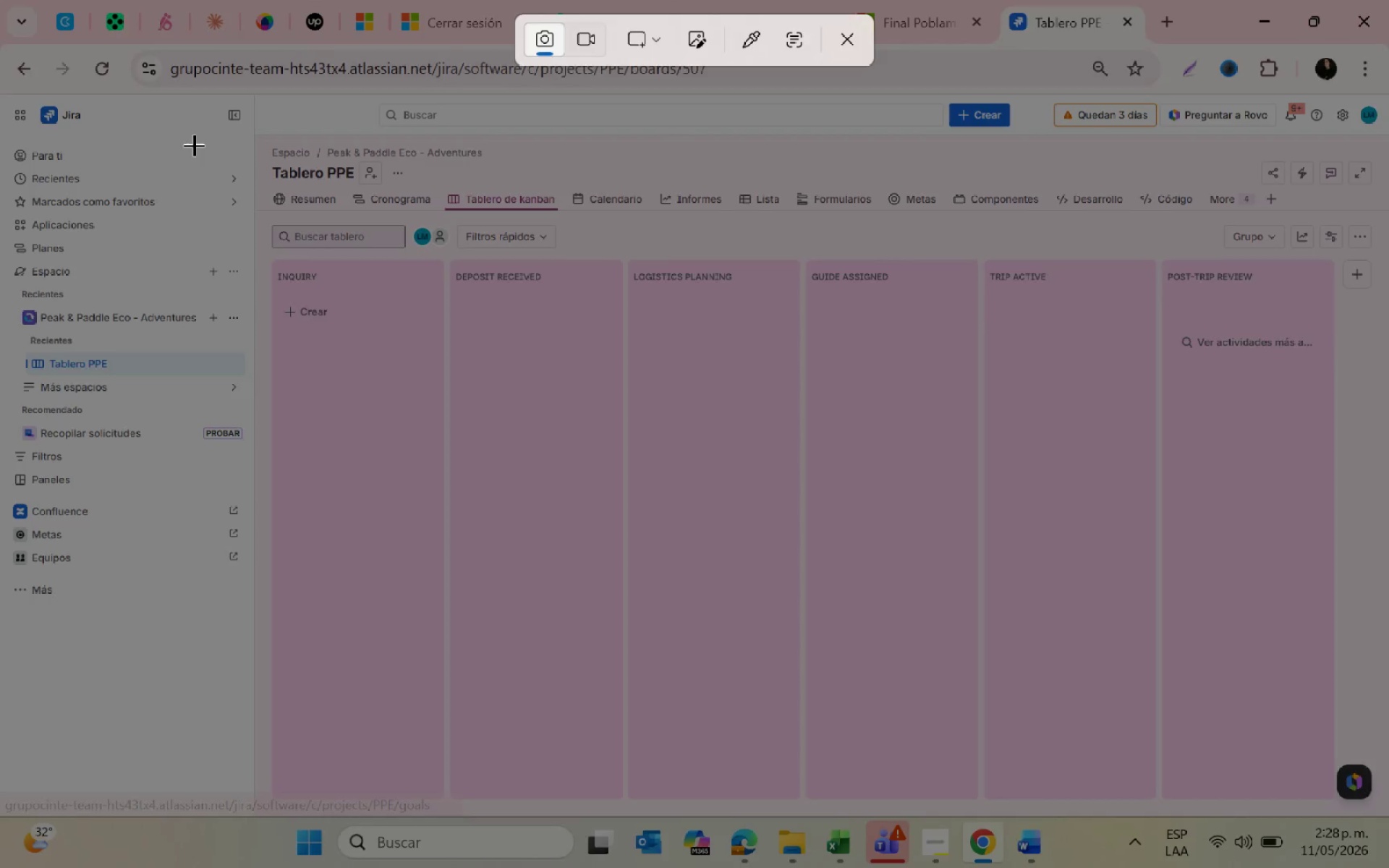 
left_click_drag(start_coordinate=[255, 130], to_coordinate=[1388, 815])
 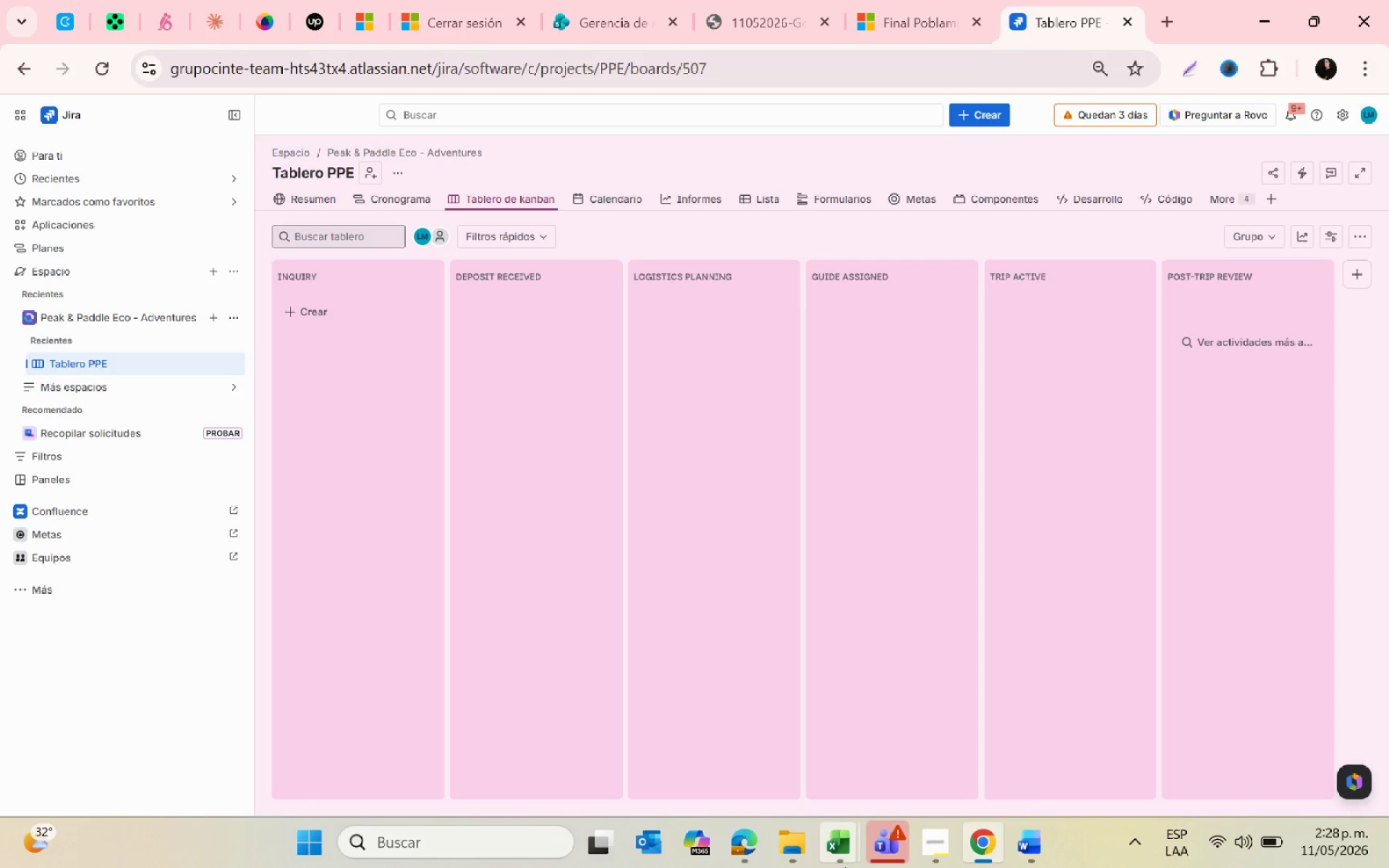 
left_click([785, 851])
 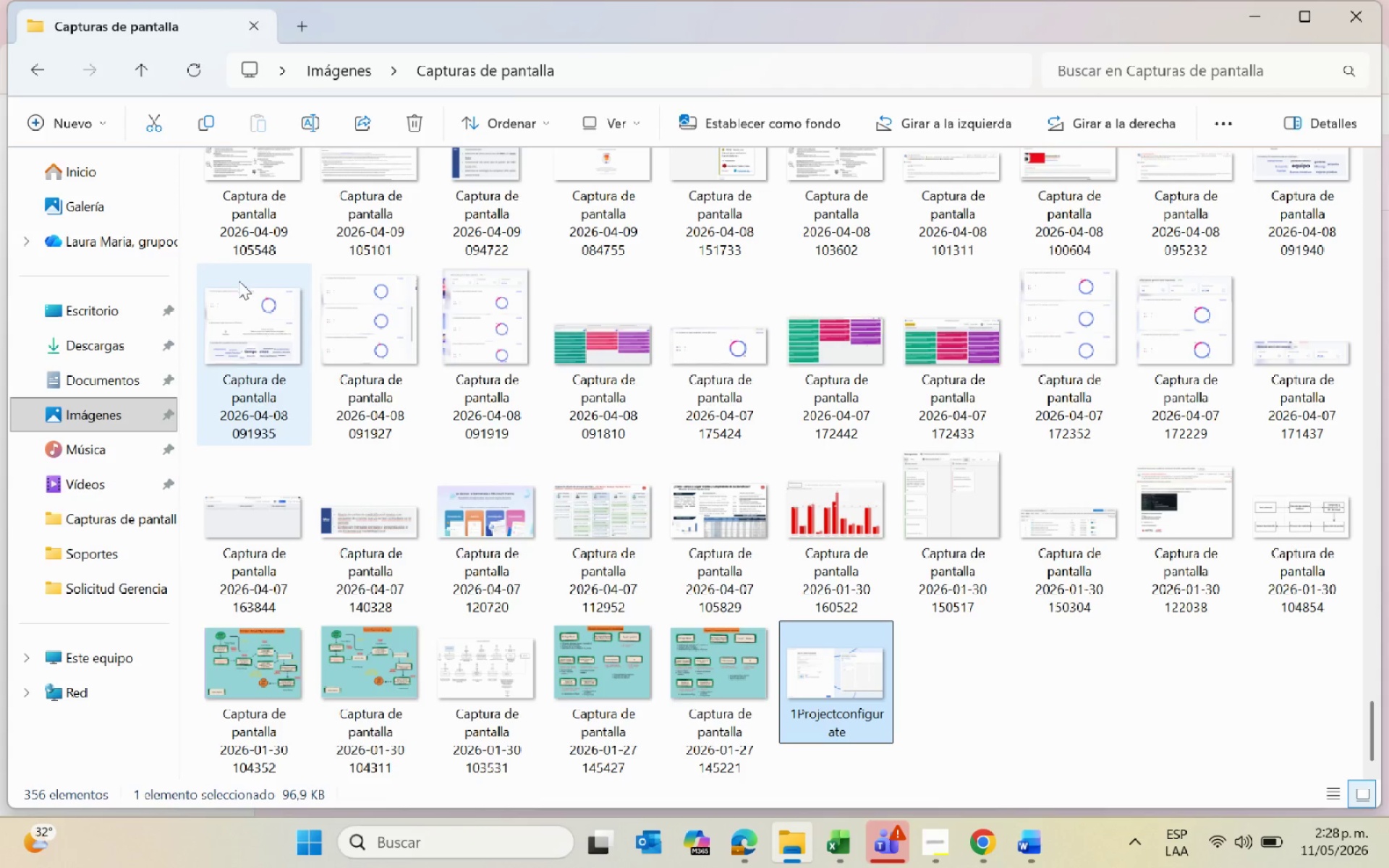 
scroll: coordinate [465, 259], scroll_direction: up, amount: 47.0
 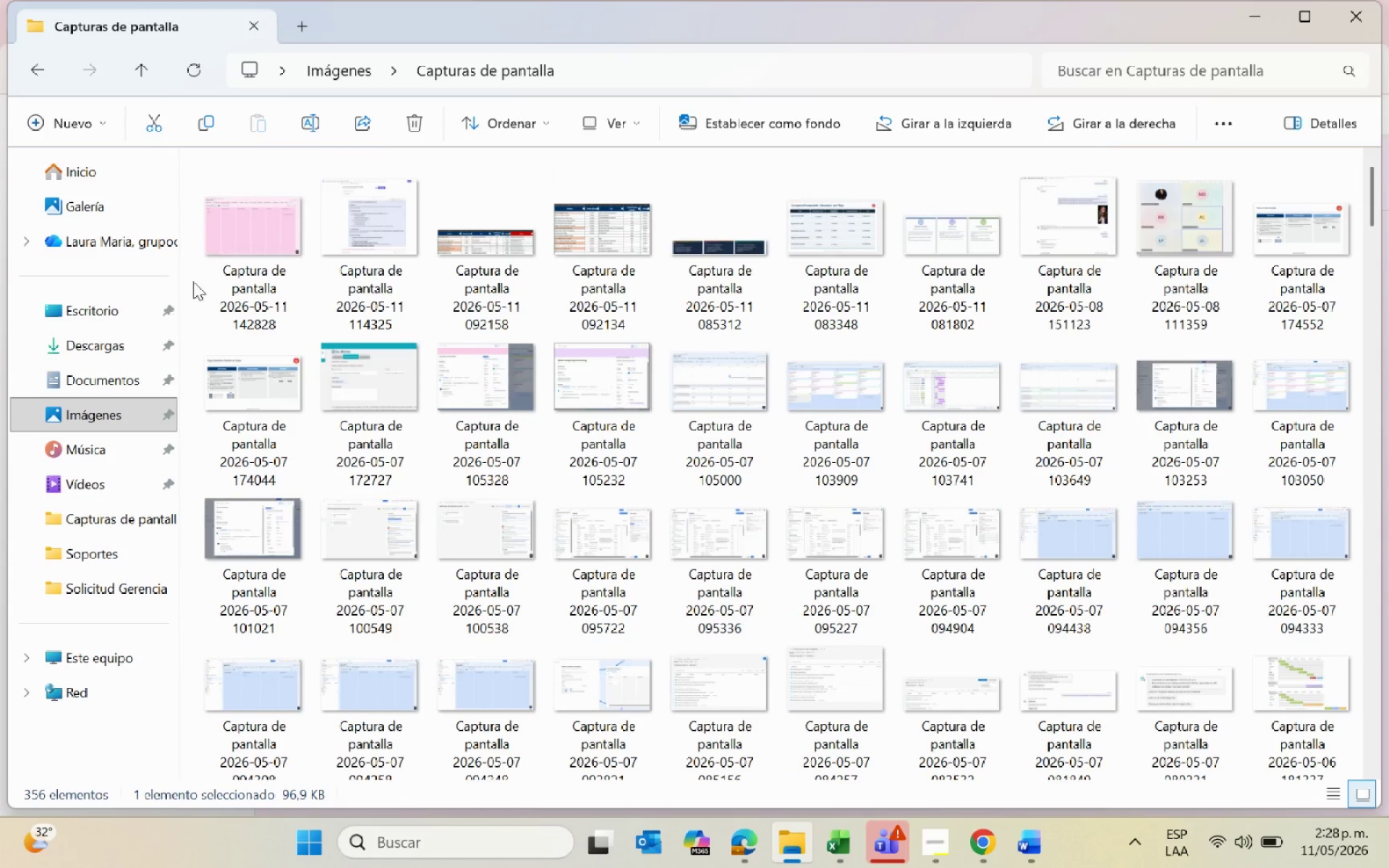 
left_click([224, 253])
 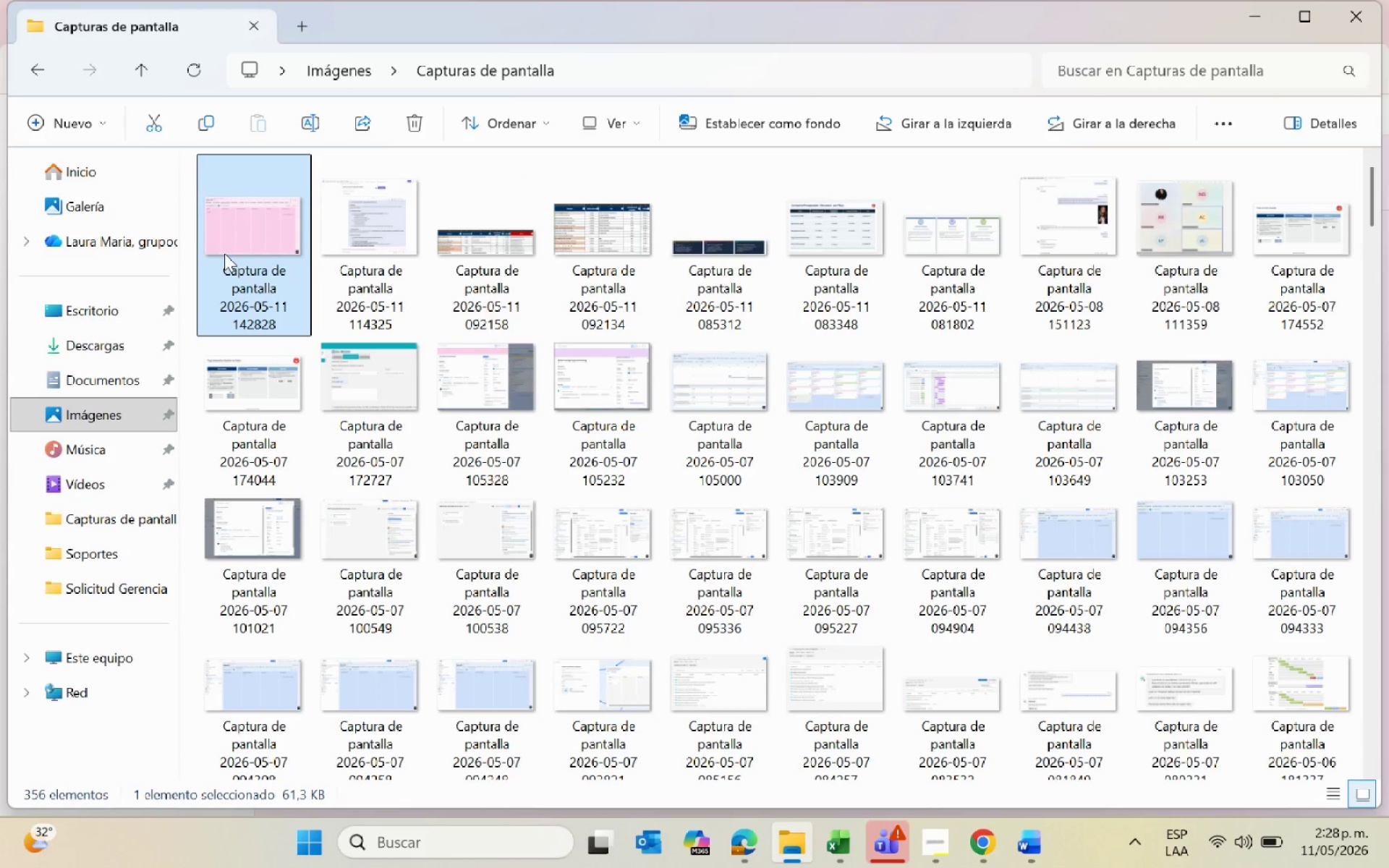 
right_click([224, 253])
 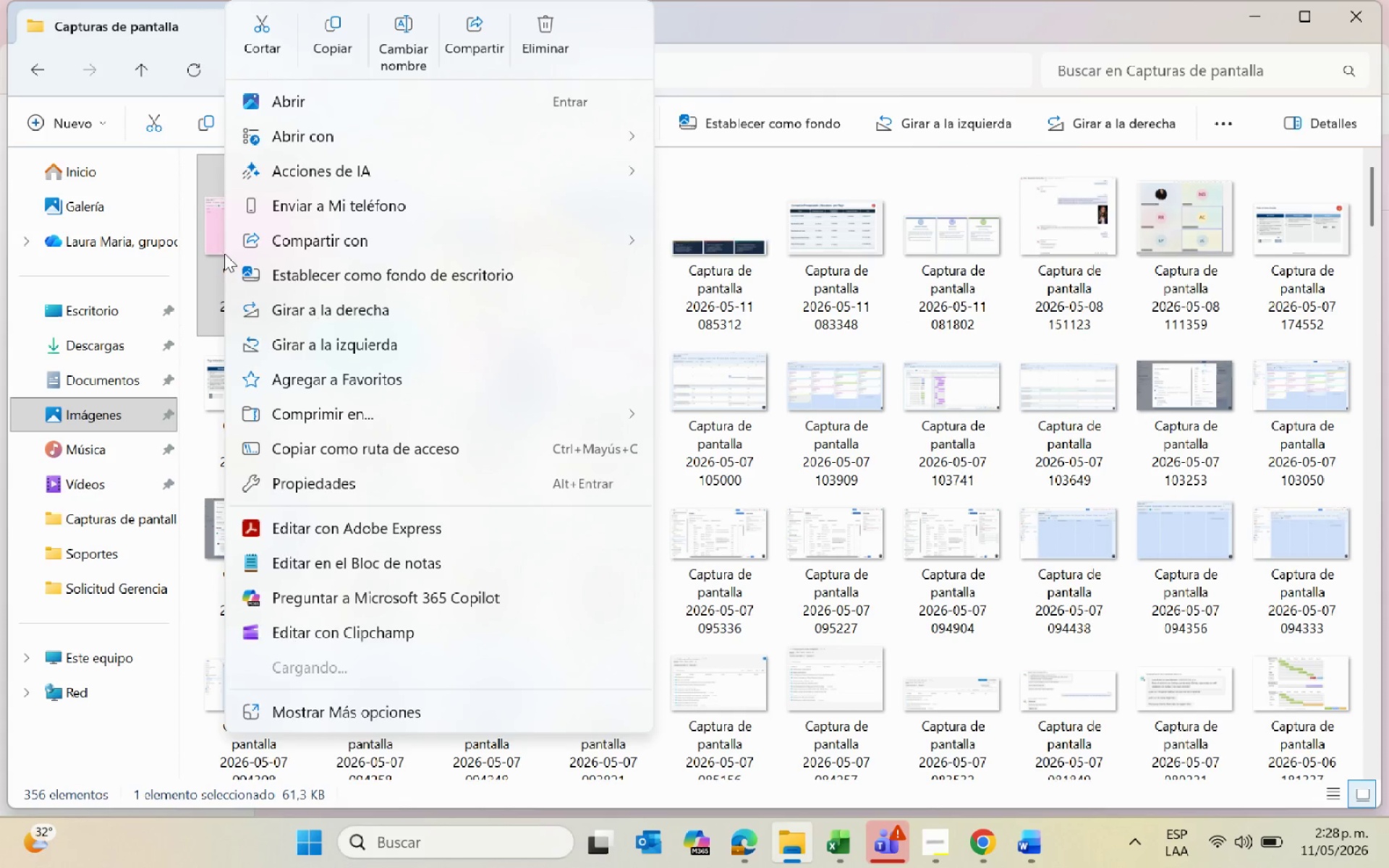 
left_click([410, 47])
 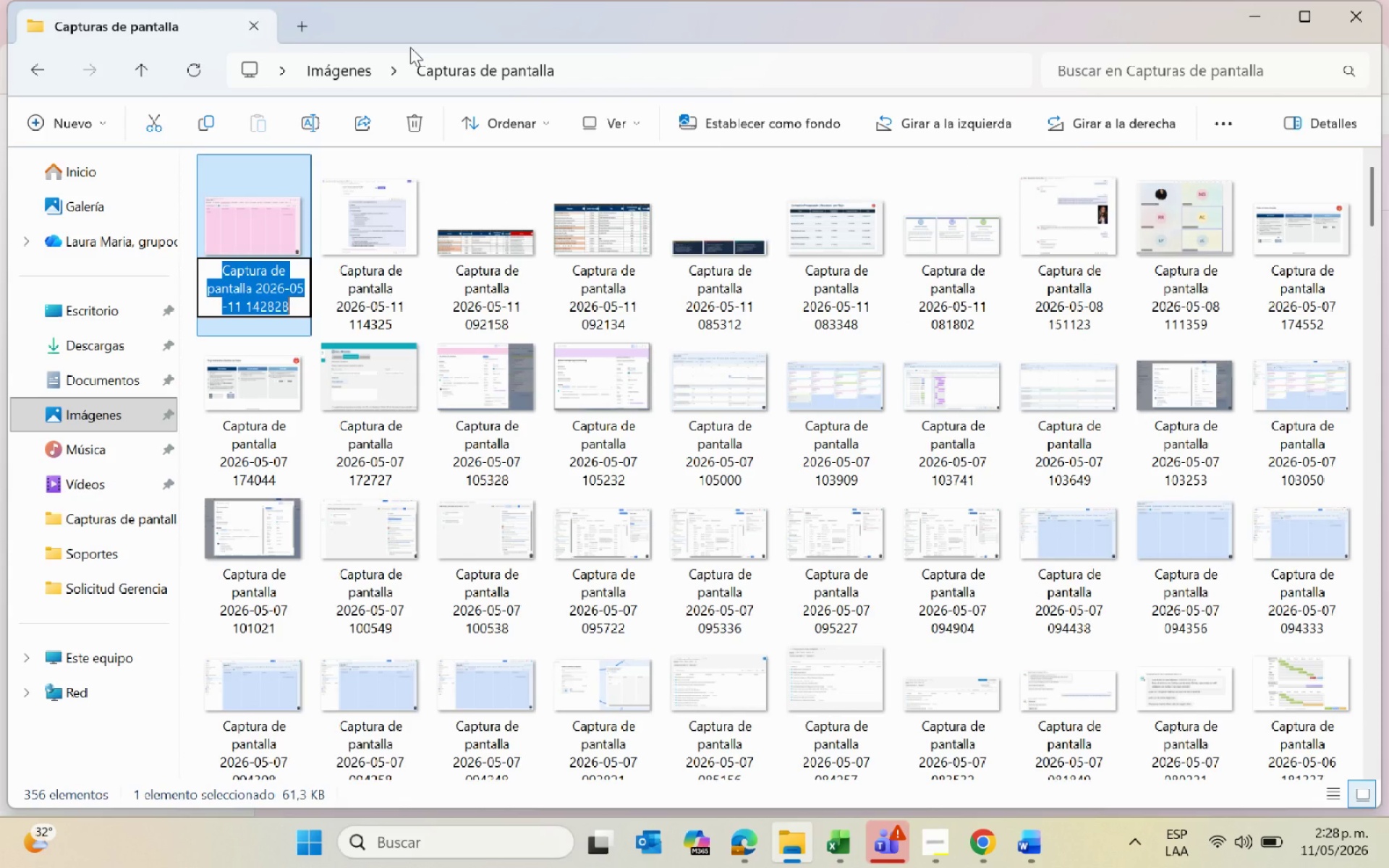 
type(2workflowconfigurate)
 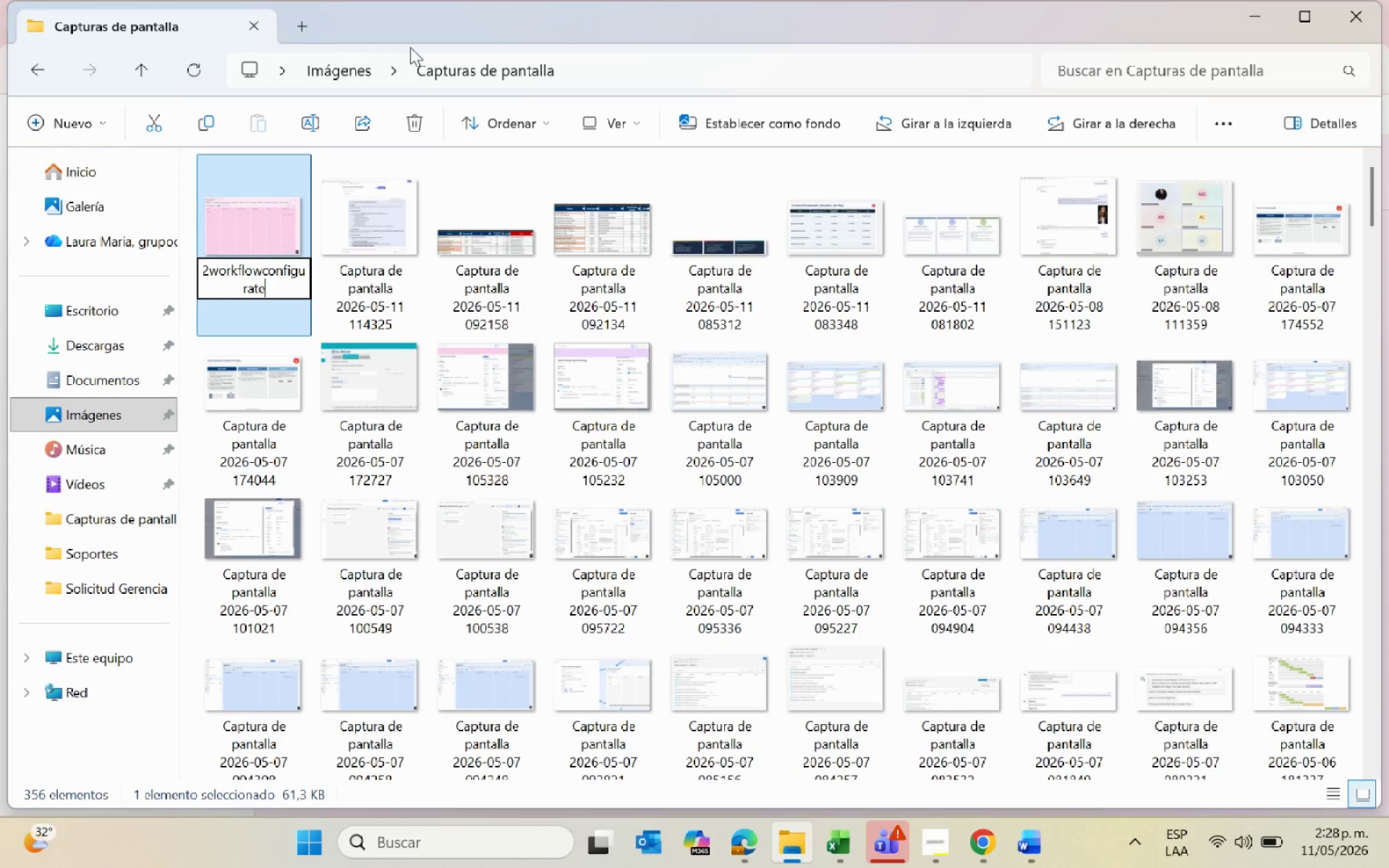 
key(Enter)
 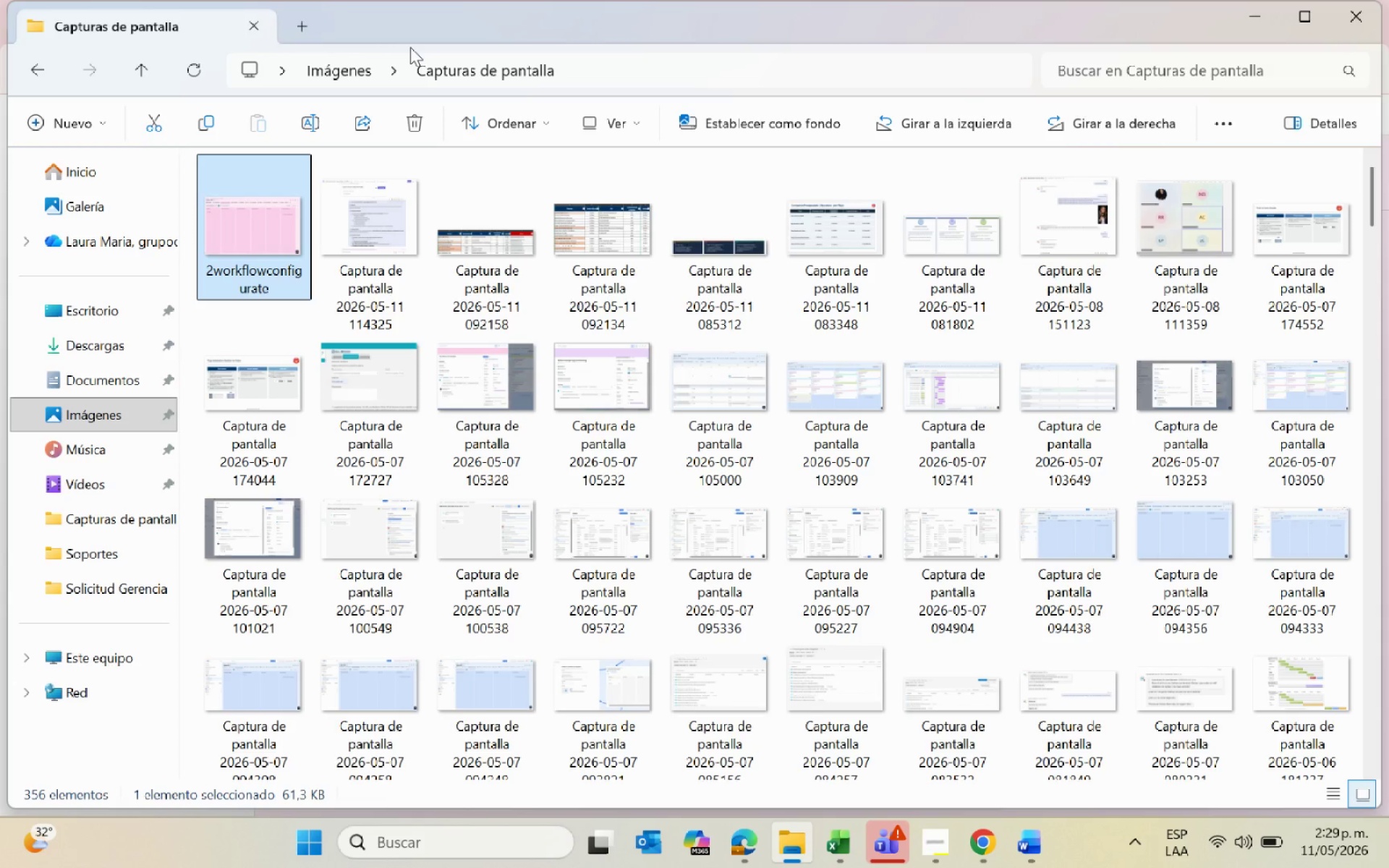 
wait(33.14)
 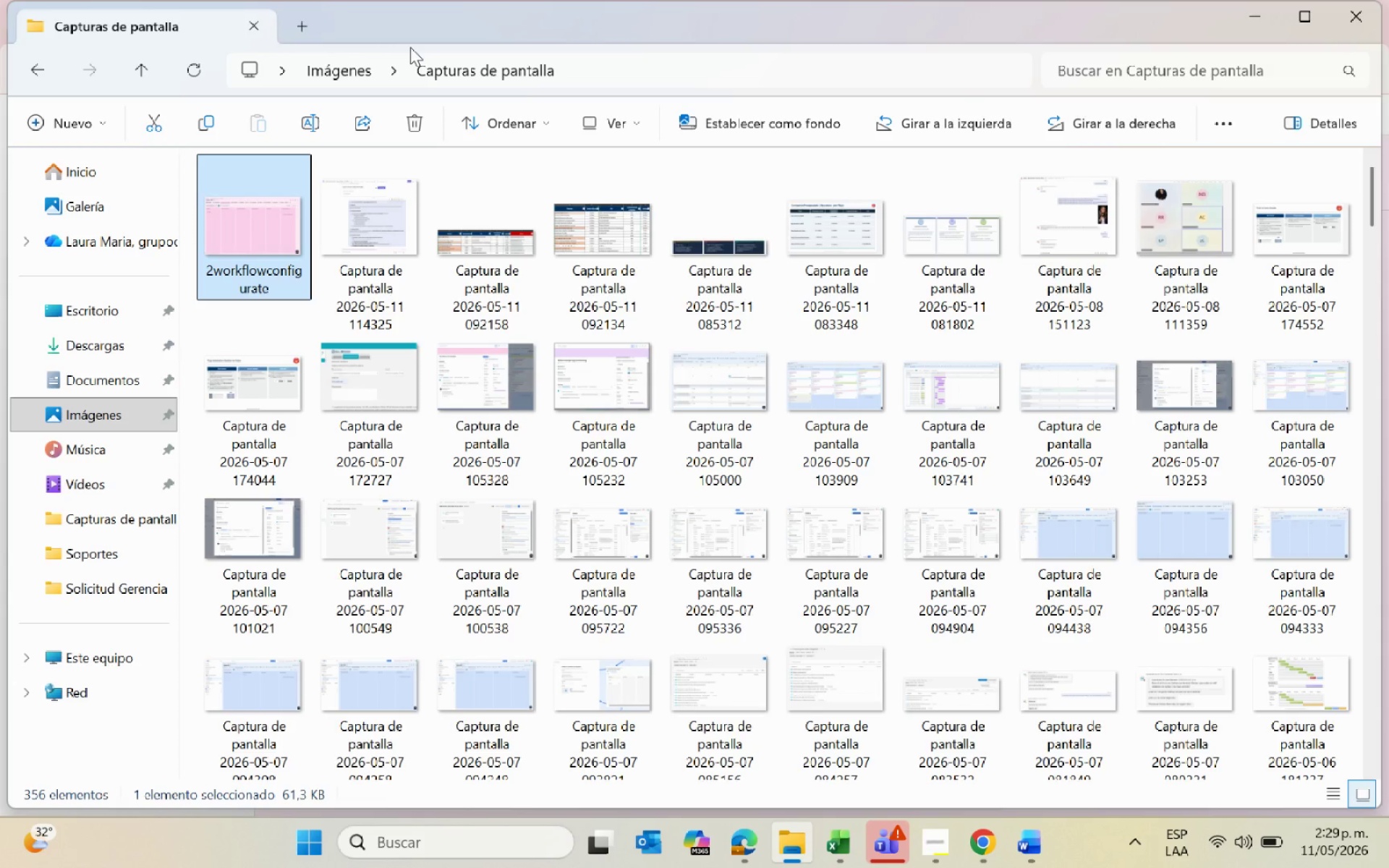 
left_click([1243, 25])
 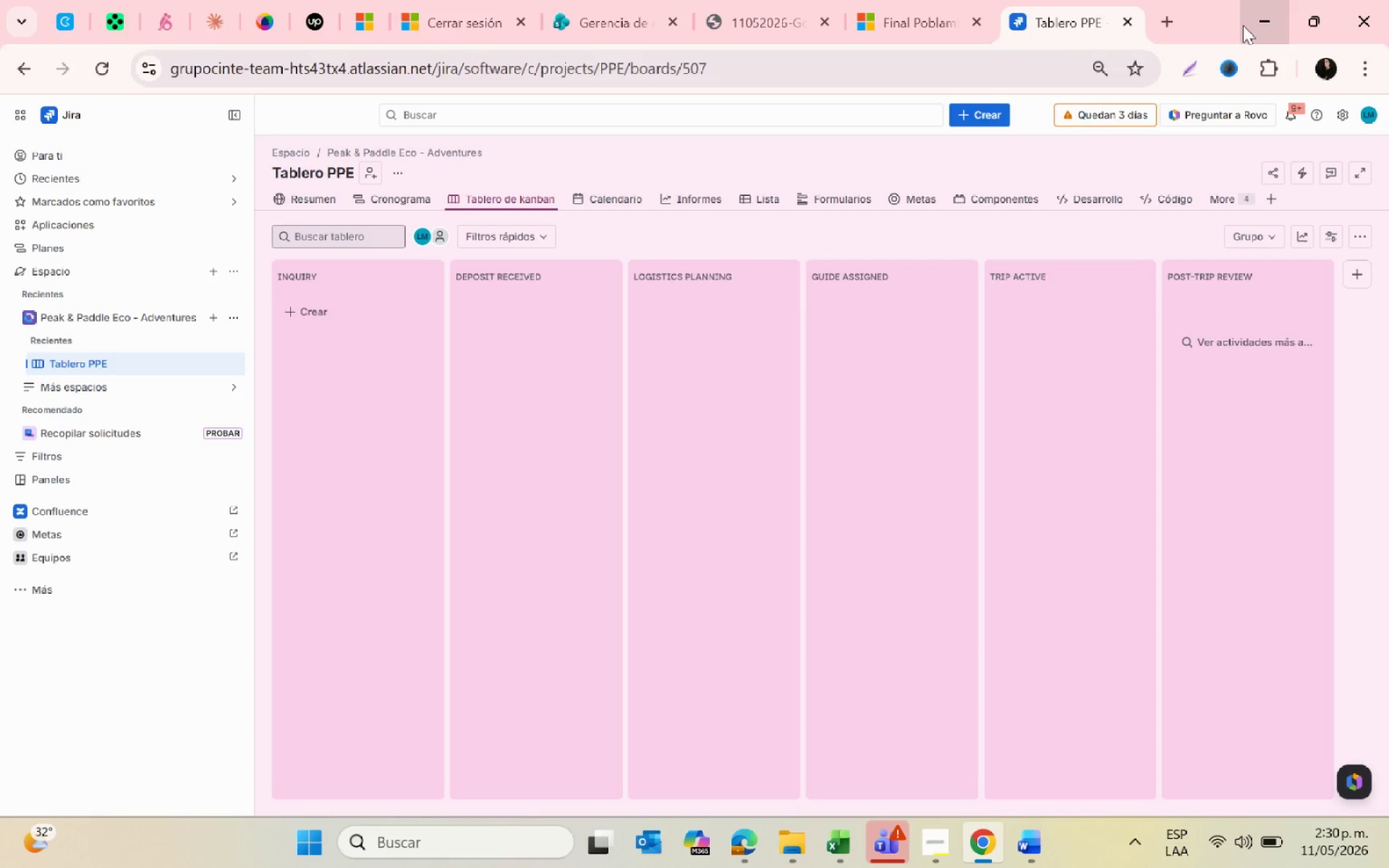 
wait(84.19)
 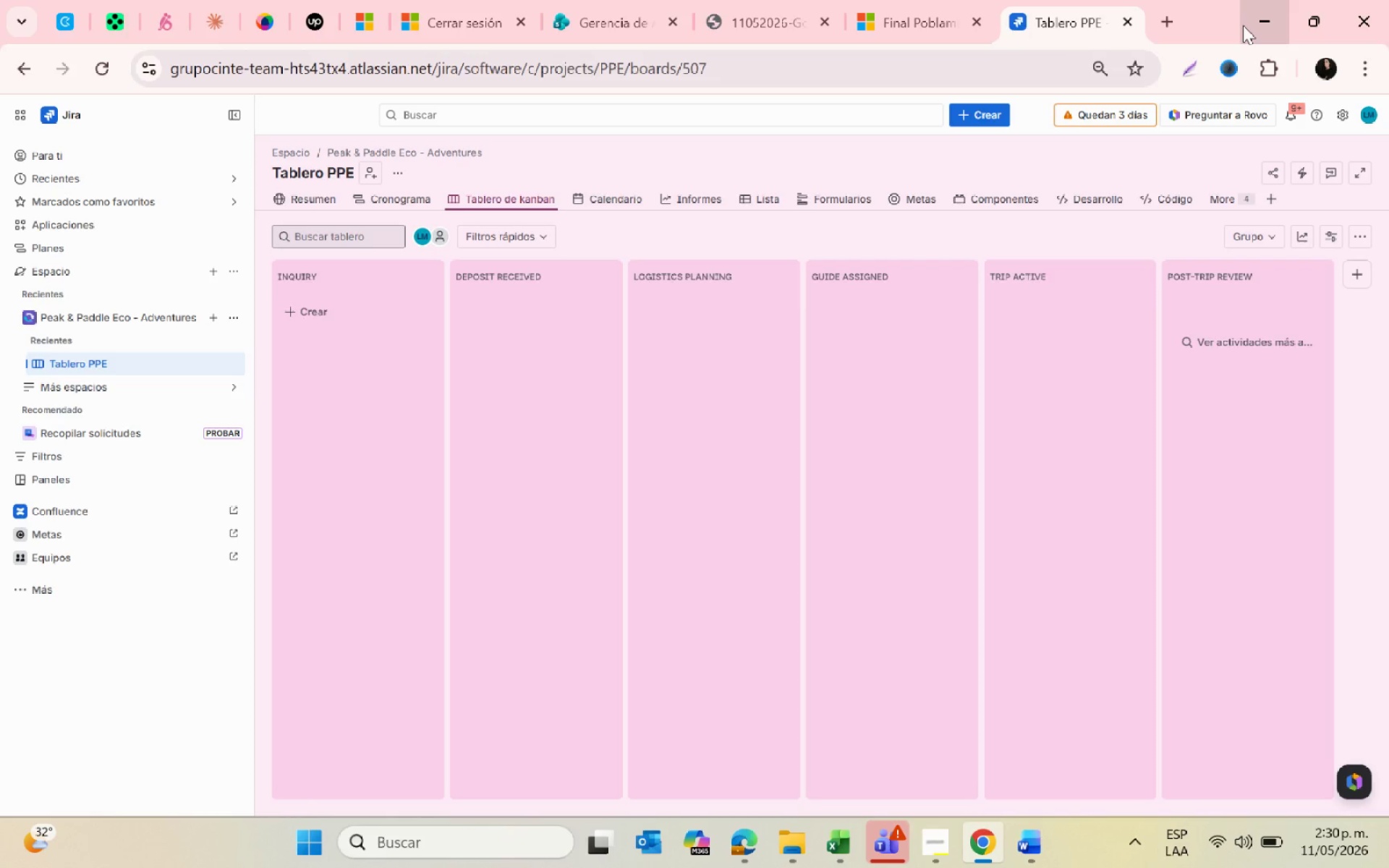 
left_click([1347, 119])
 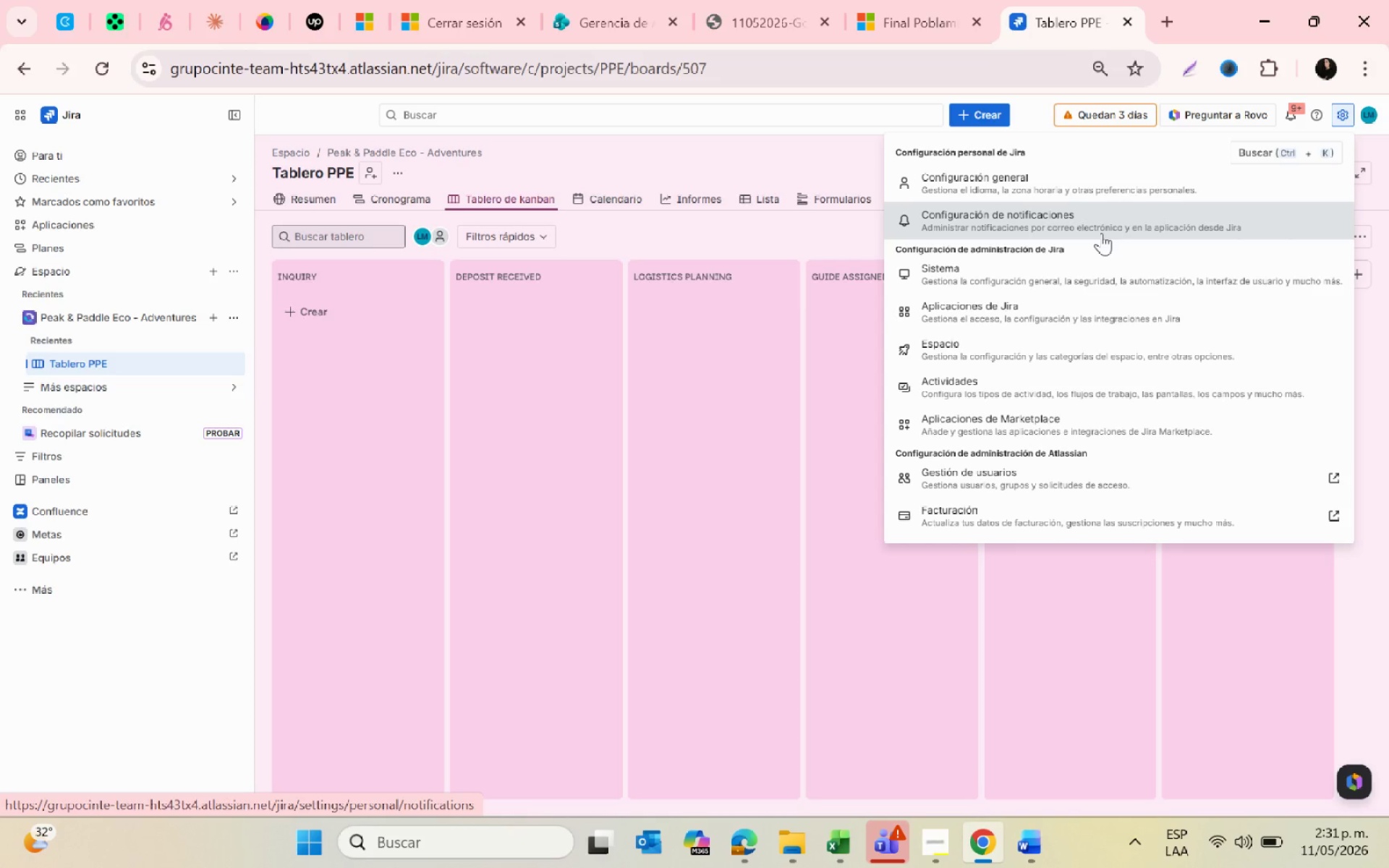 
wait(33.91)
 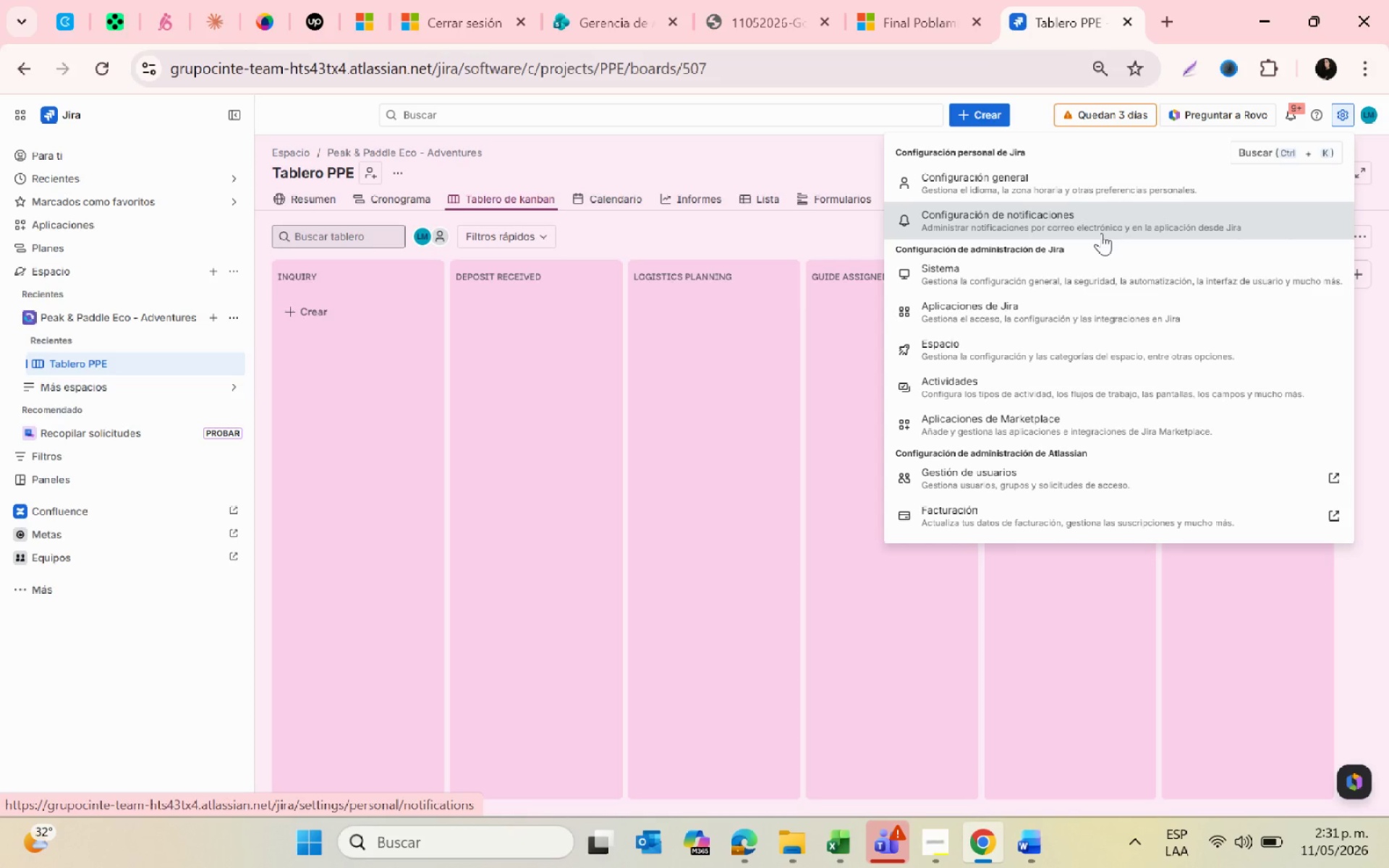 
left_click([736, 174])
 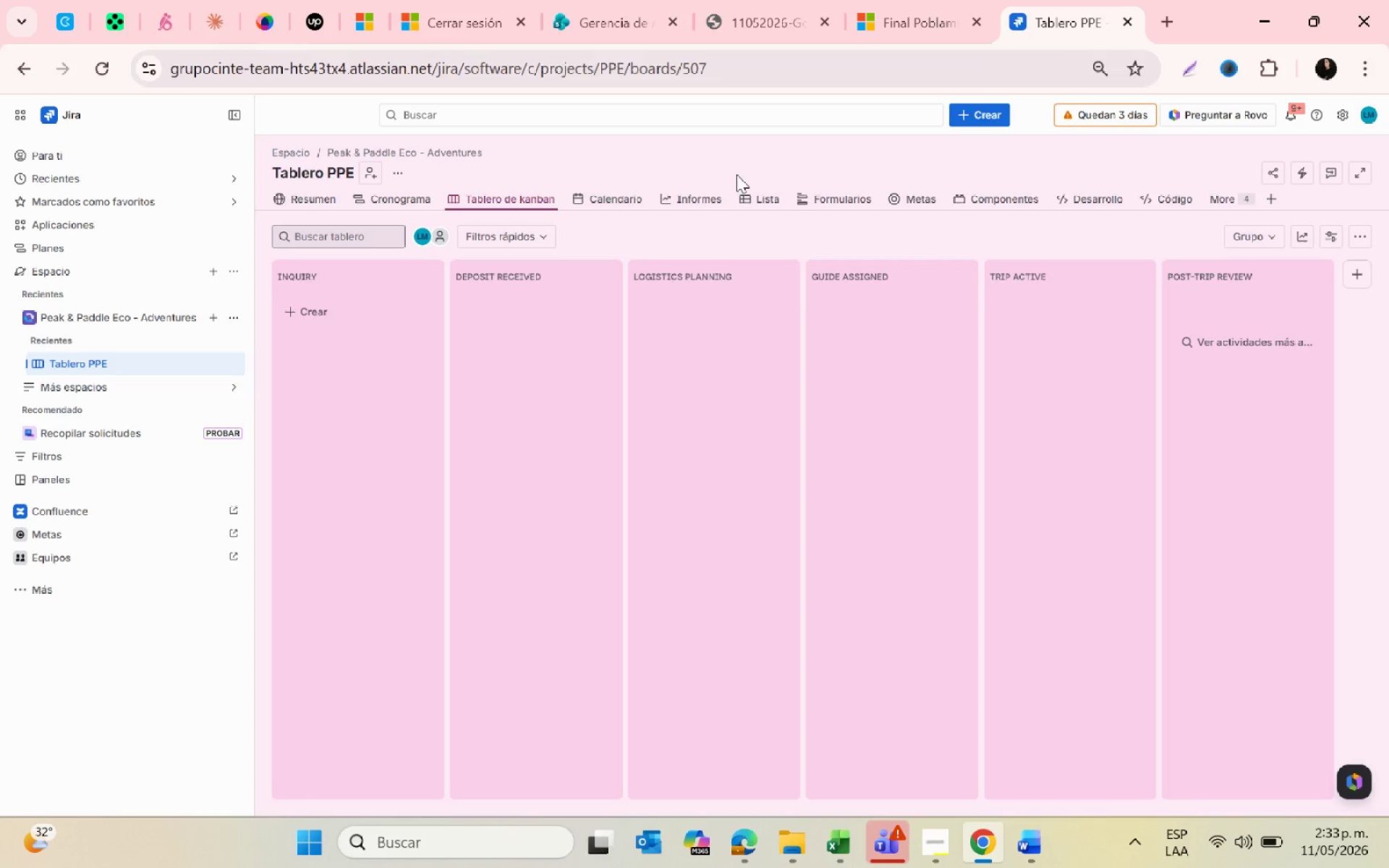 
wait(119.77)
 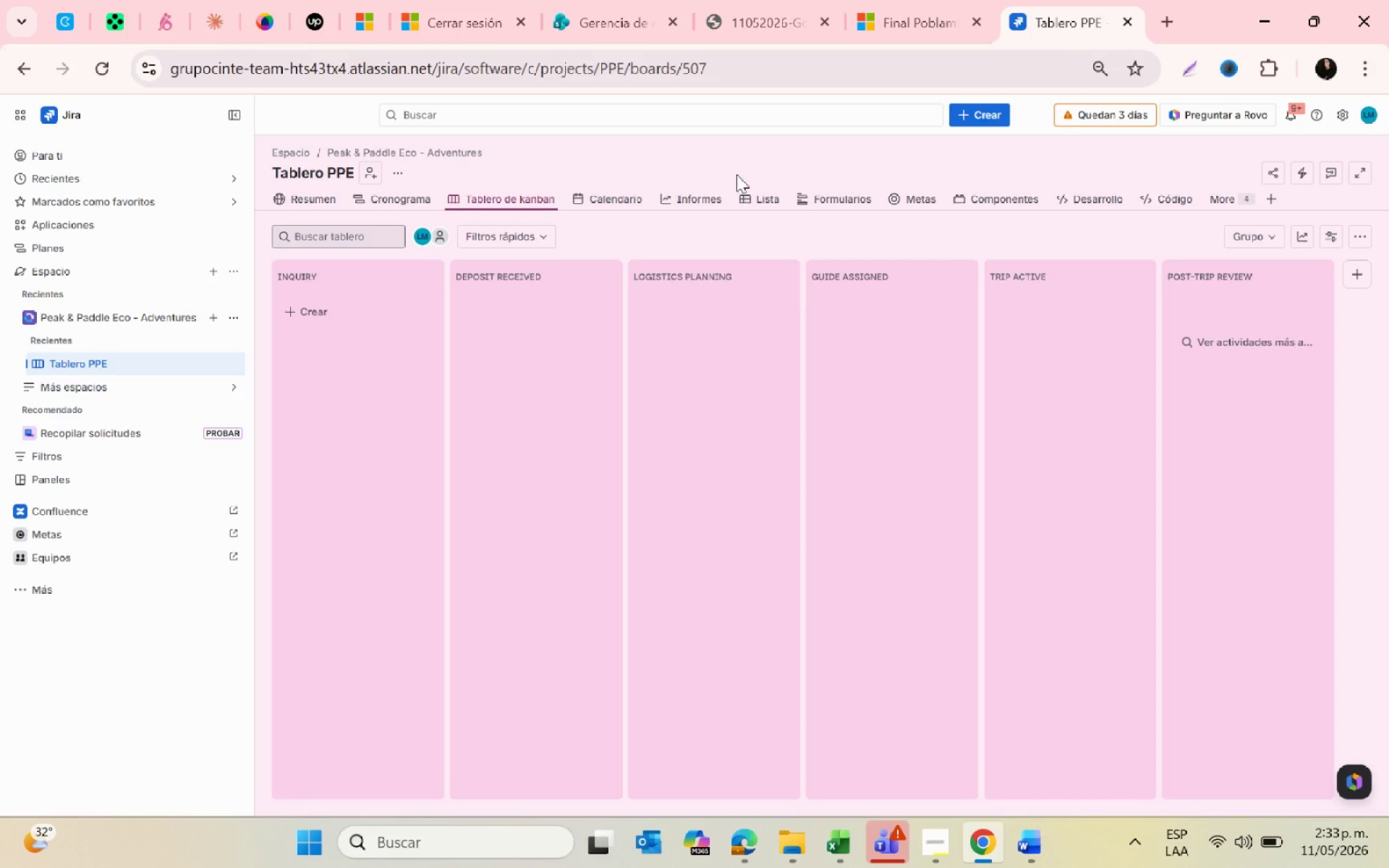 
left_click([1336, 117])
 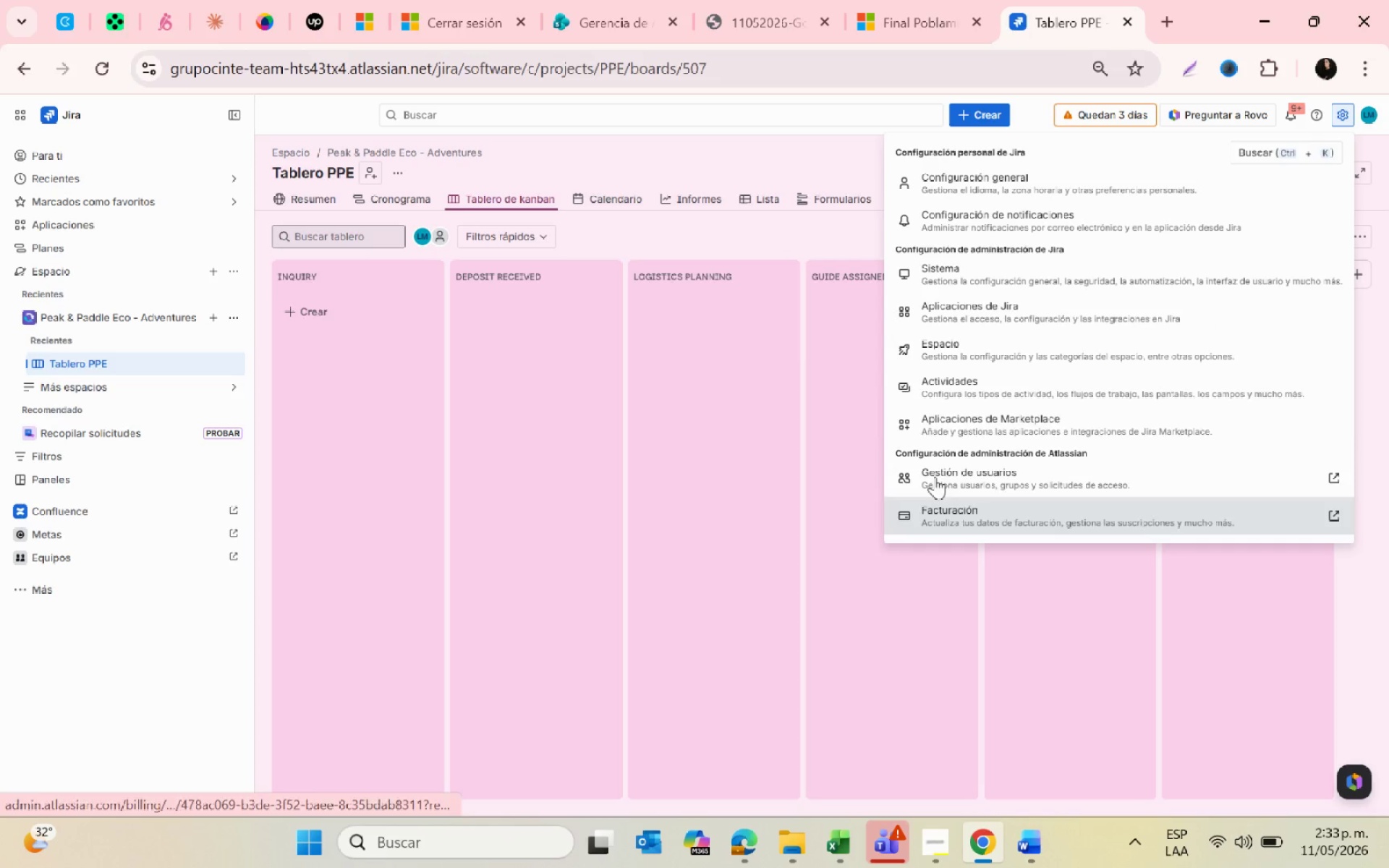 
left_click([937, 383])
 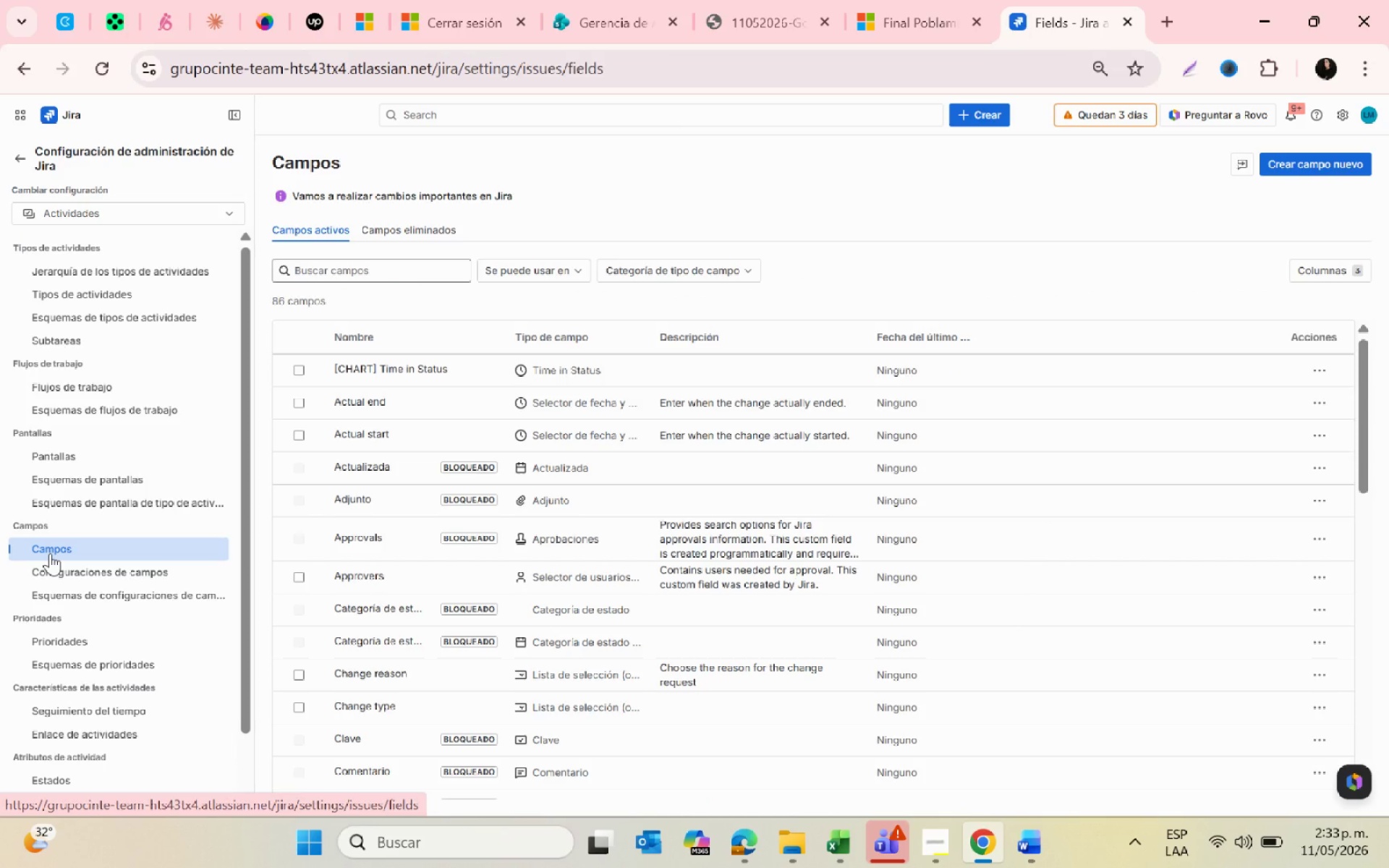 
wait(26.27)
 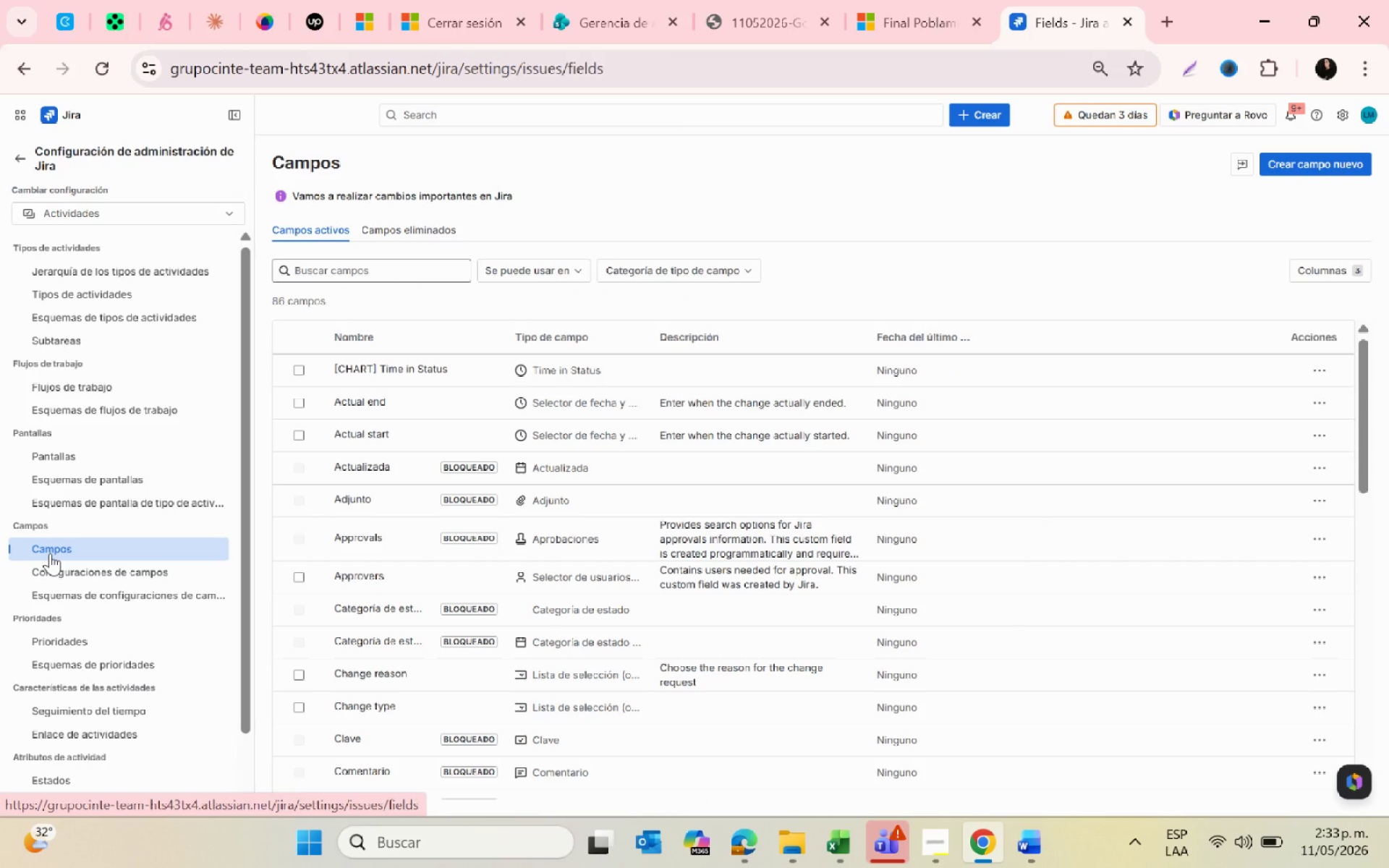 
left_click([1292, 163])
 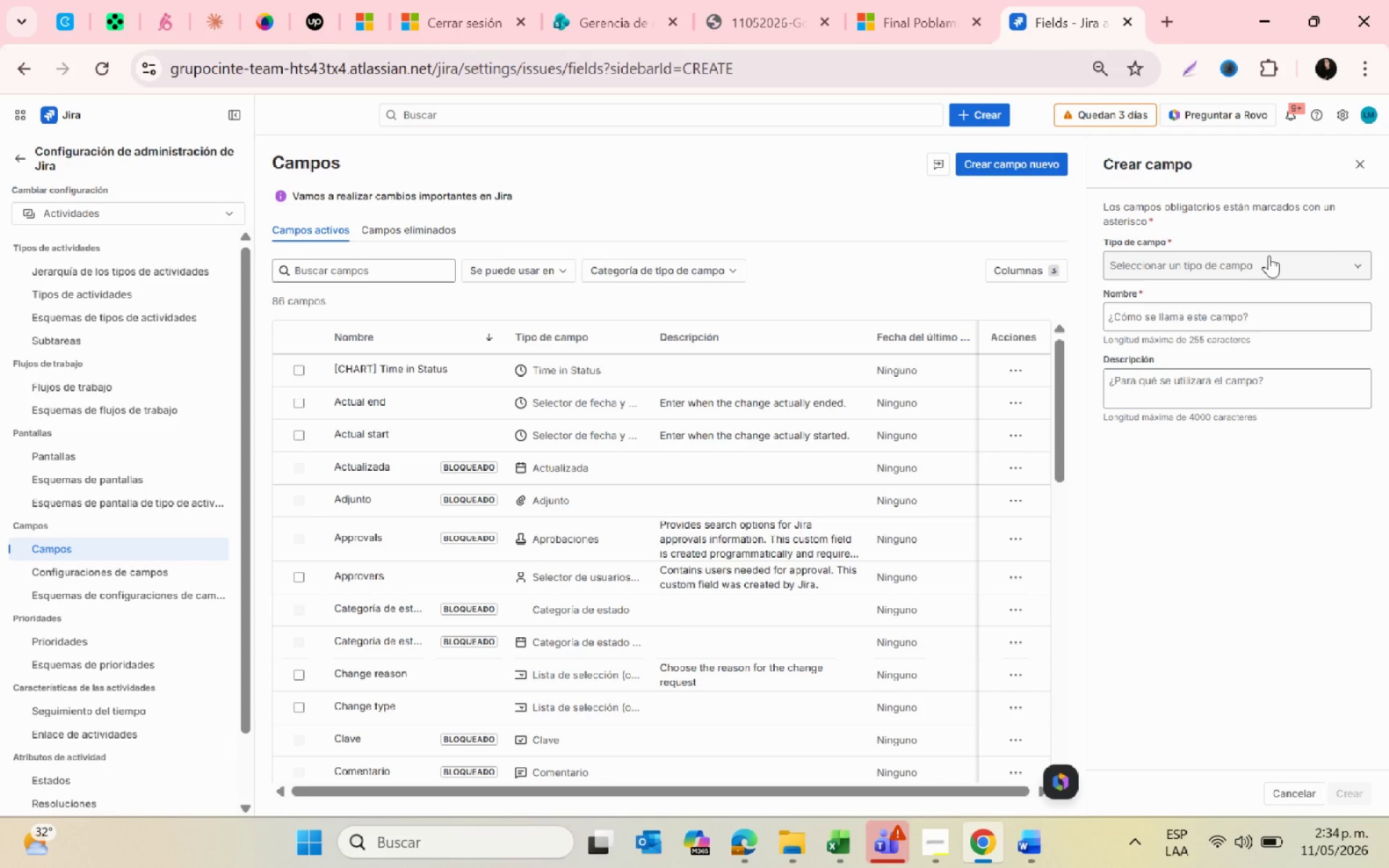 
wait(38.77)
 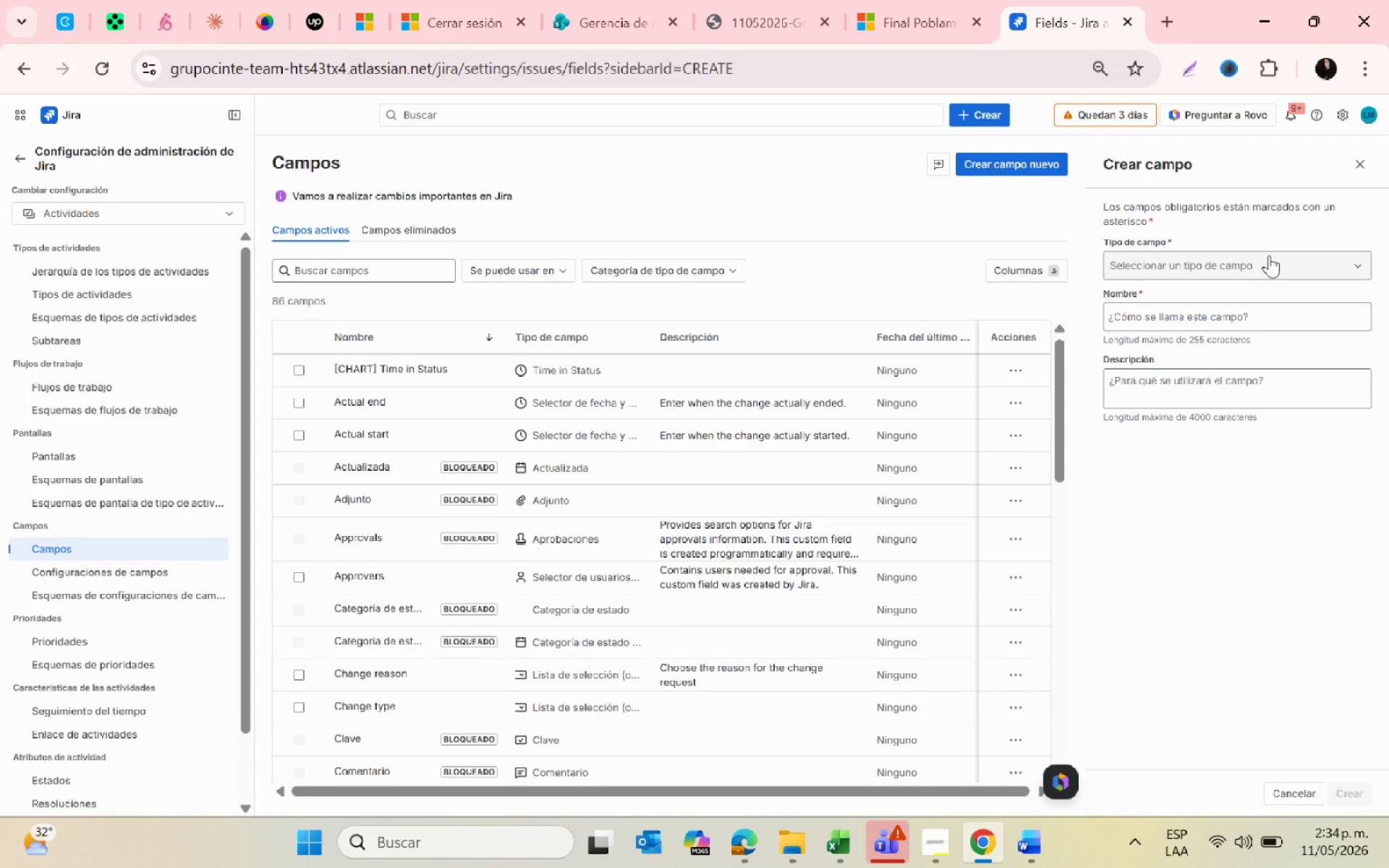 
left_click([1146, 301])
 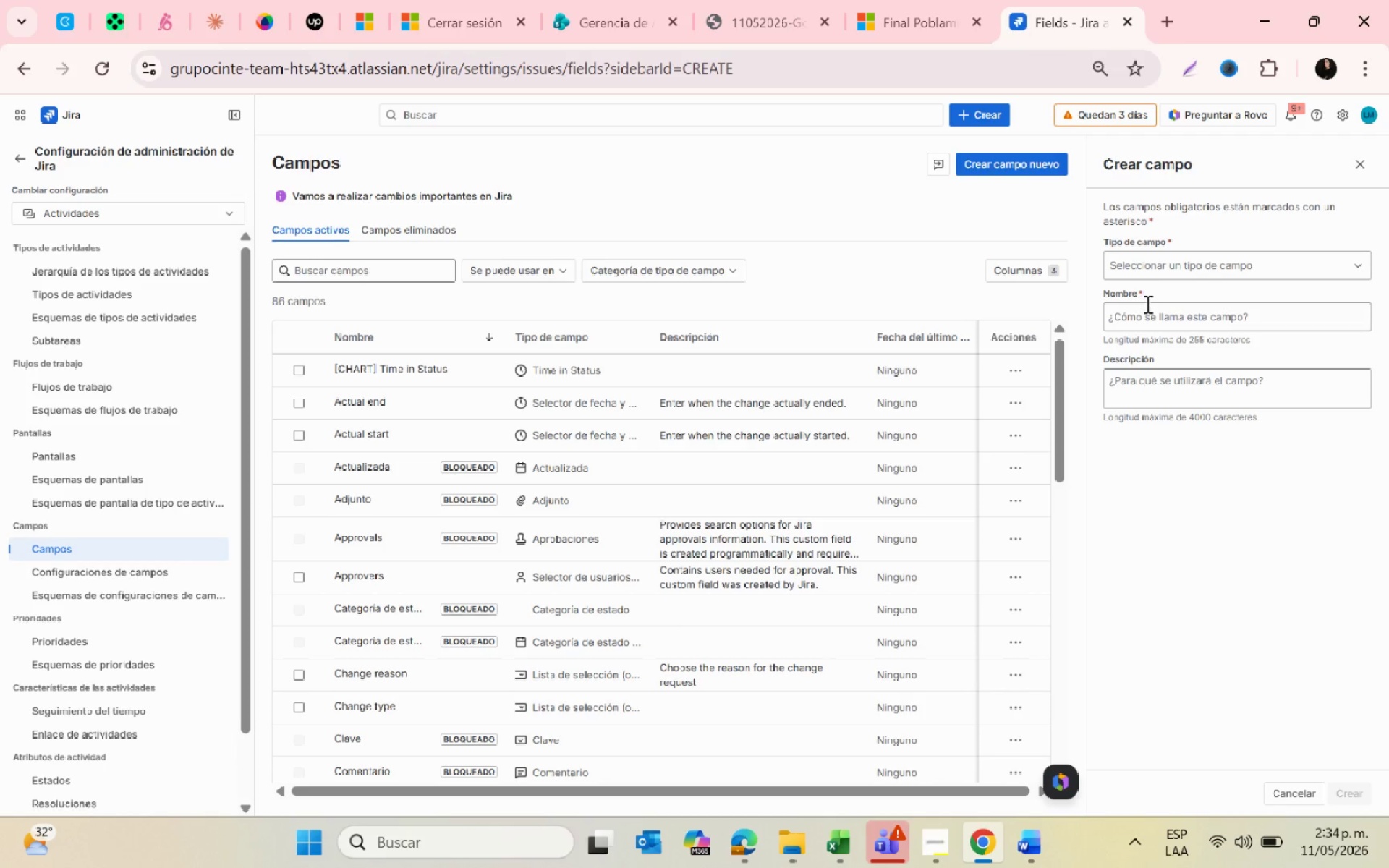 
left_click([1148, 312])
 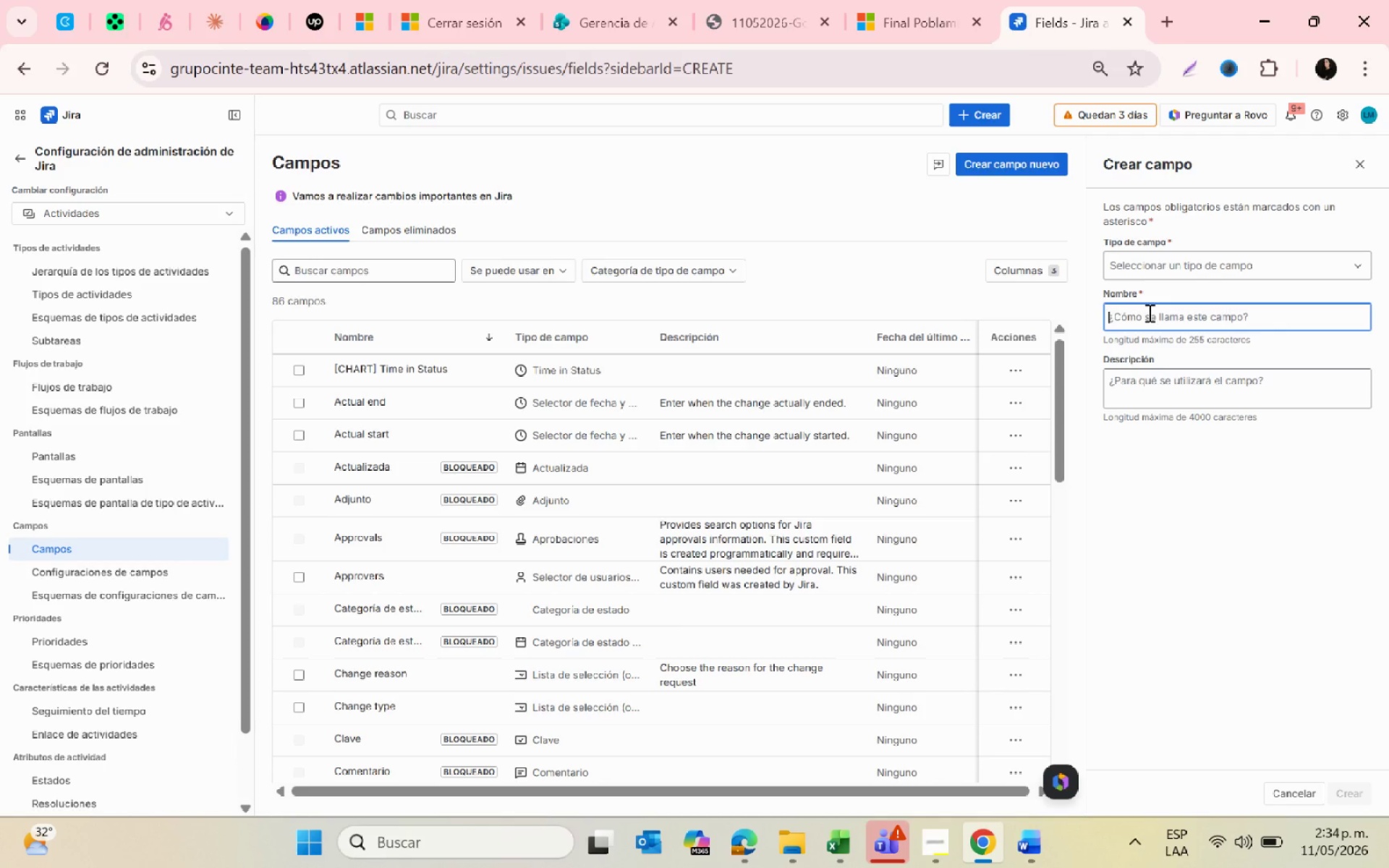 
type(Expedic)
key(Backspace)
type(tion lea)
key(Backspace)
key(Backspace)
key(Backspace)
key(Backspace)
type( Leadet)
 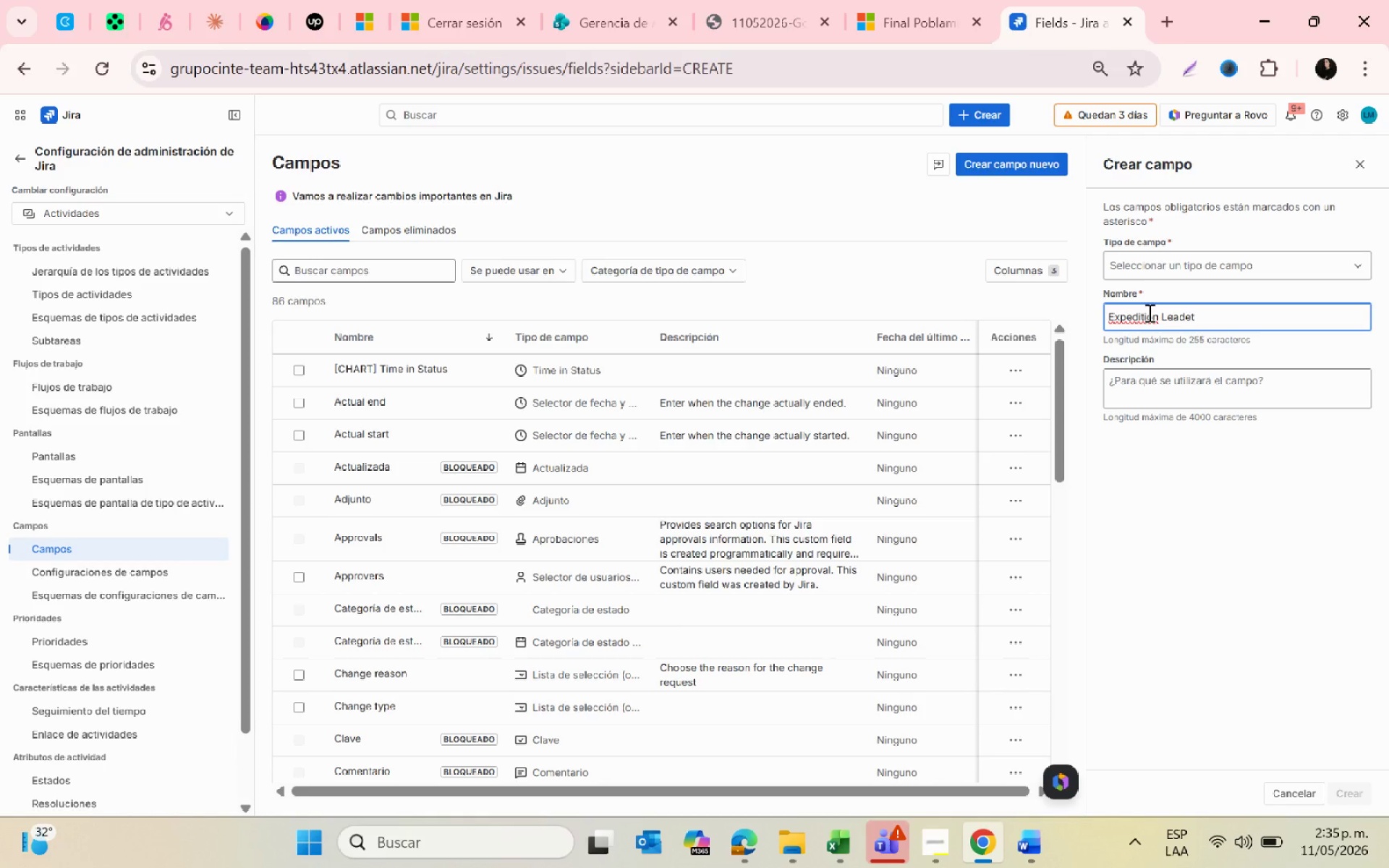 
wait(37.28)
 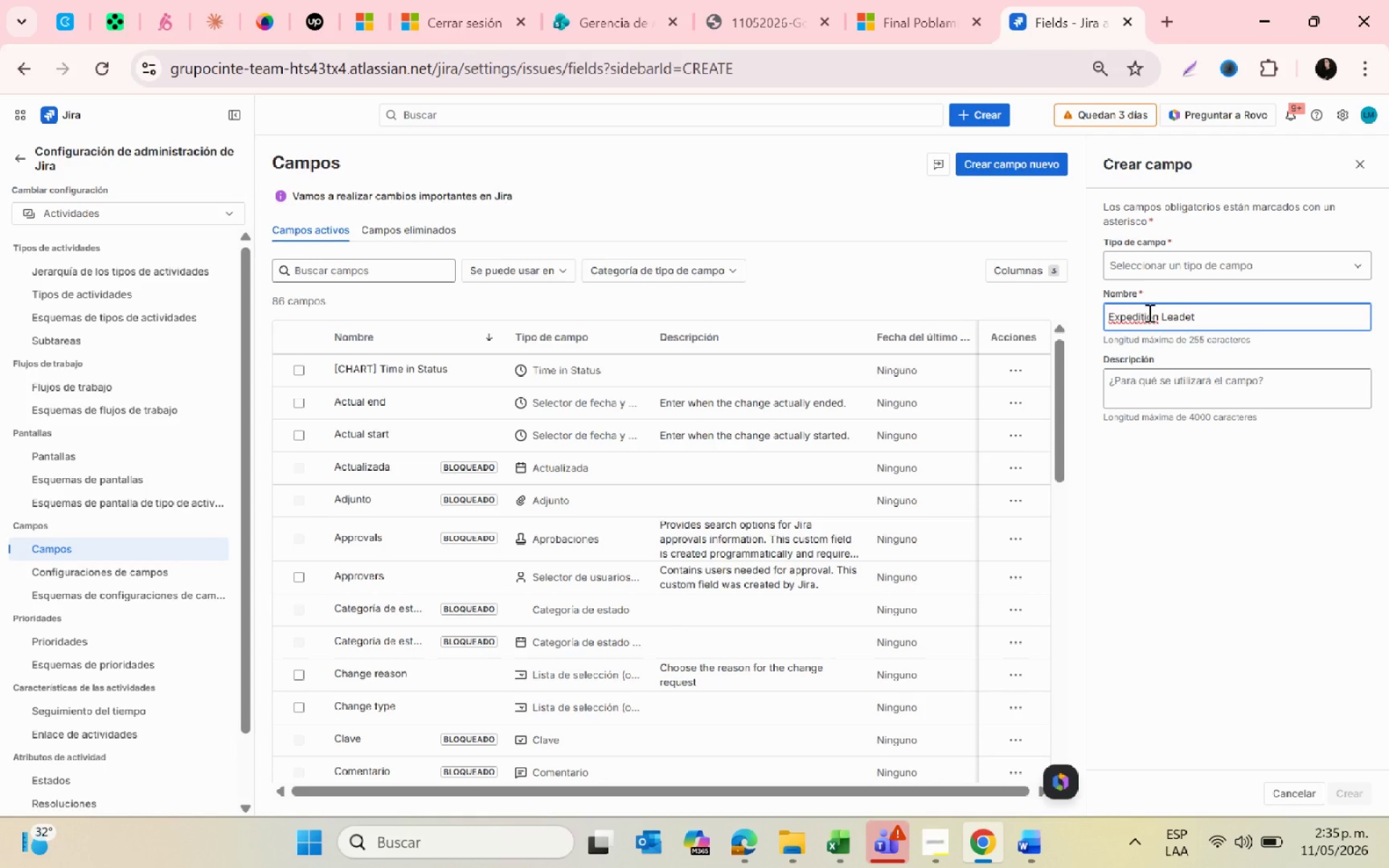 
left_click([1350, 605])
 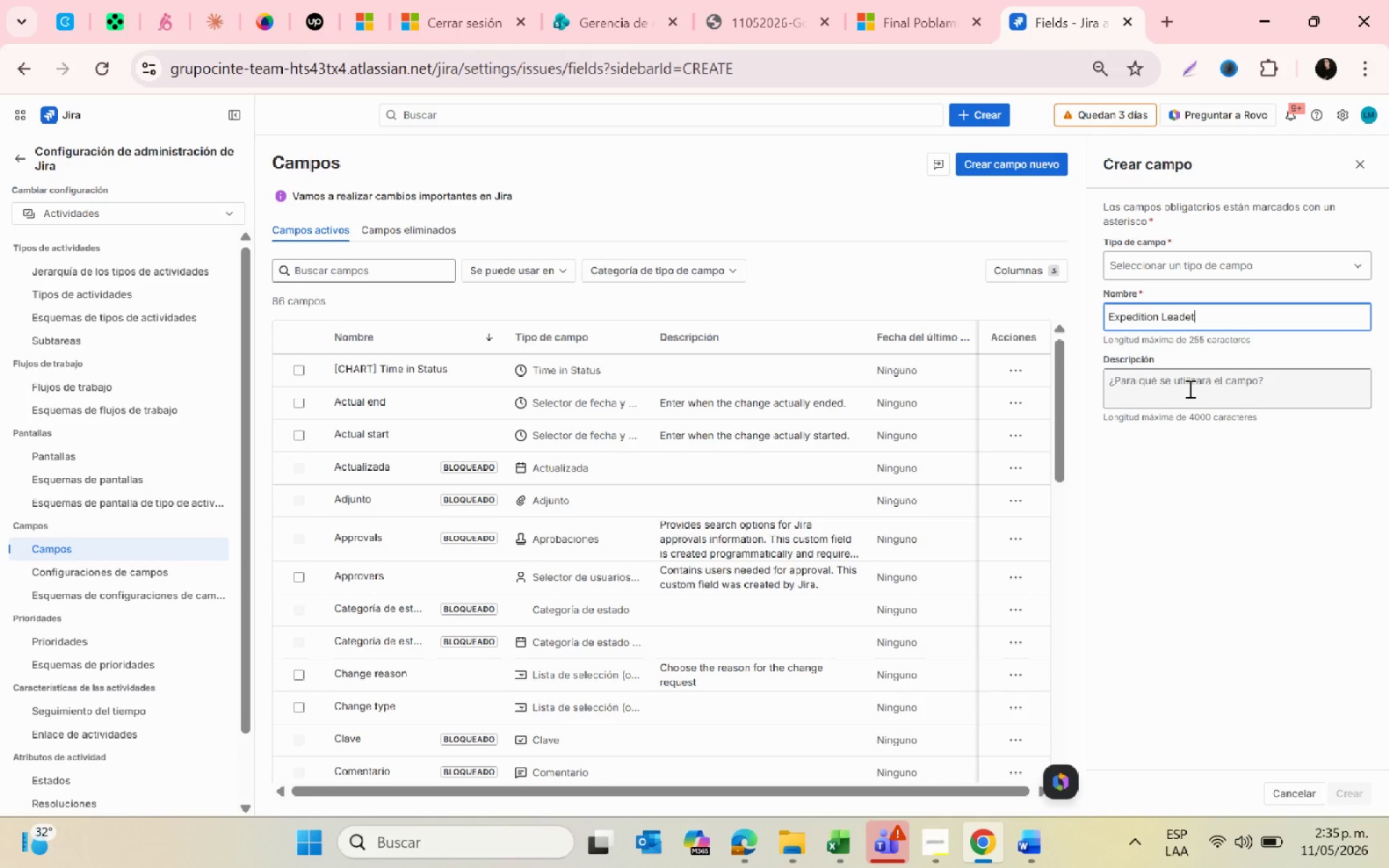 
key(Backspace)
 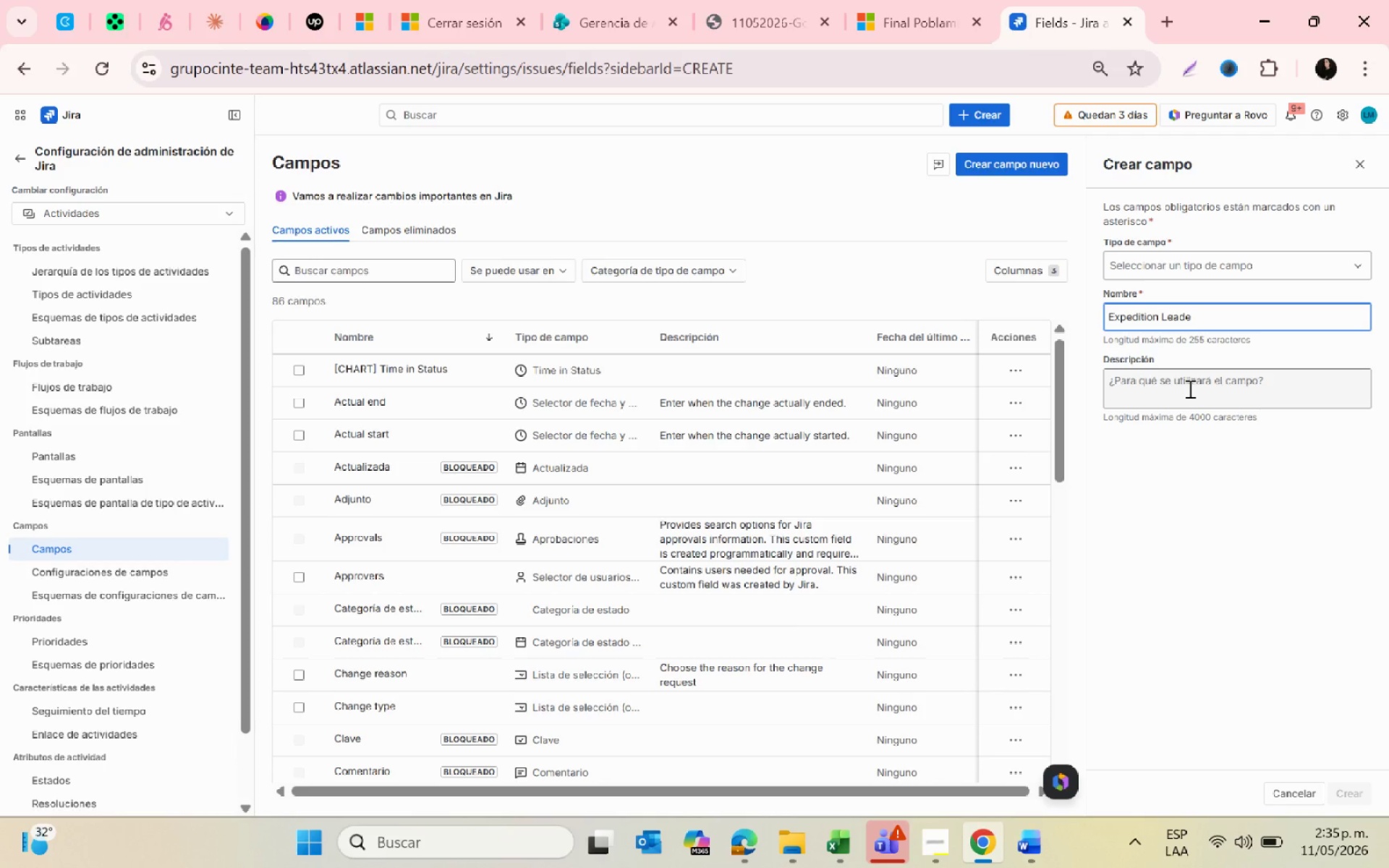 
key(R)
 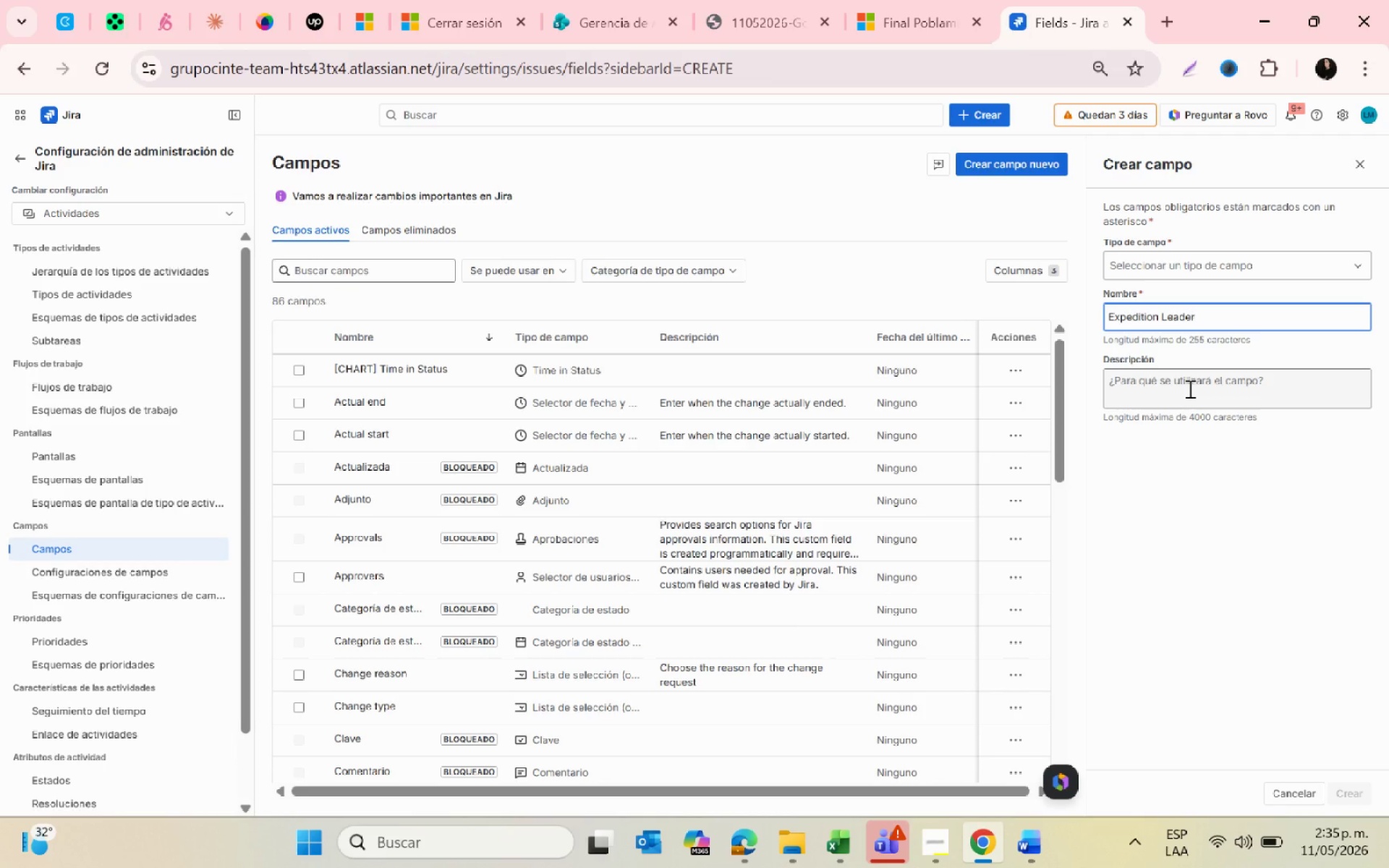 
left_click([1189, 388])
 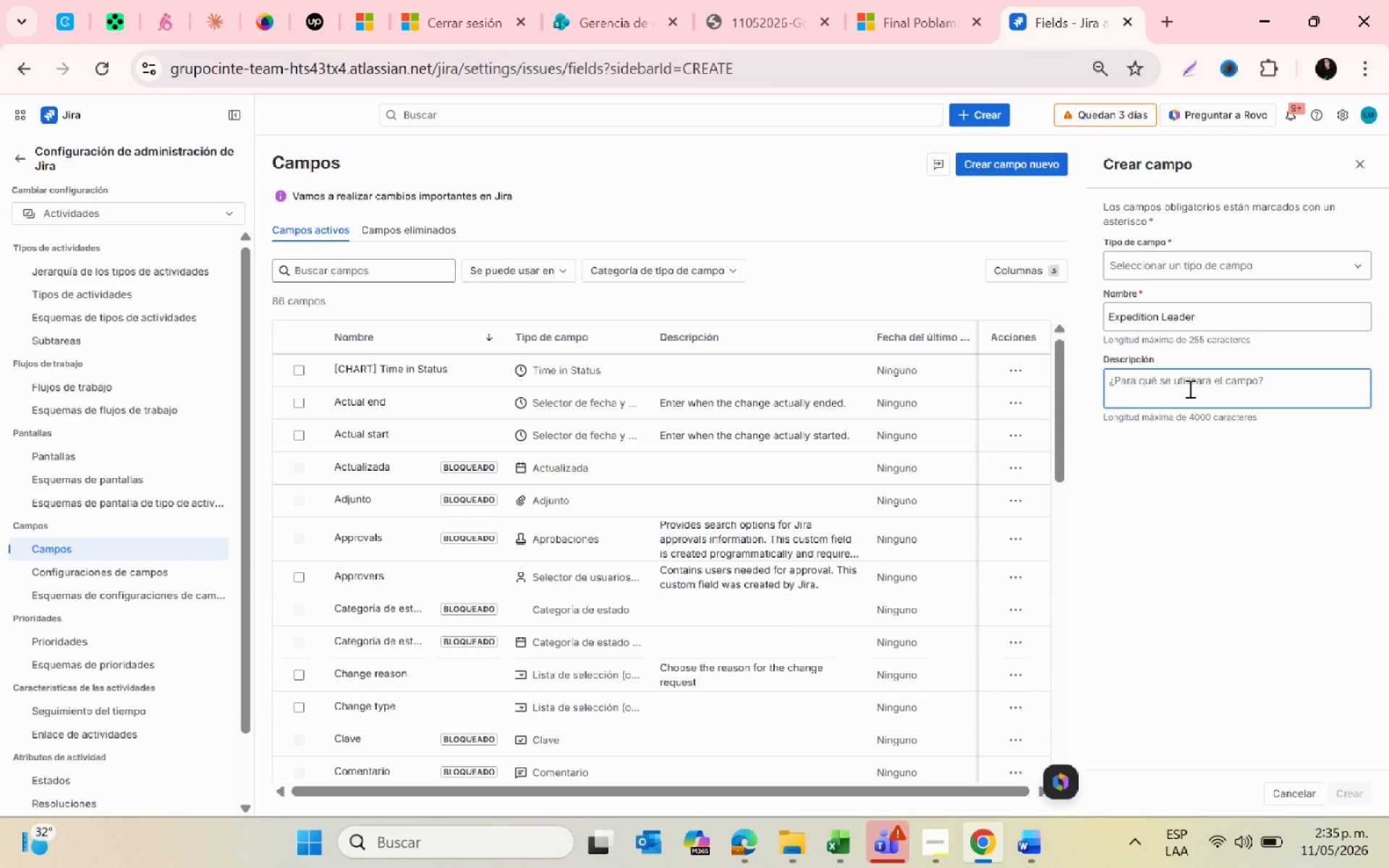 
type(Assigs)
key(Backspace)
key(Backspace)
type(gns the field guide or expedition lead responsible for the trip)
 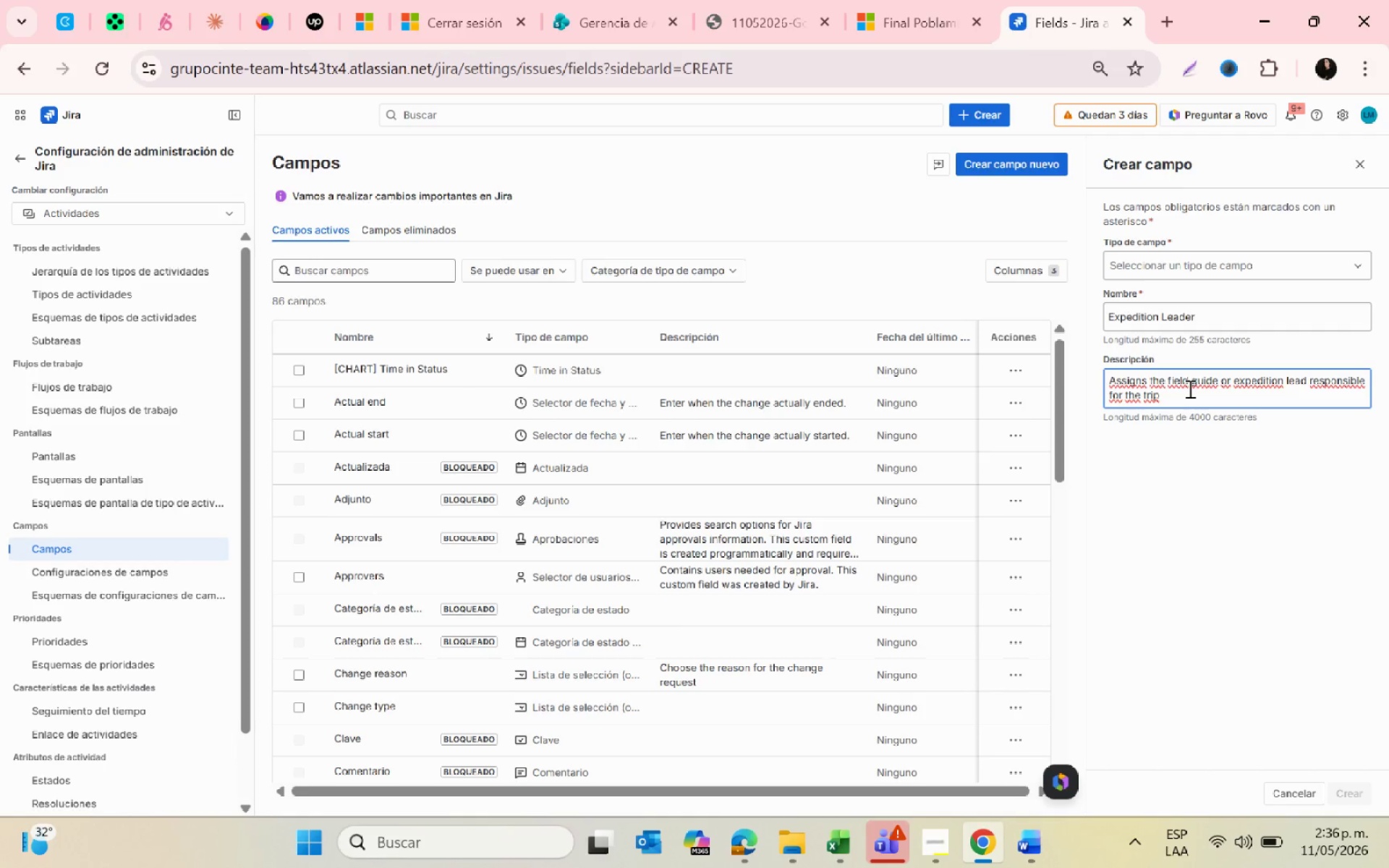 
wait(64.97)
 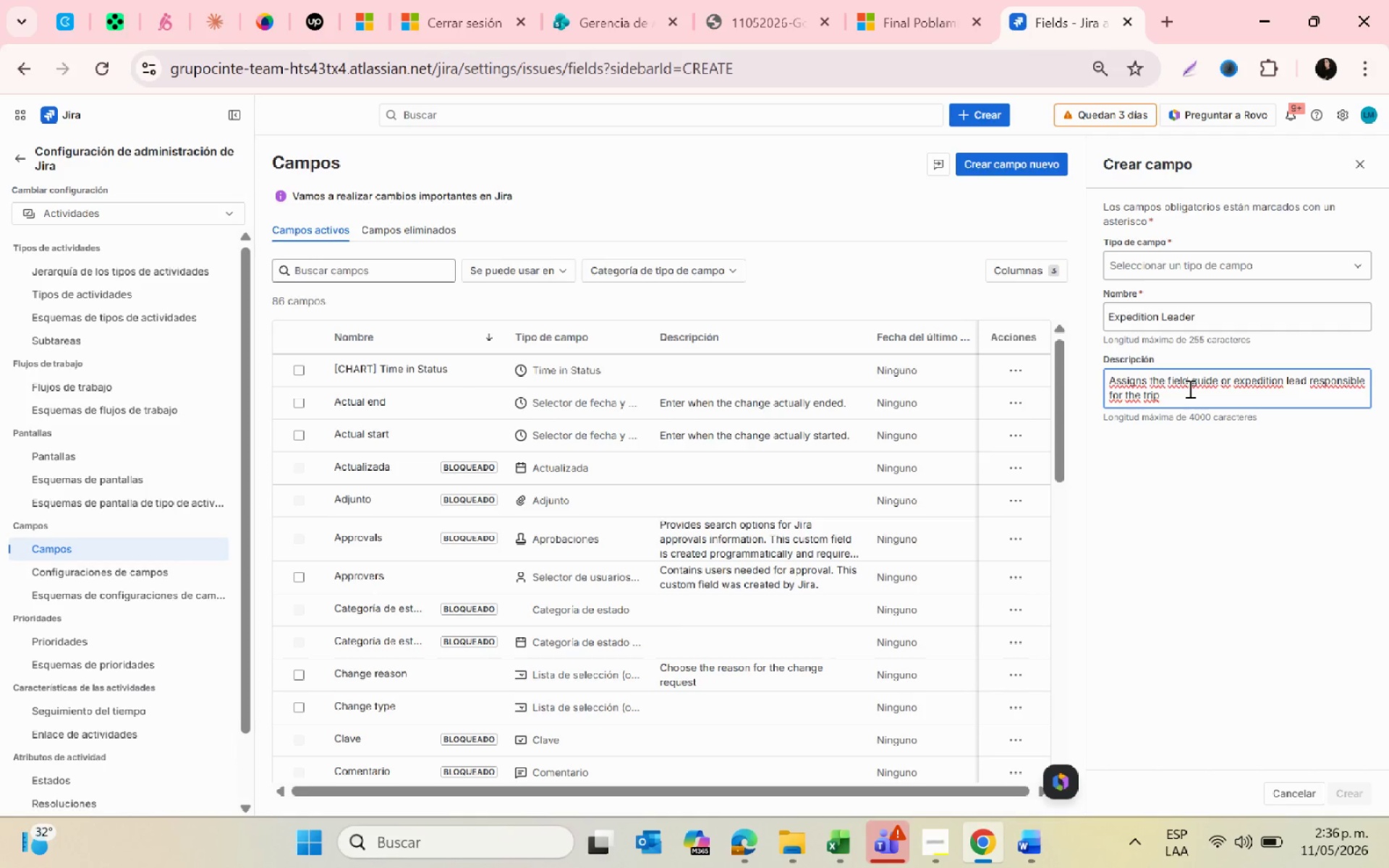 
left_click([1164, 263])
 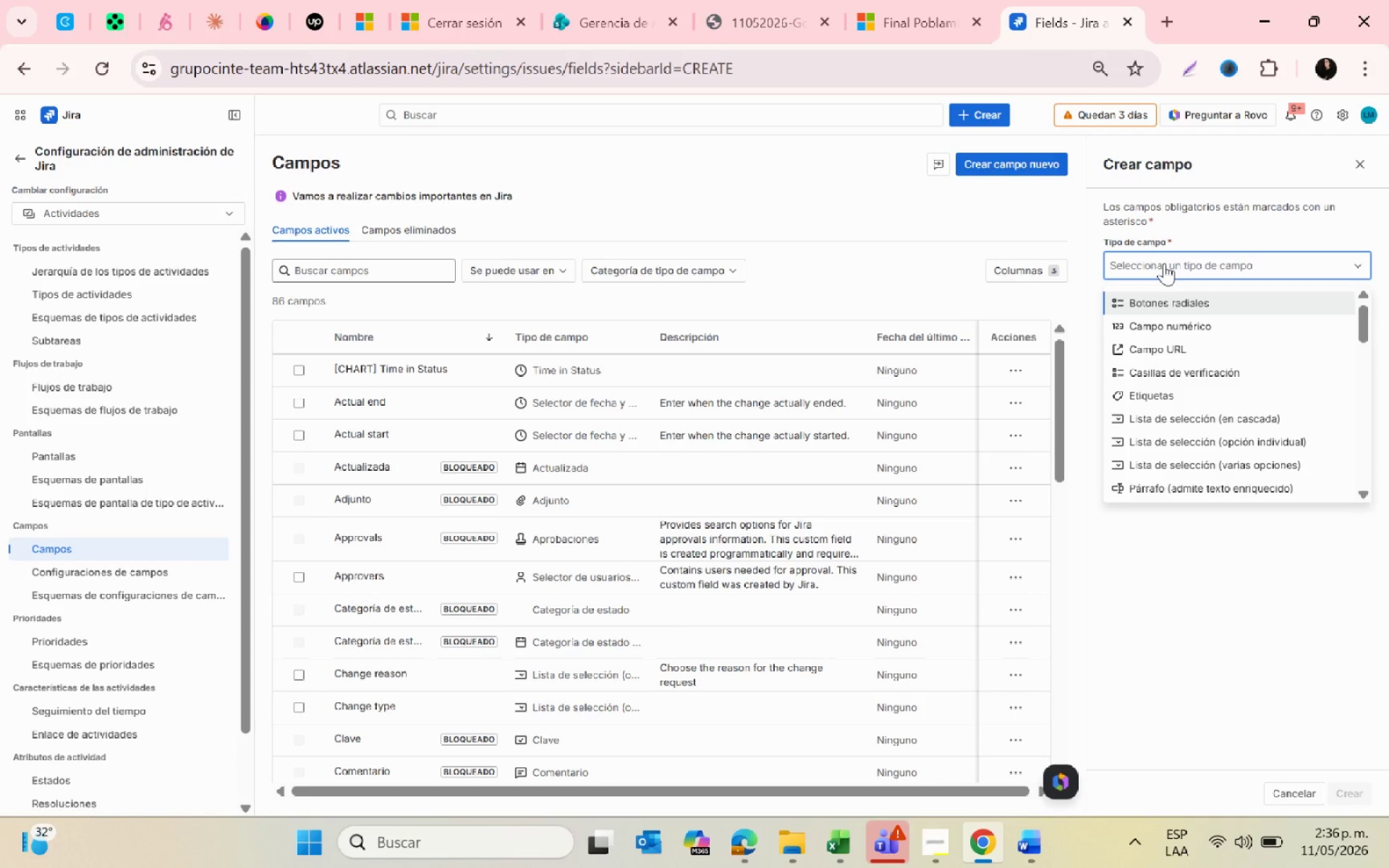 
type(usa)
key(Backspace)
 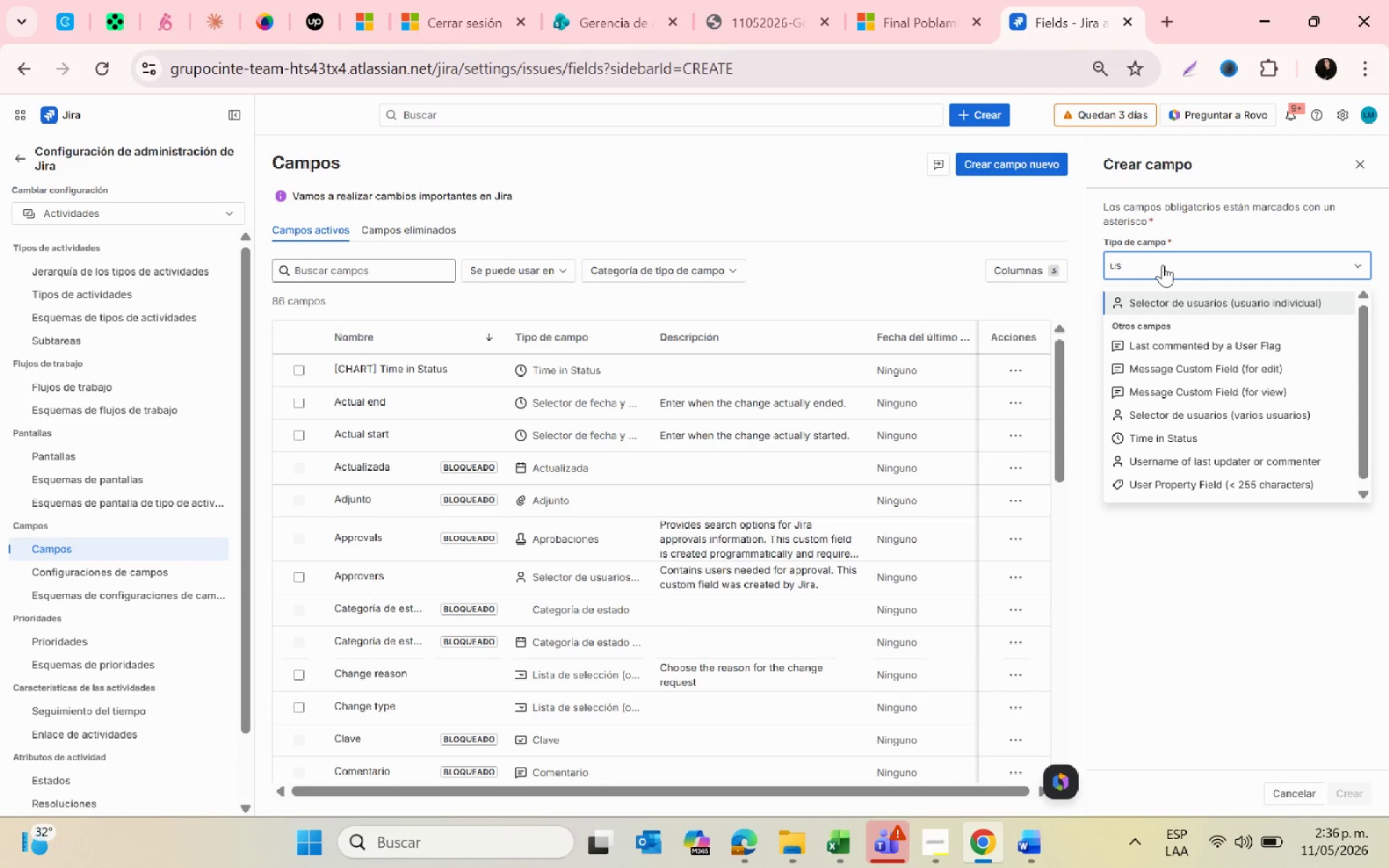 
wait(5.78)
 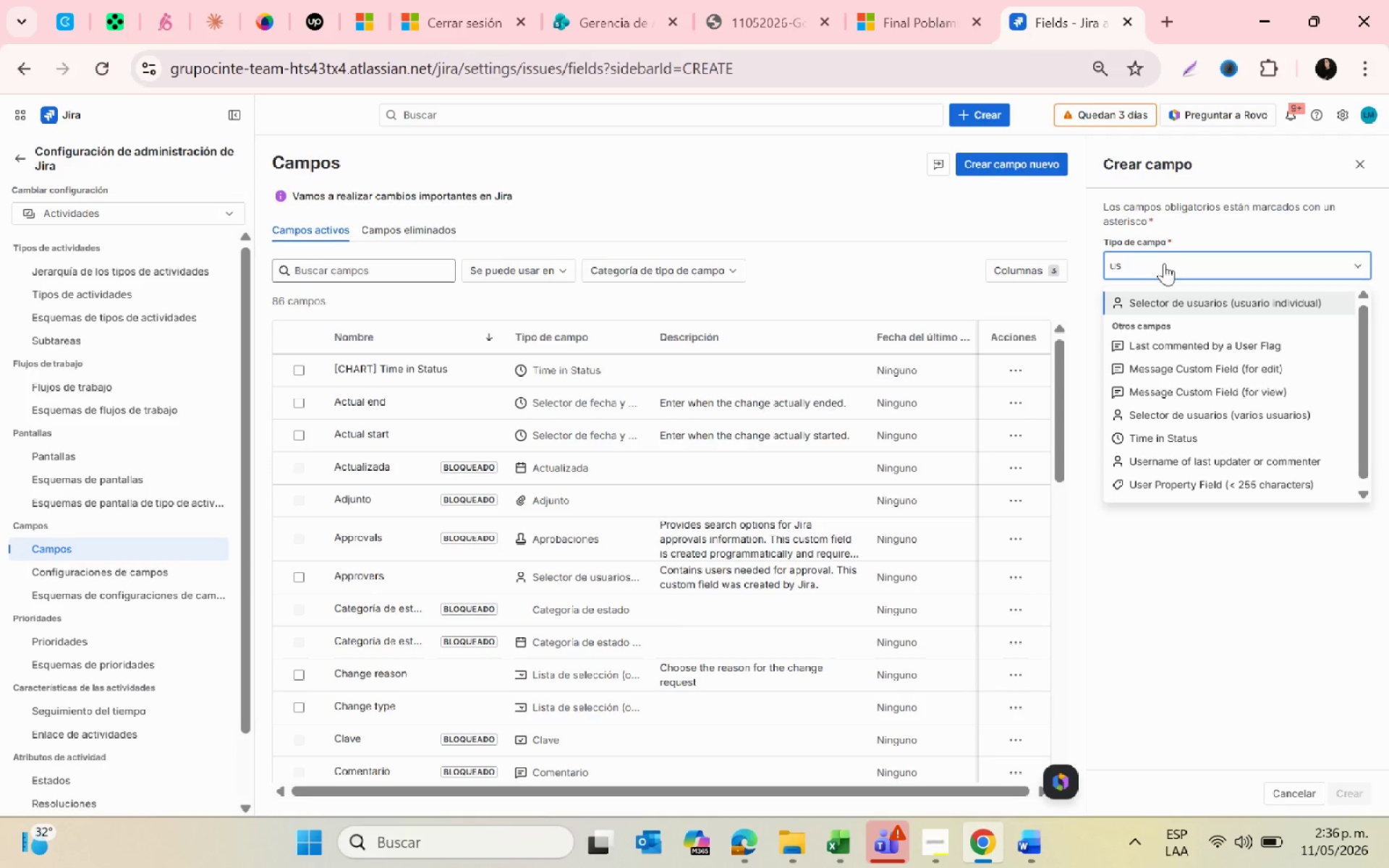 
left_click([1158, 297])
 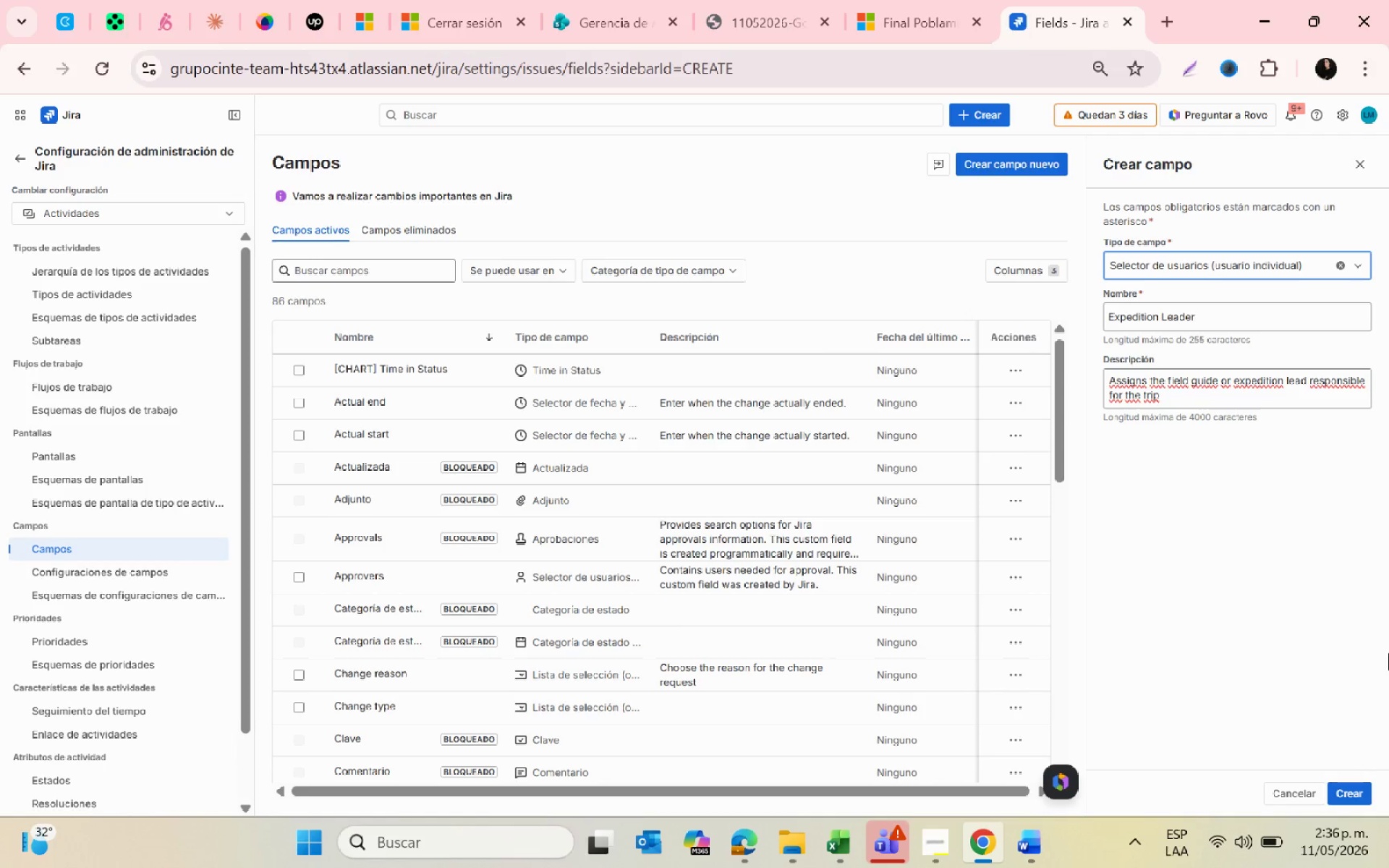 
key(PrintScreen)
 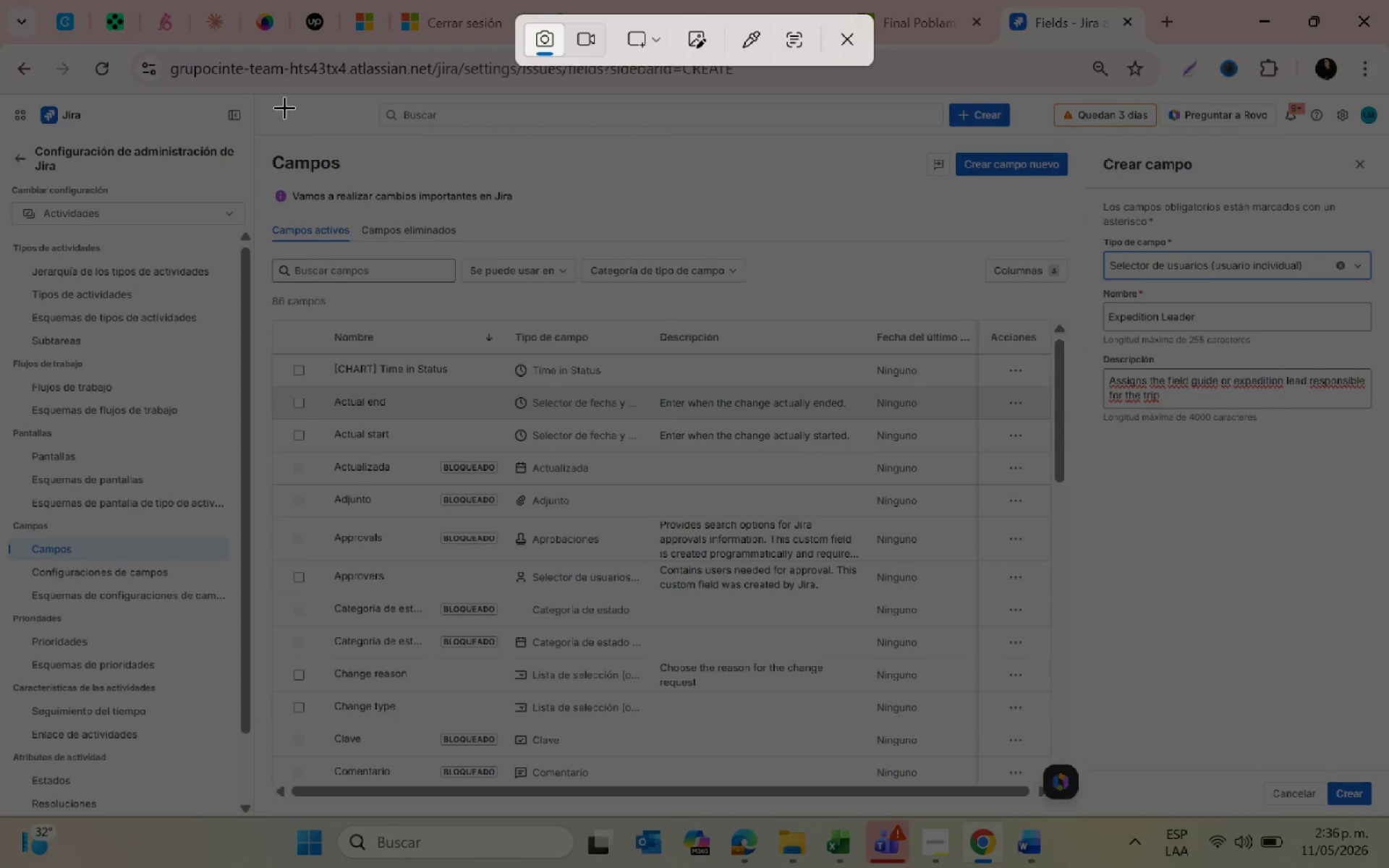 
left_click_drag(start_coordinate=[250, 99], to_coordinate=[1388, 816])
 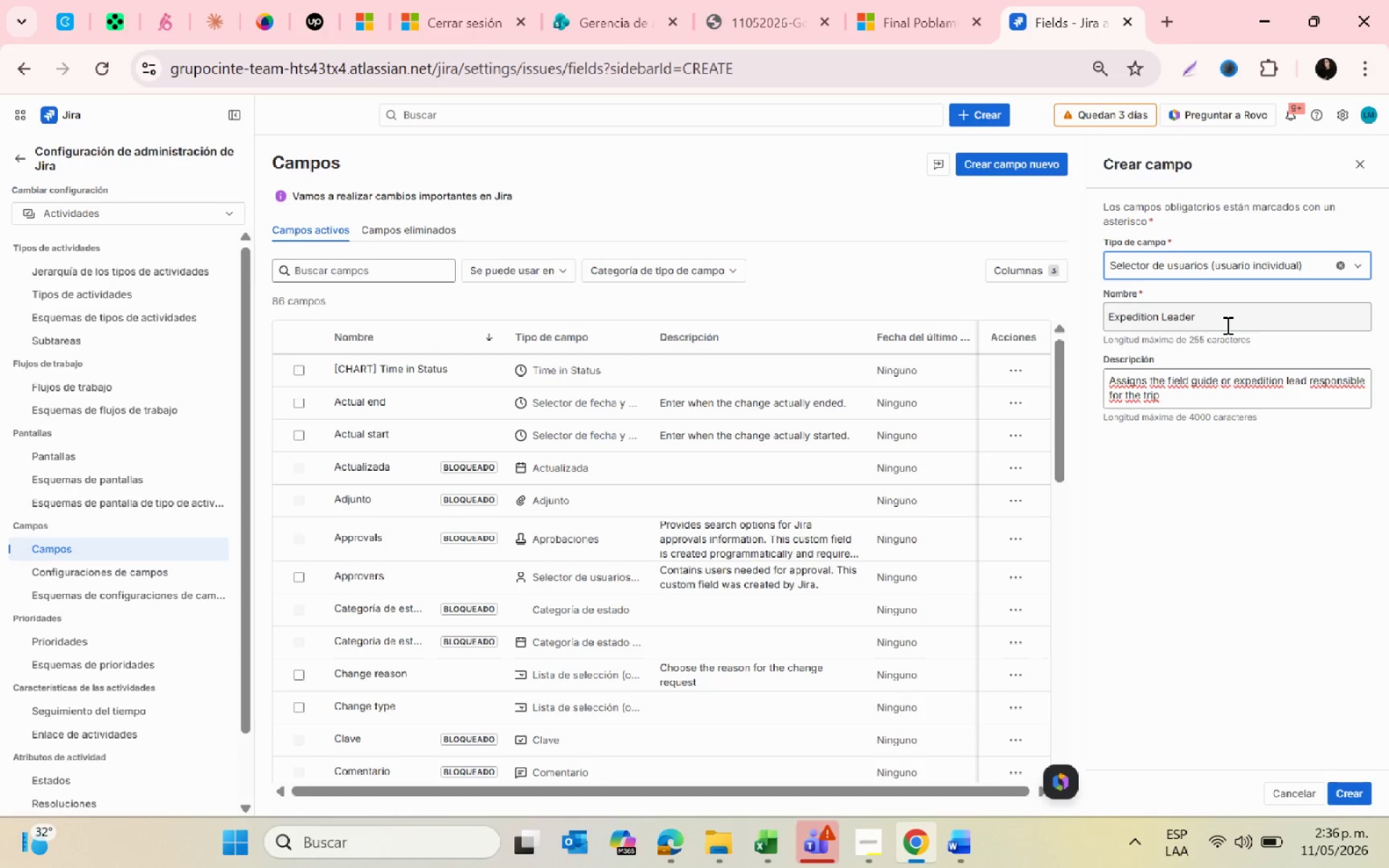 
left_click_drag(start_coordinate=[1223, 324], to_coordinate=[1101, 322])
 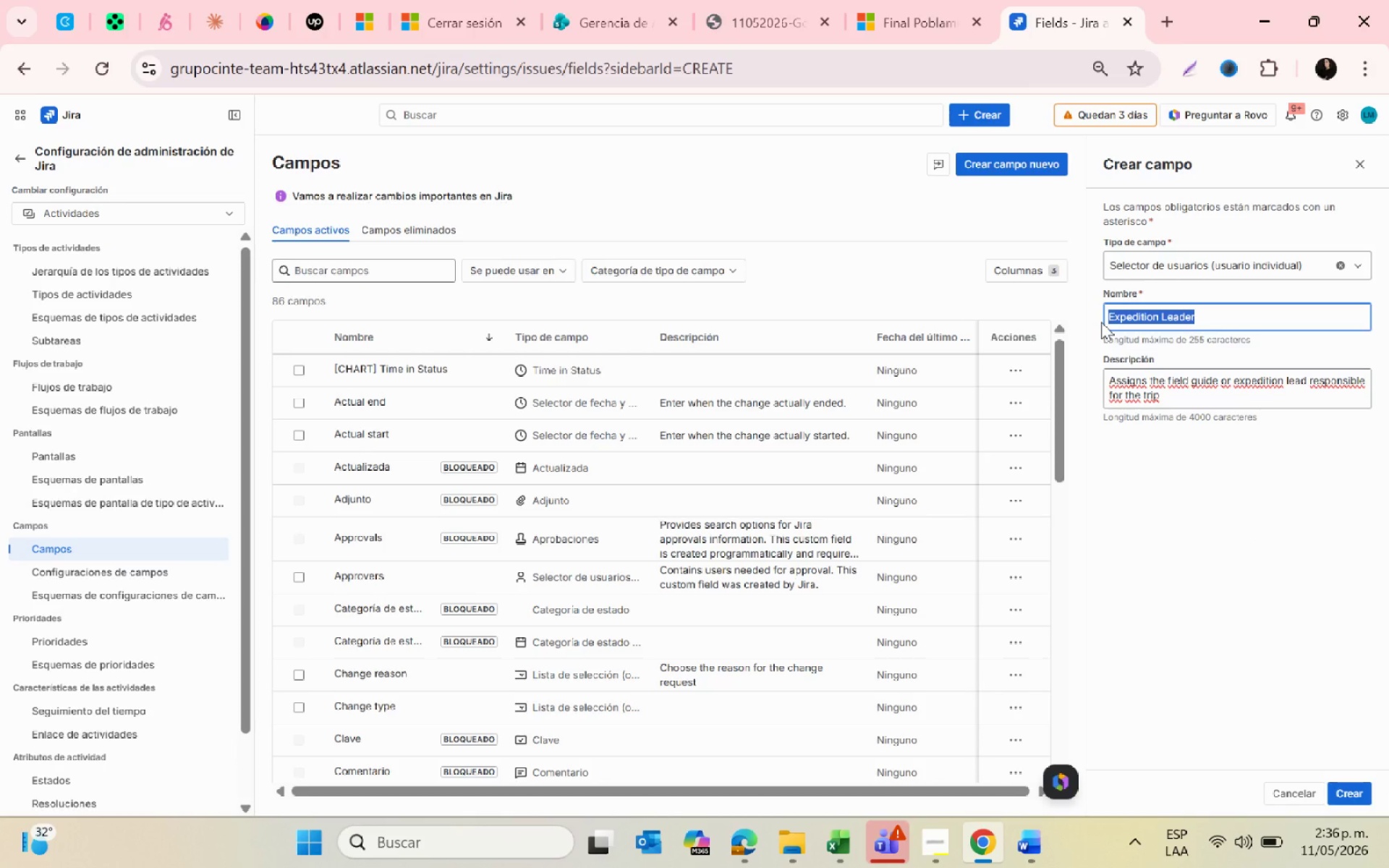 
key(Control+C)
 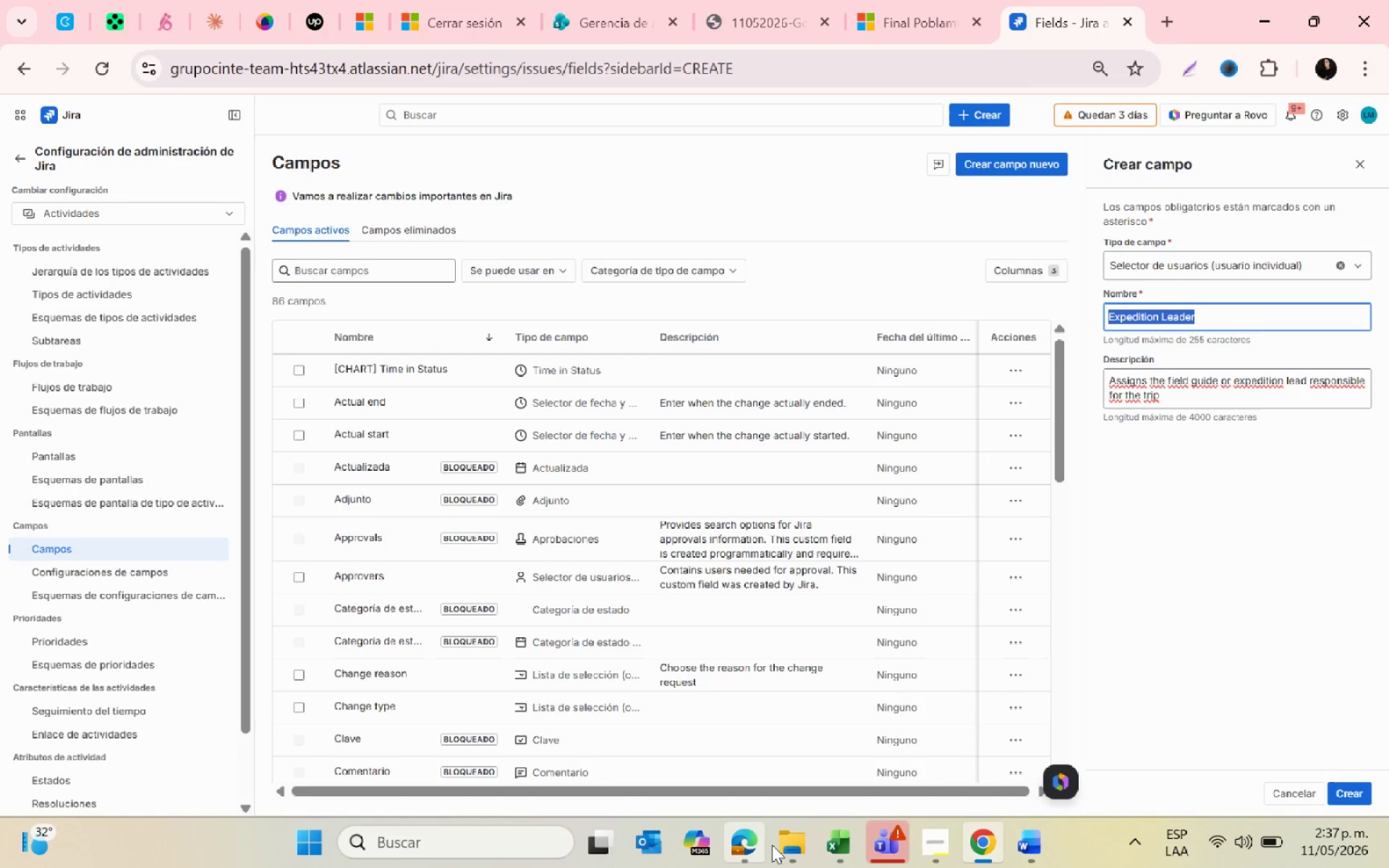 
left_click([776, 844])
 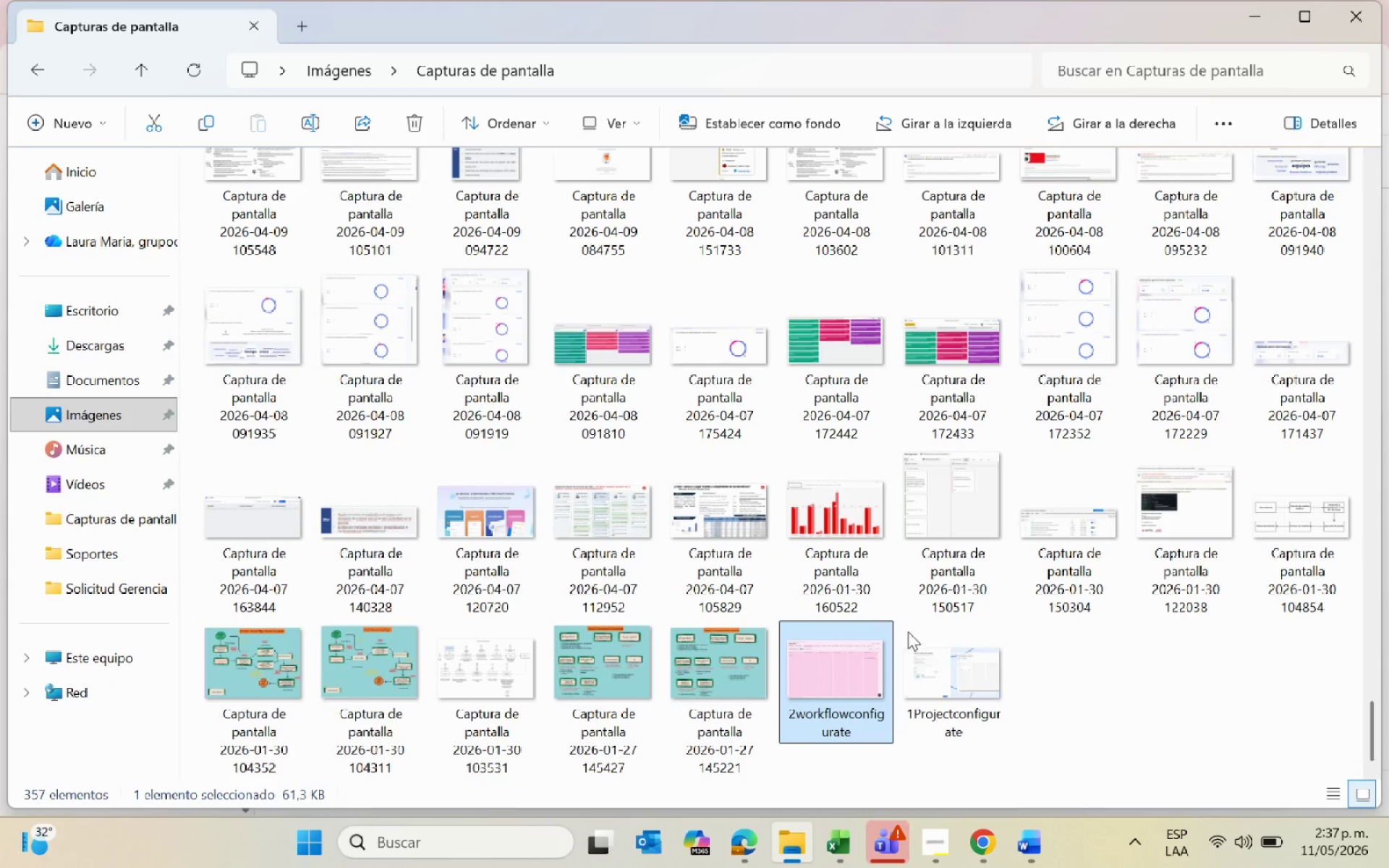 
left_click([962, 650])
 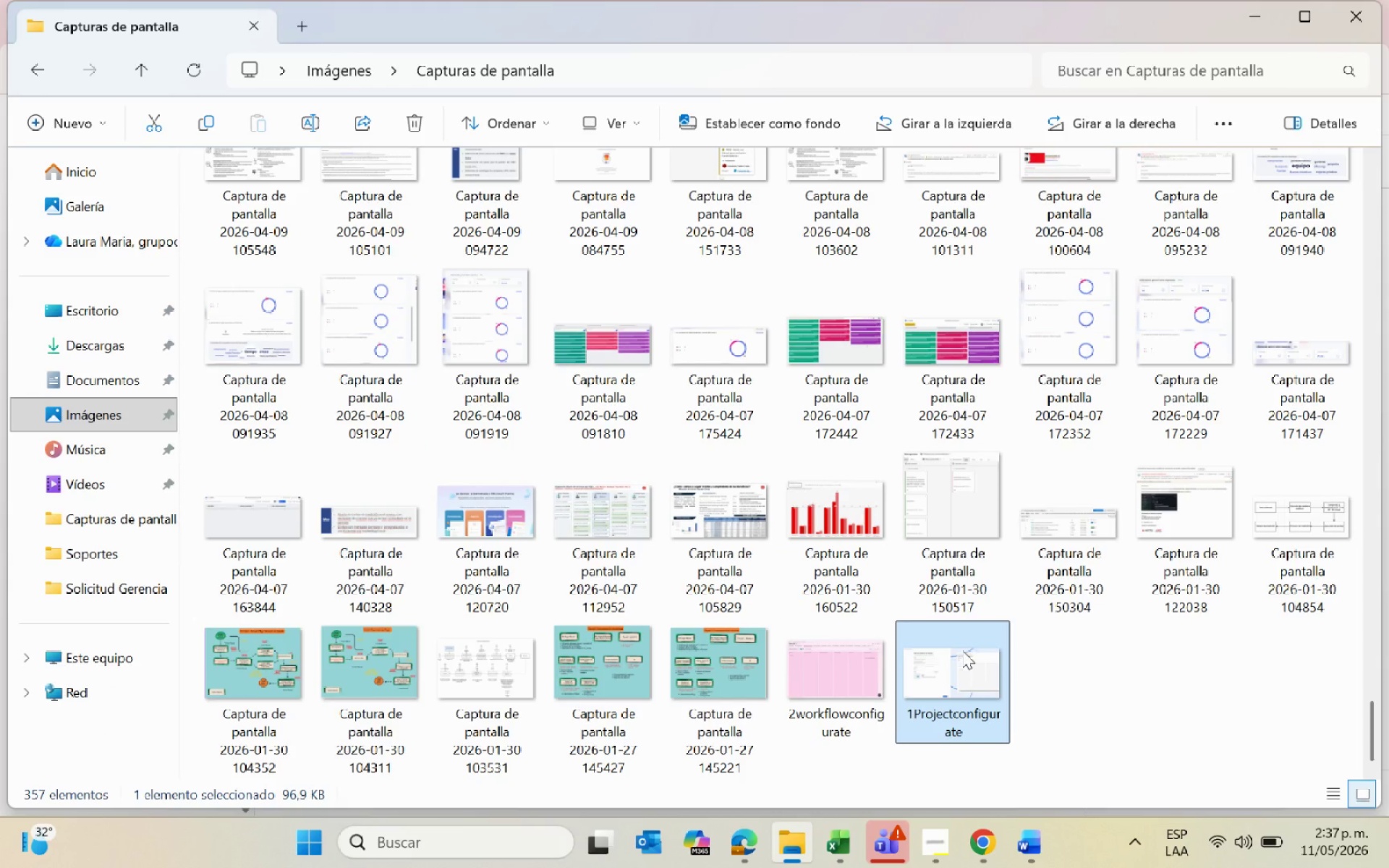 
right_click([962, 650])
 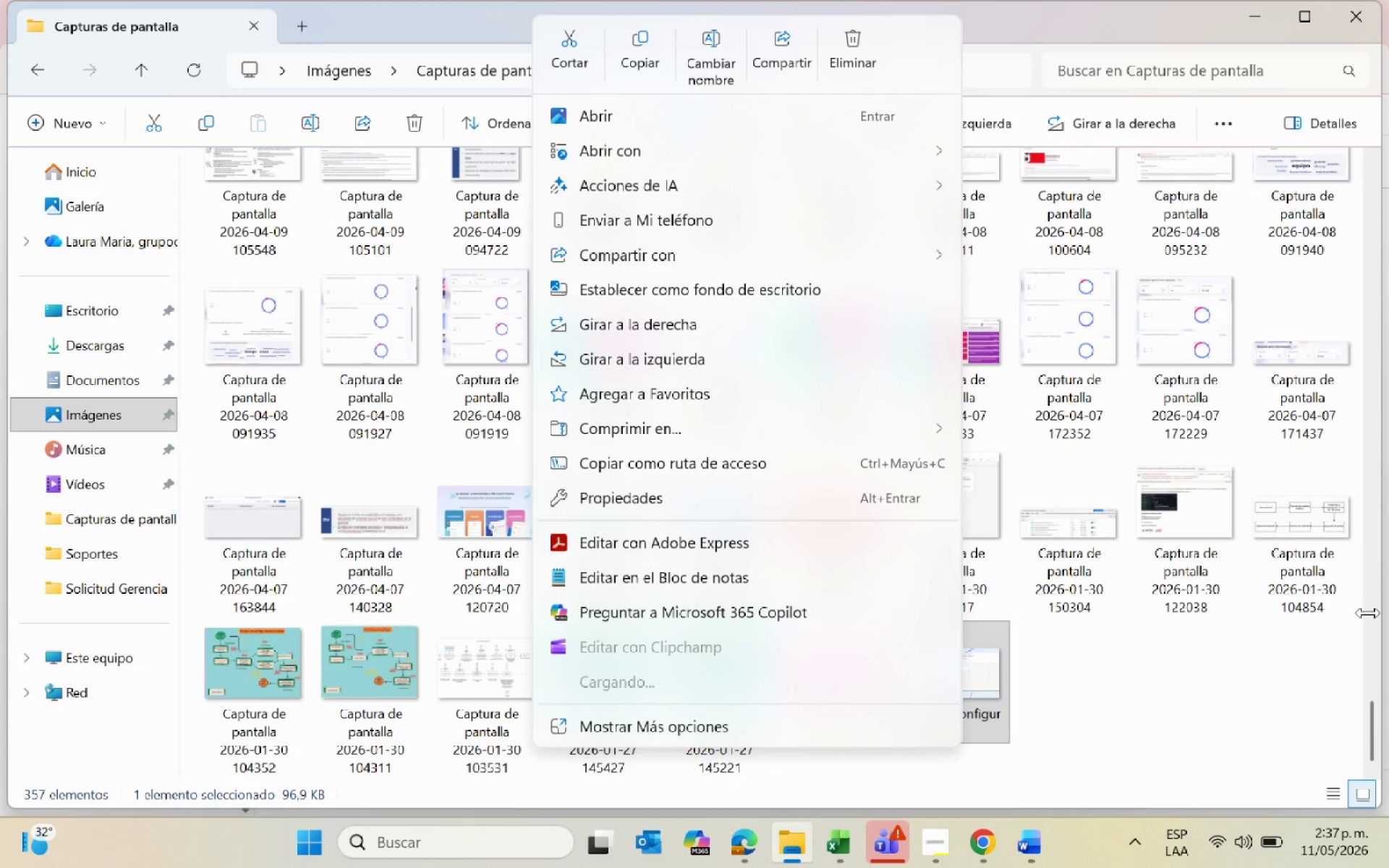 
left_click([1372, 749])
 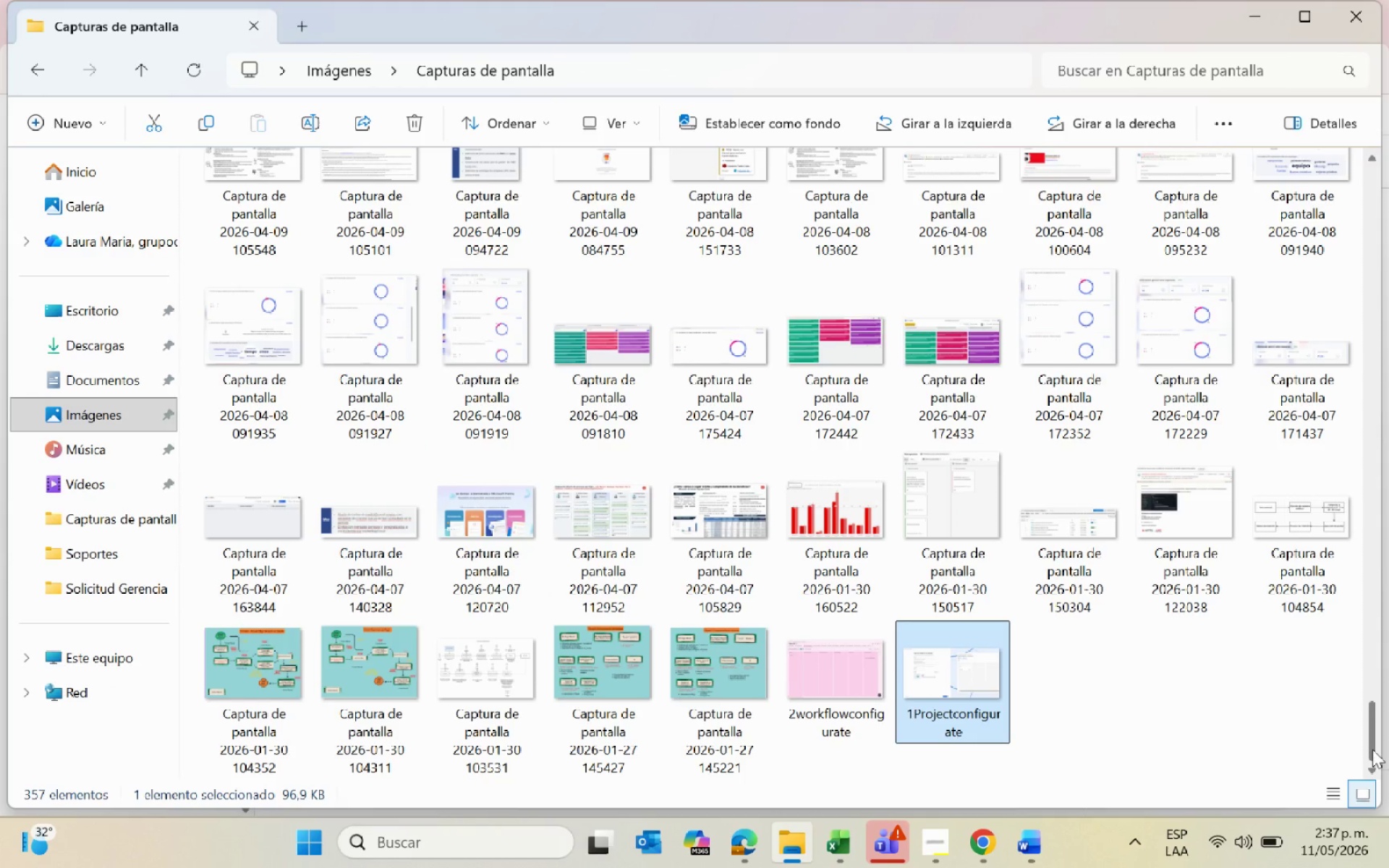 
left_click_drag(start_coordinate=[1372, 749], to_coordinate=[1354, 178])
 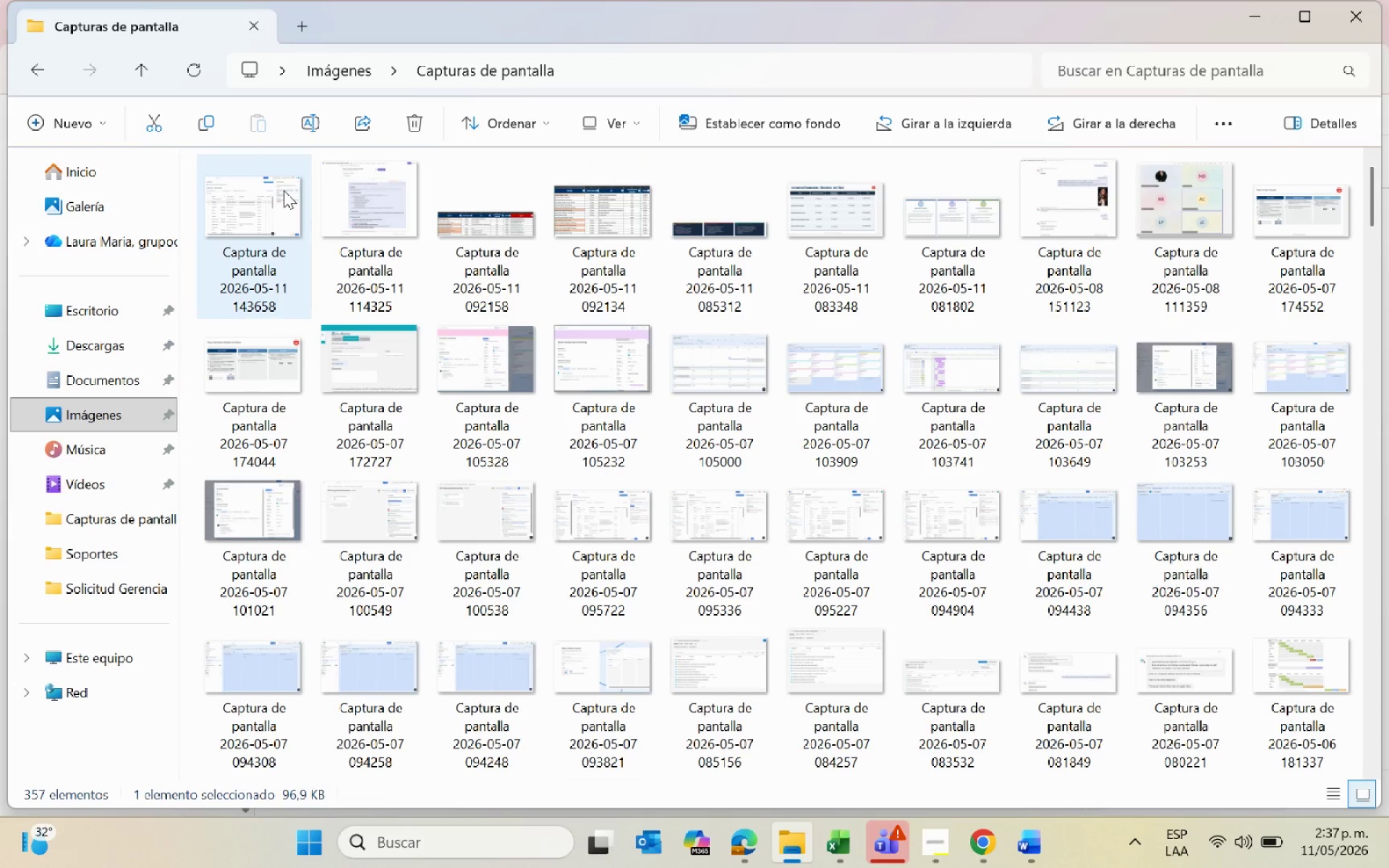 
right_click([283, 194])
 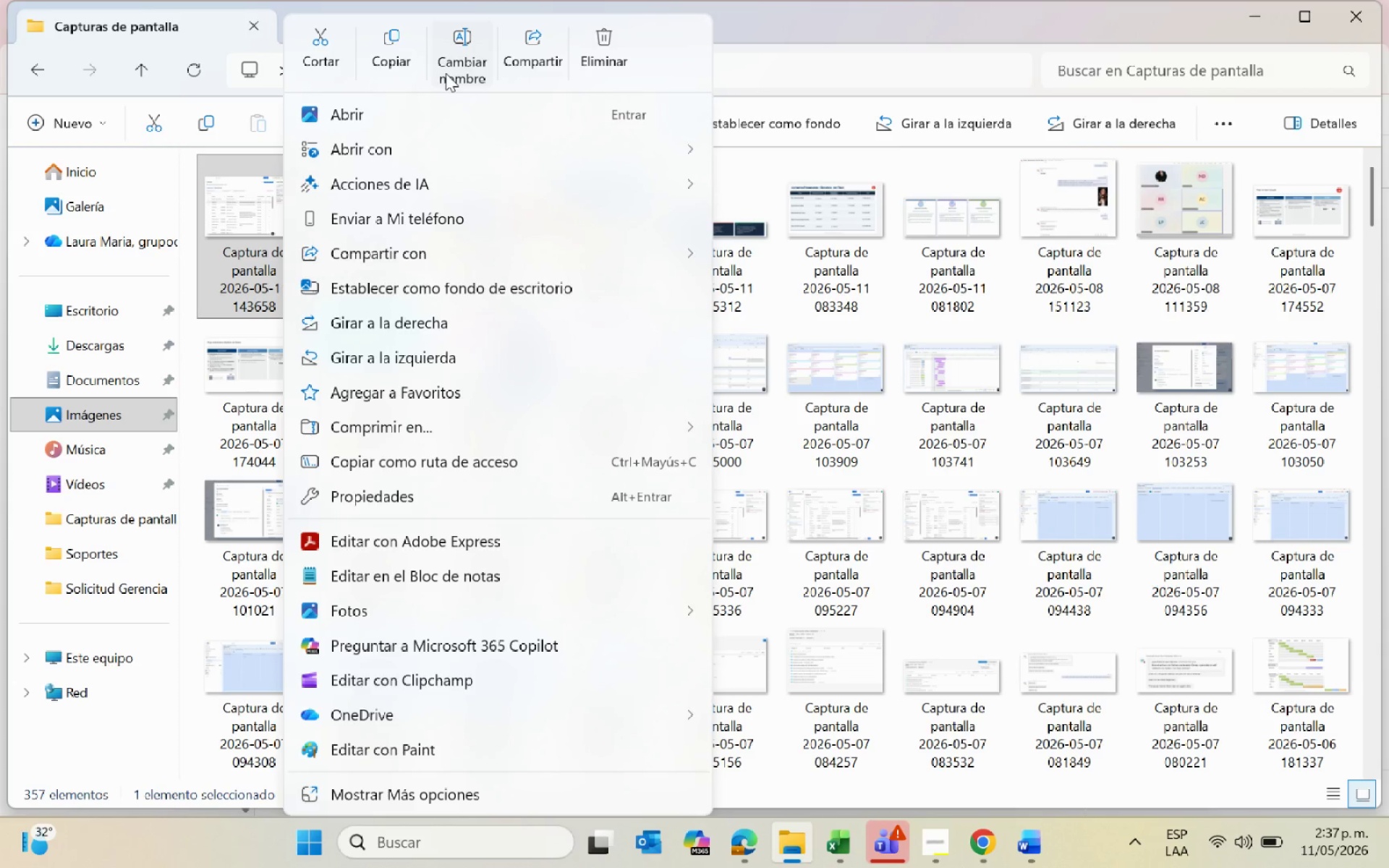 
left_click([450, 65])
 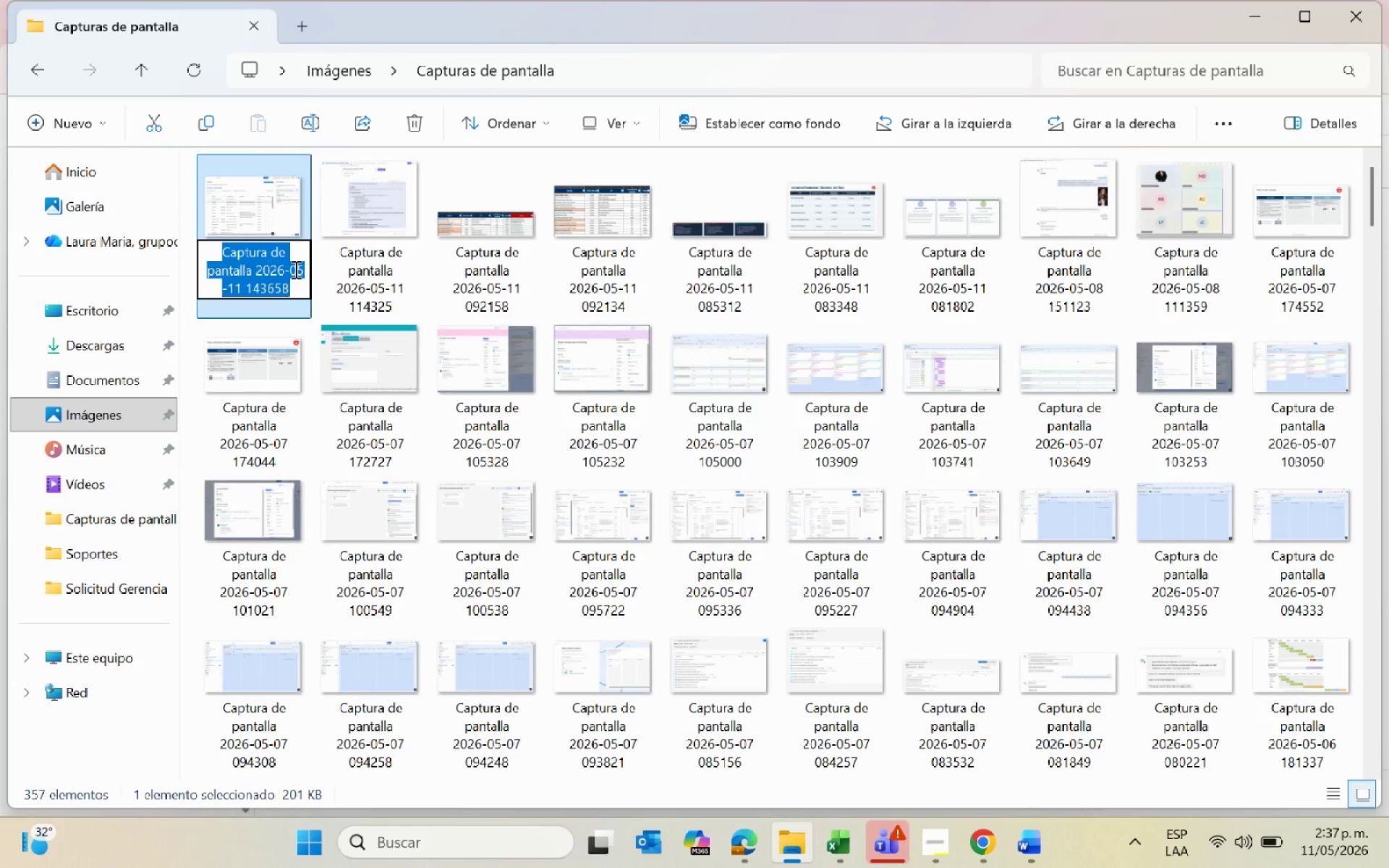 
left_click([294, 278])
 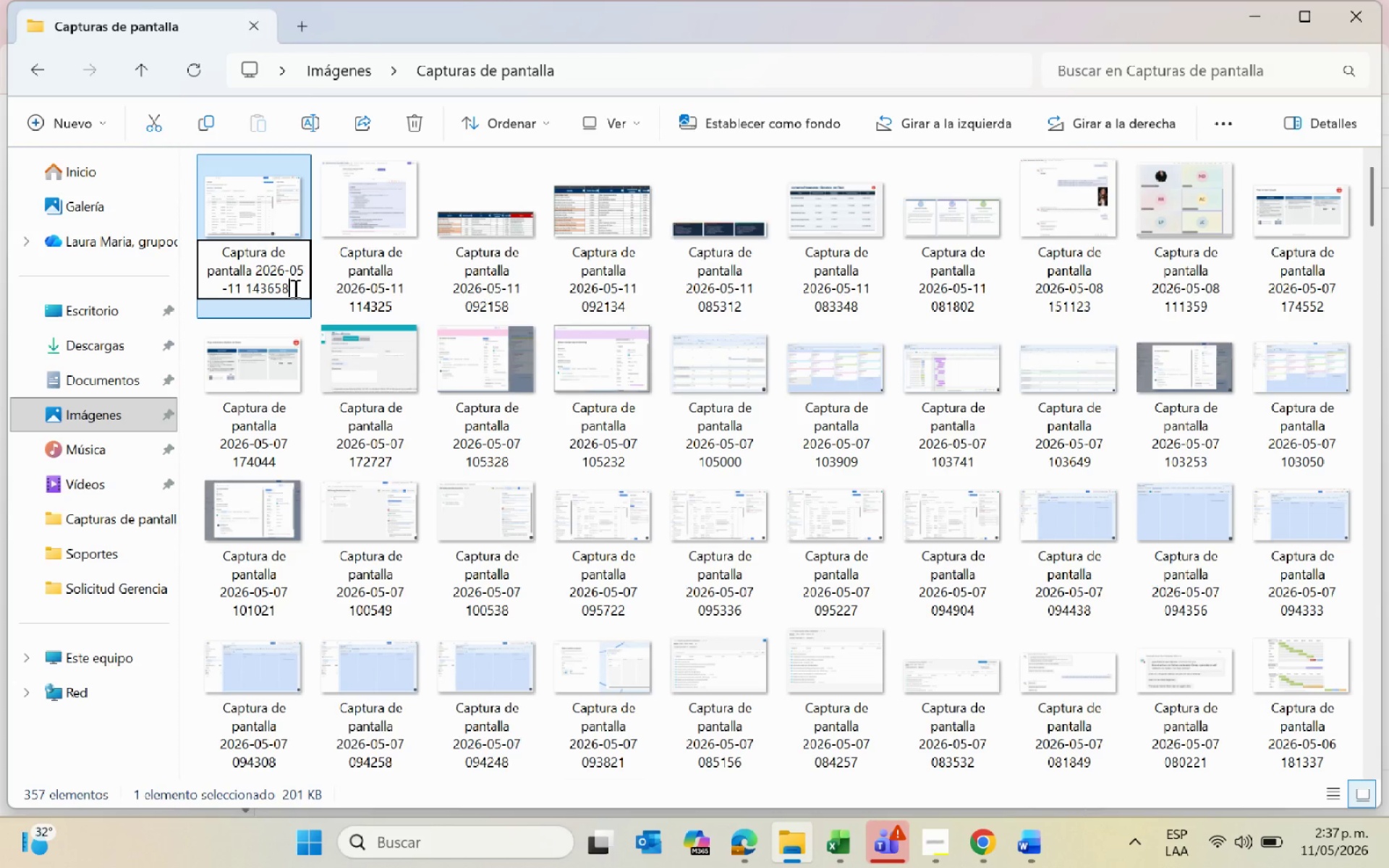 
left_click_drag(start_coordinate=[294, 288], to_coordinate=[210, 243])
 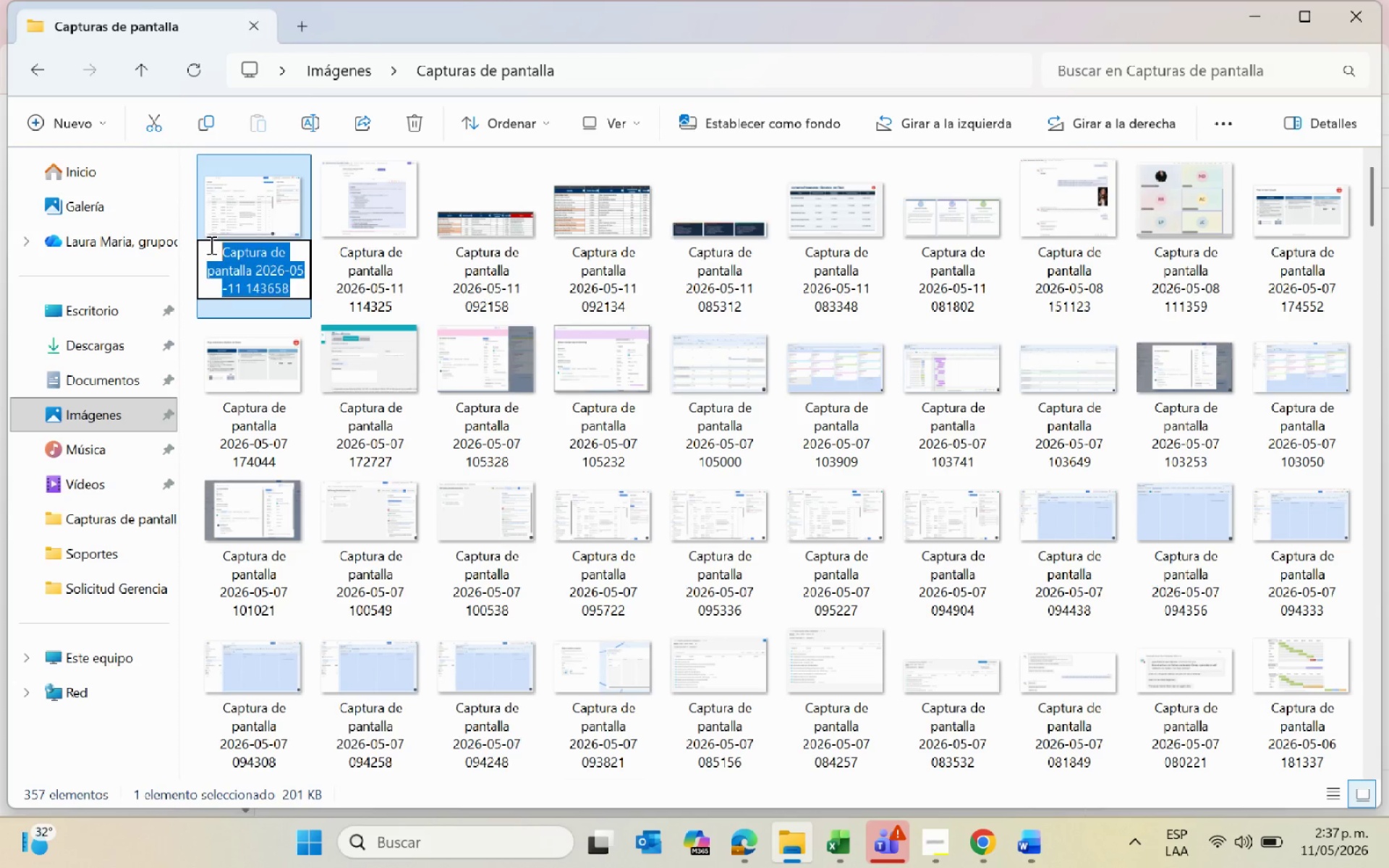 
key(Backspace)
 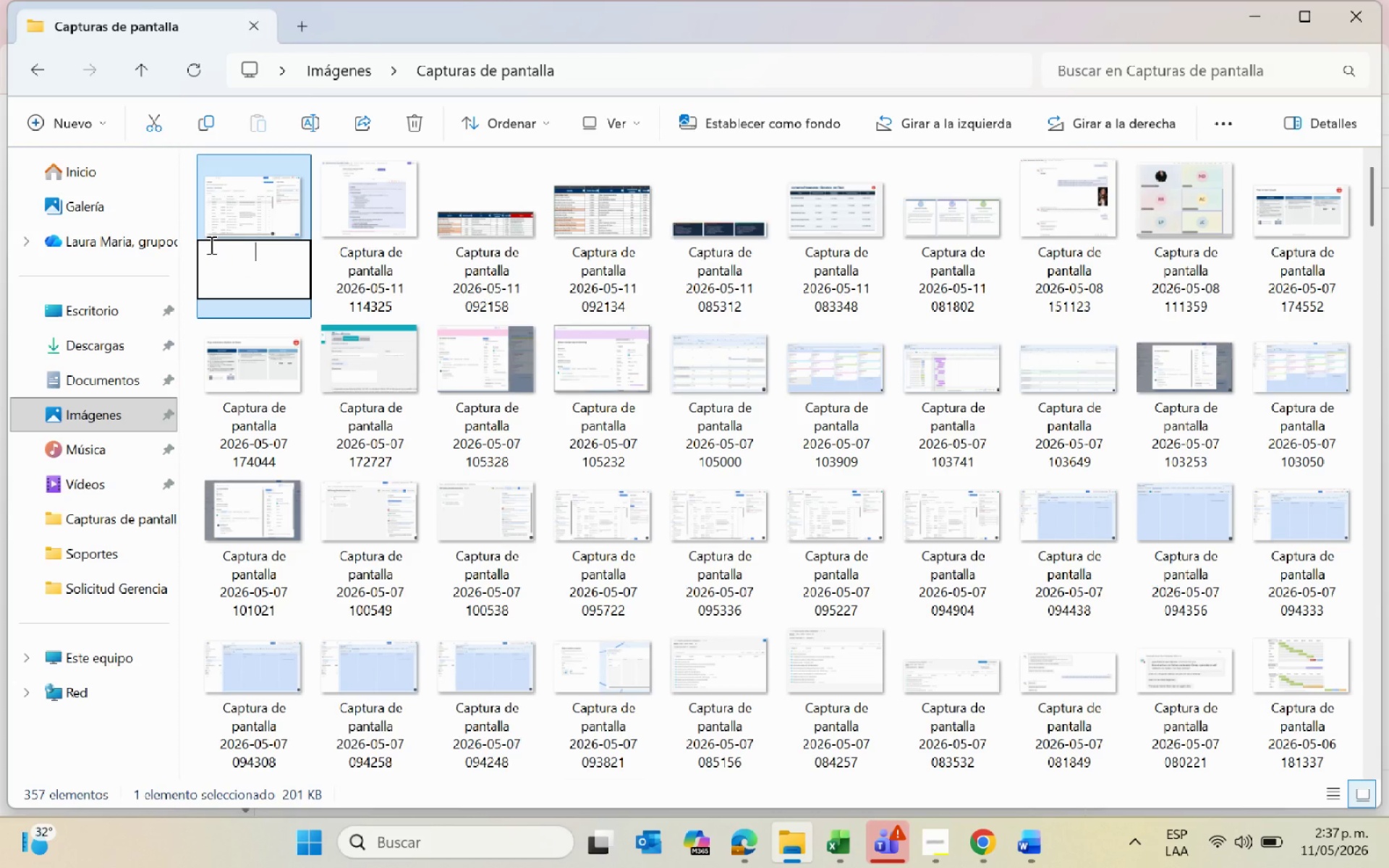 
key(Control+V)
 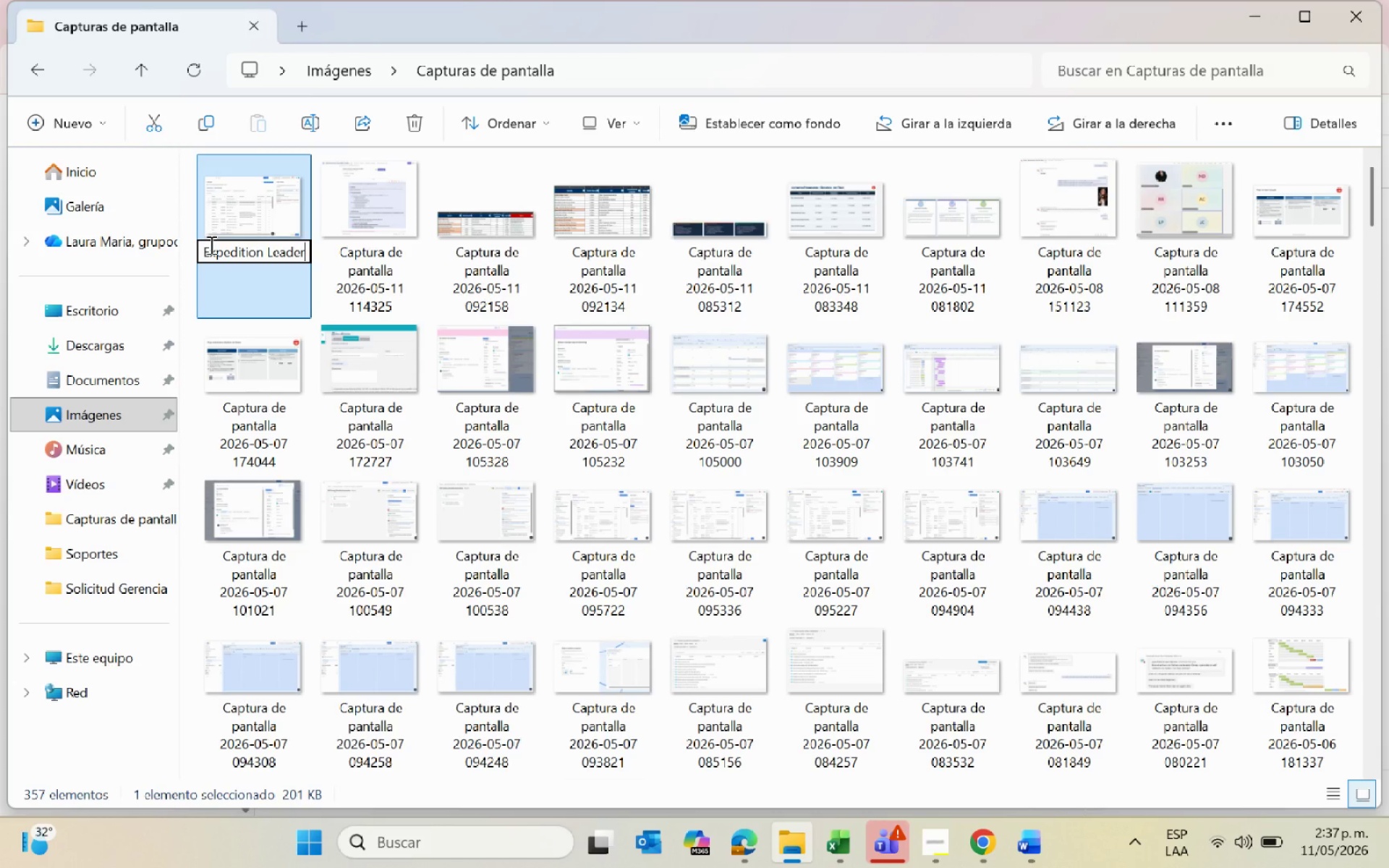 
left_click([205, 248])
 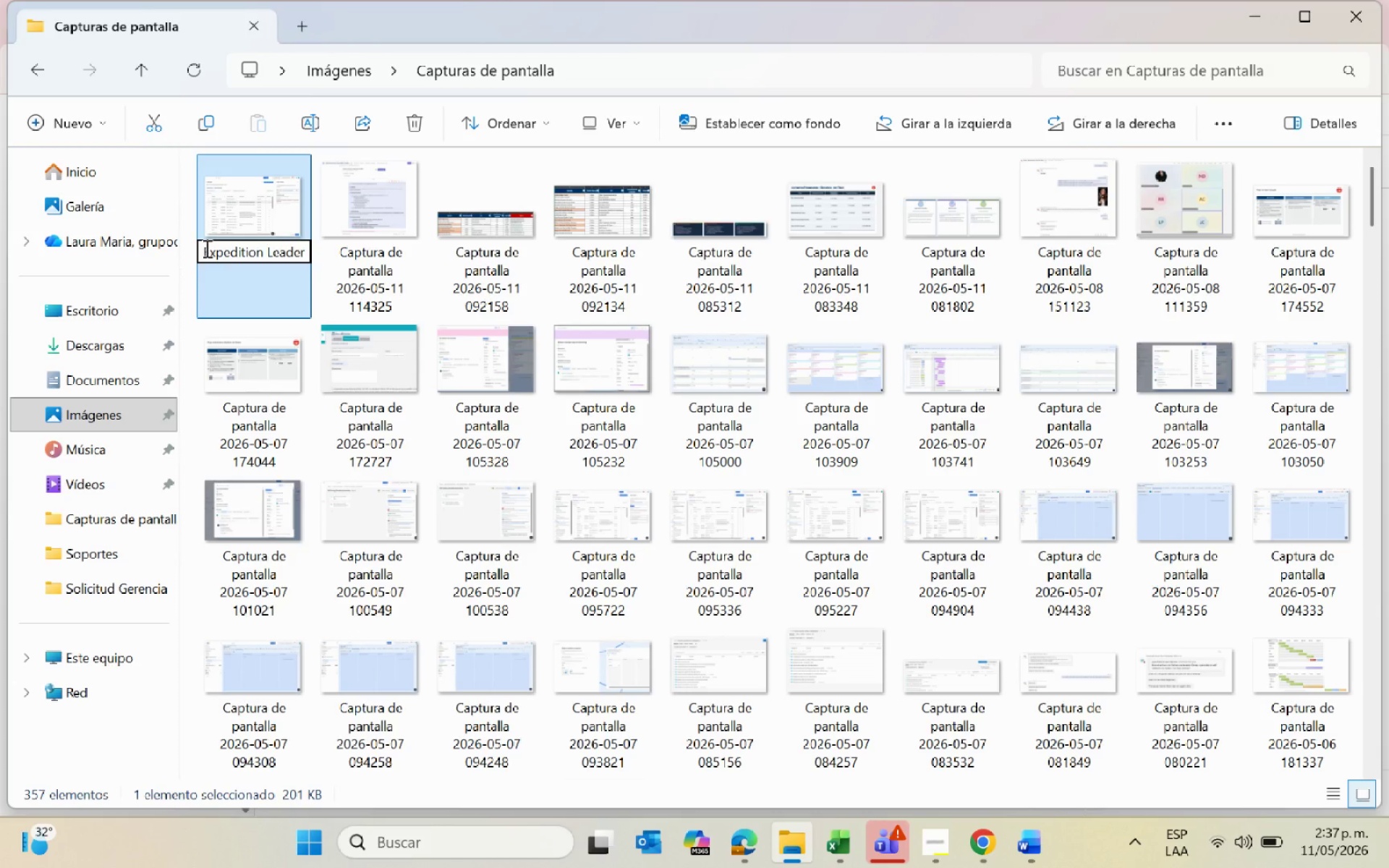 
key(3)
 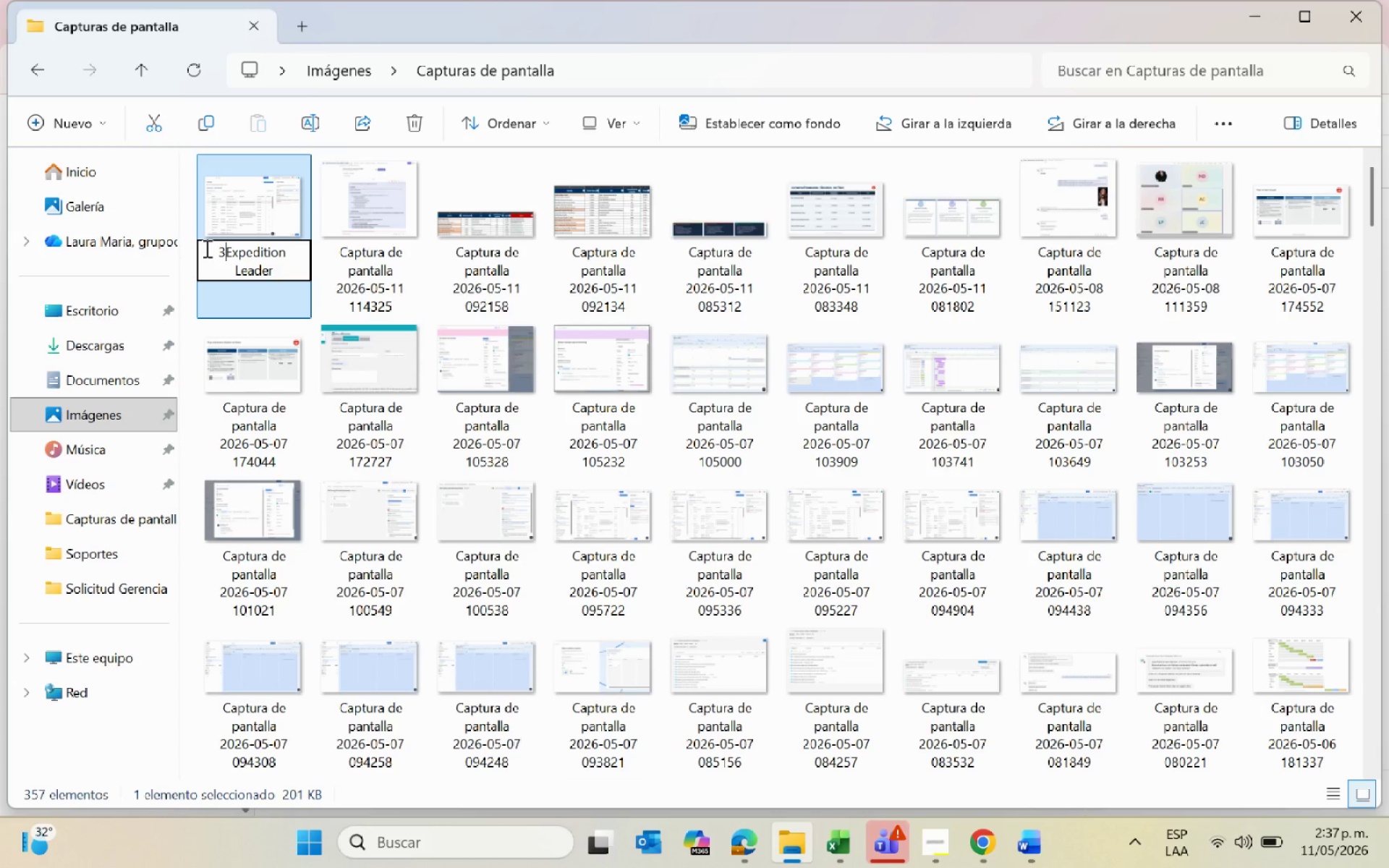 
key(Enter)
 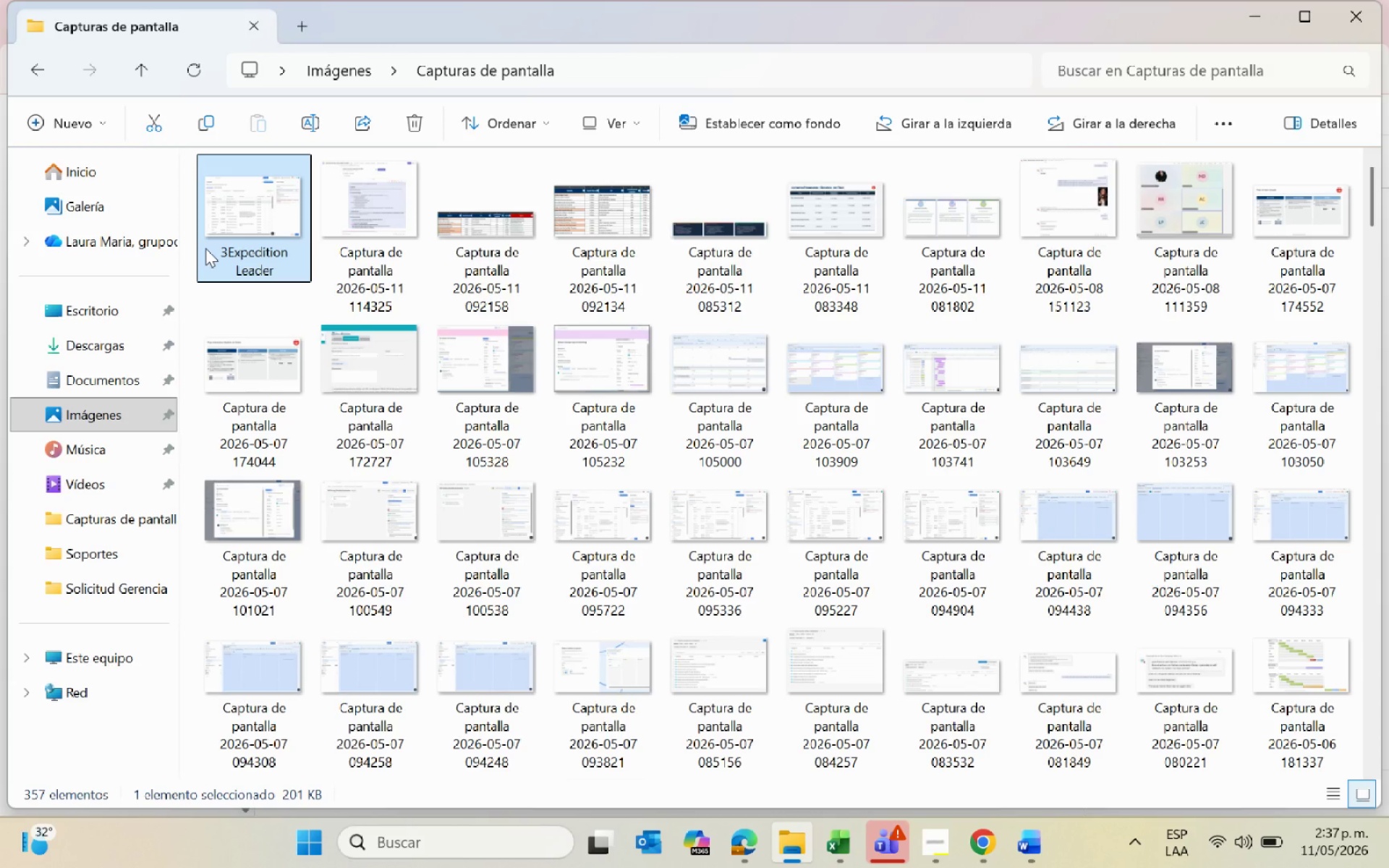 
wait(17.22)
 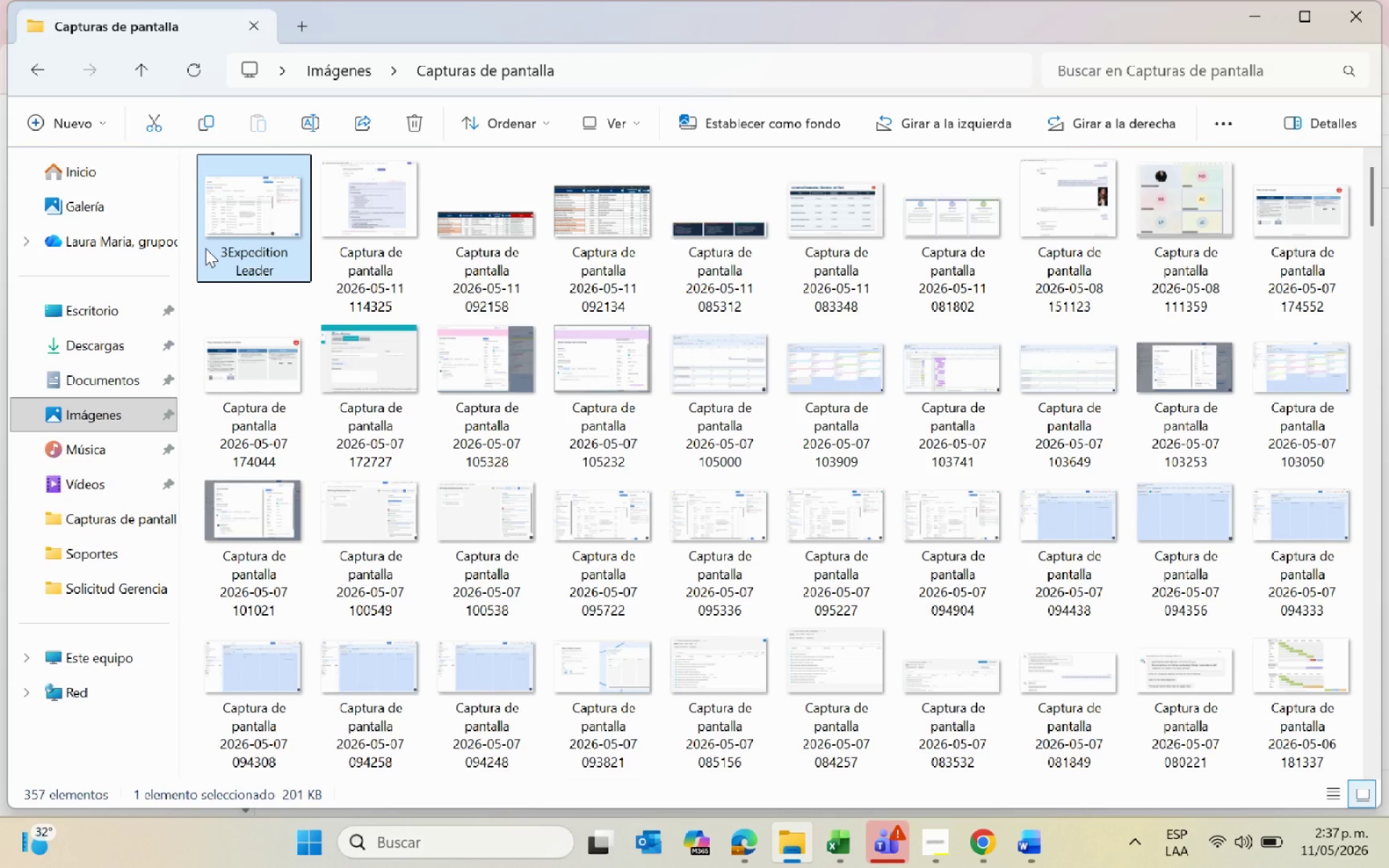 
left_click([970, 848])
 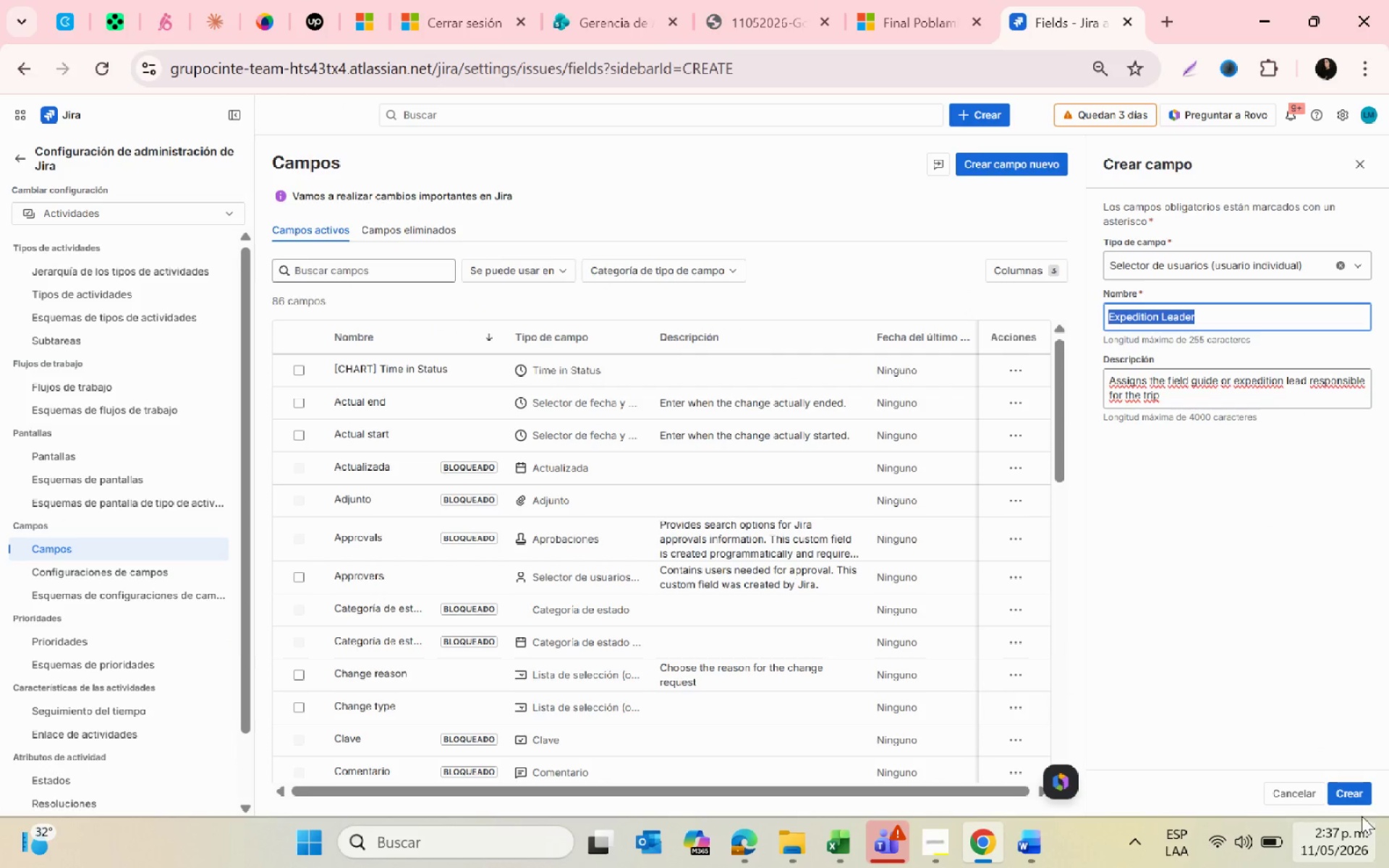 
left_click([1342, 799])
 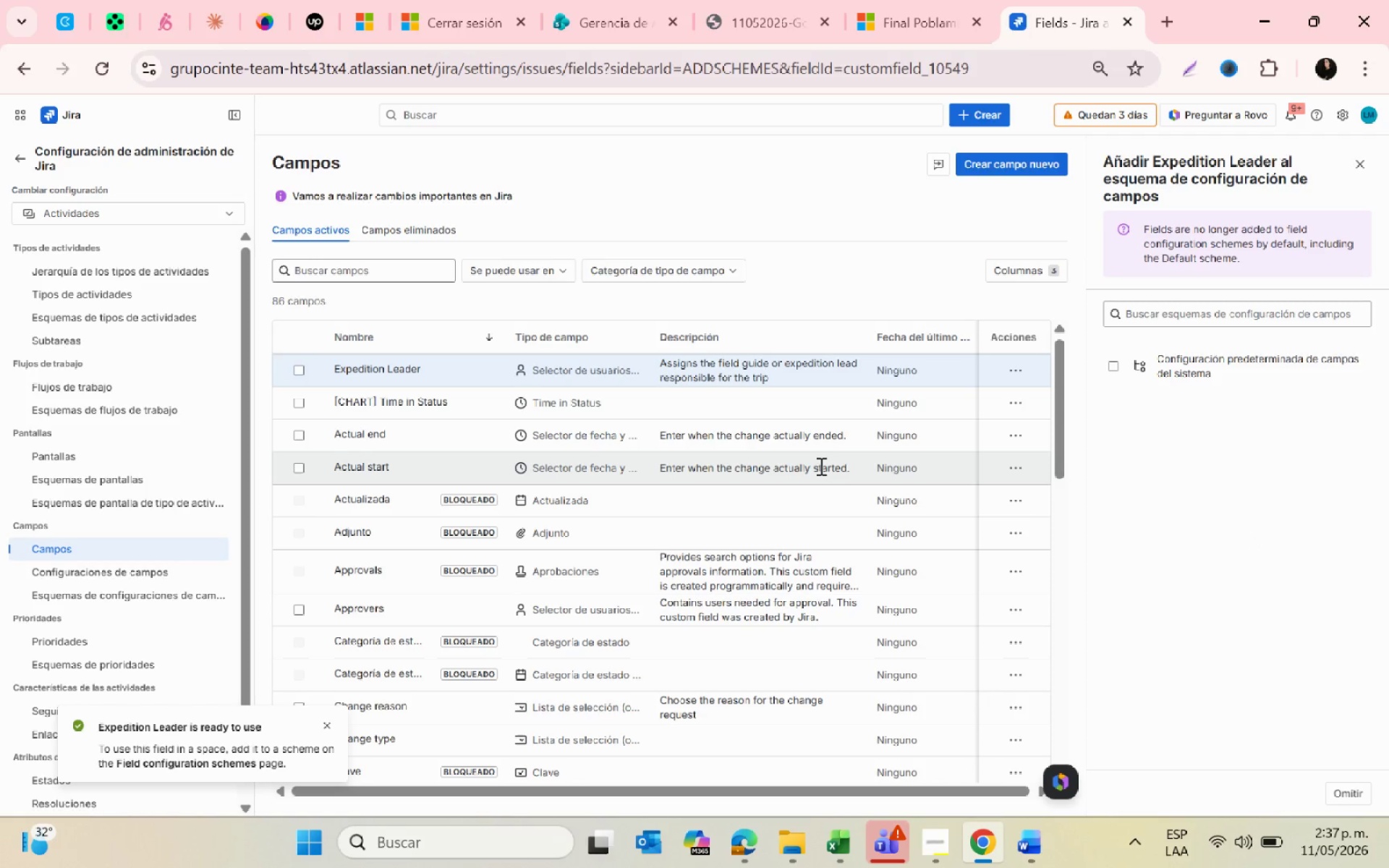 
wait(6.08)
 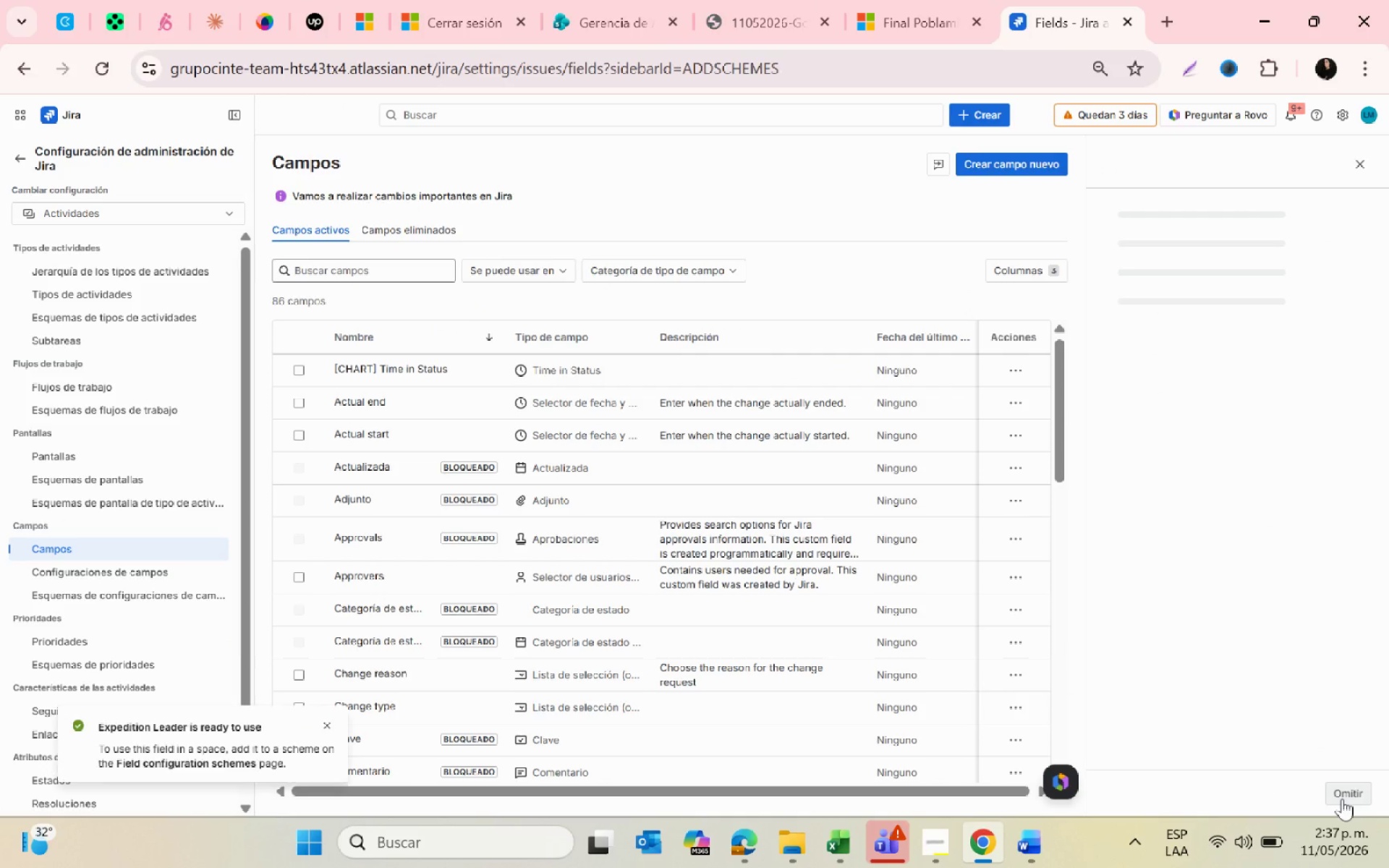 
right_click([1005, 373])
 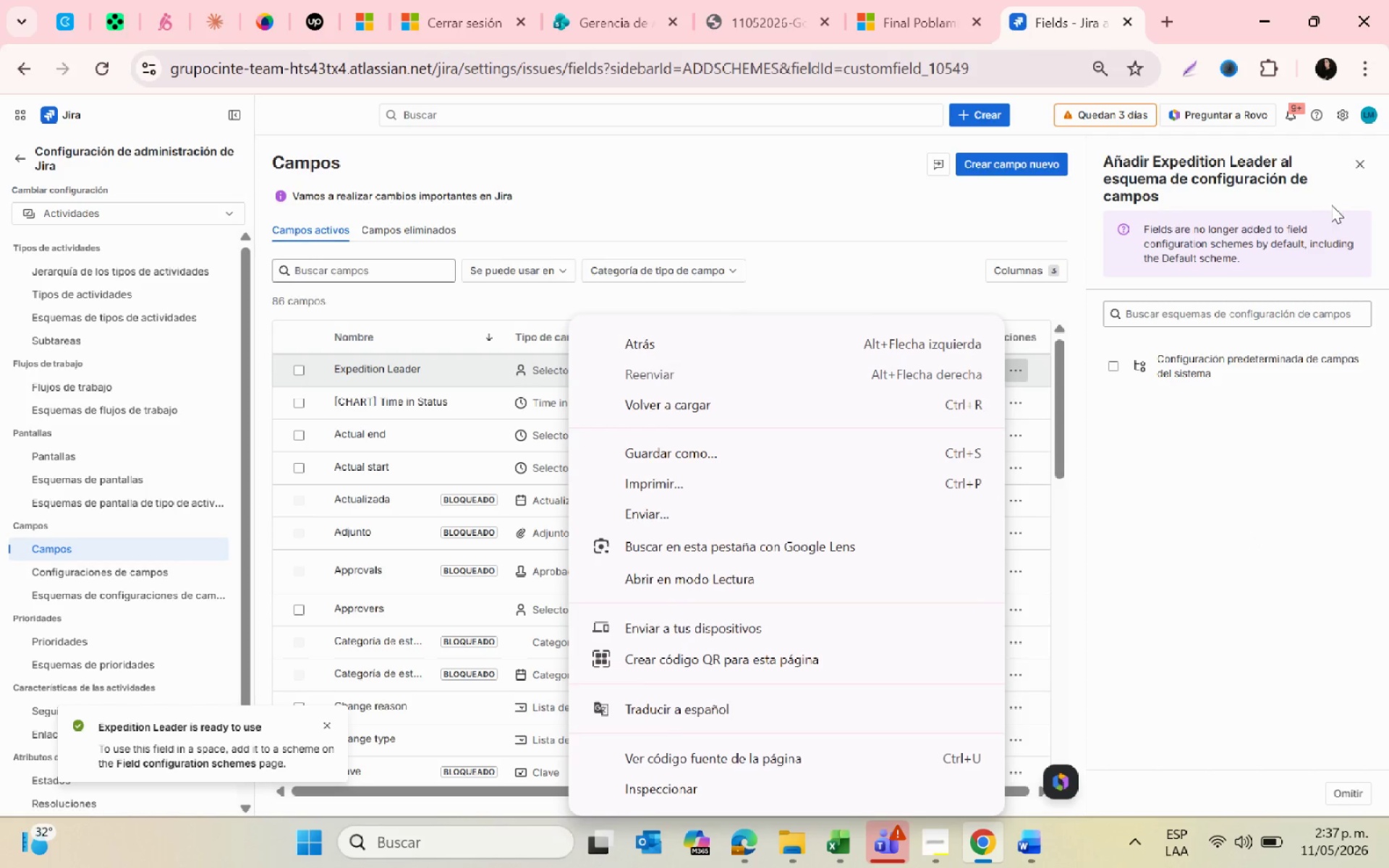 
left_click([1356, 165])
 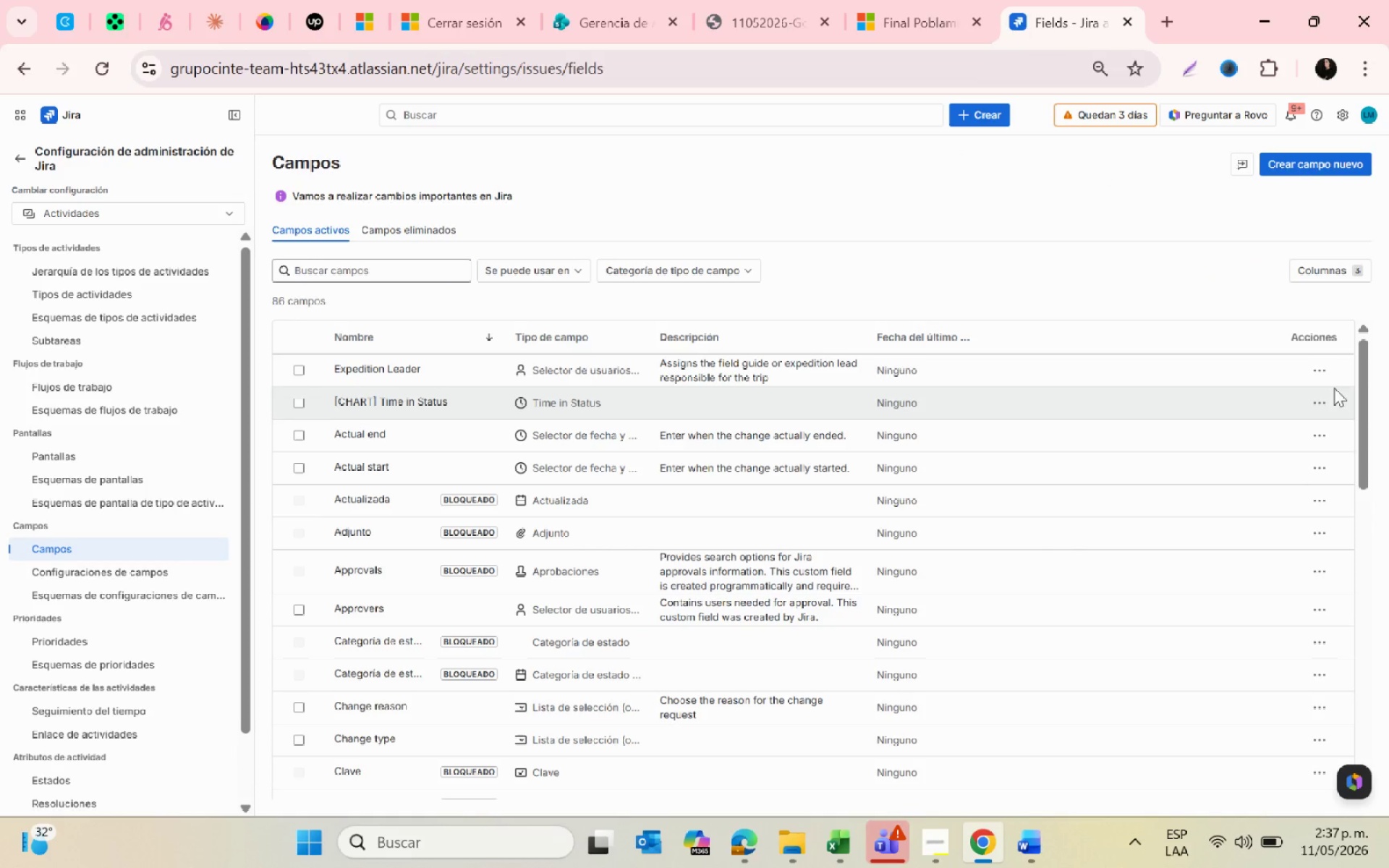 
left_click([1316, 369])
 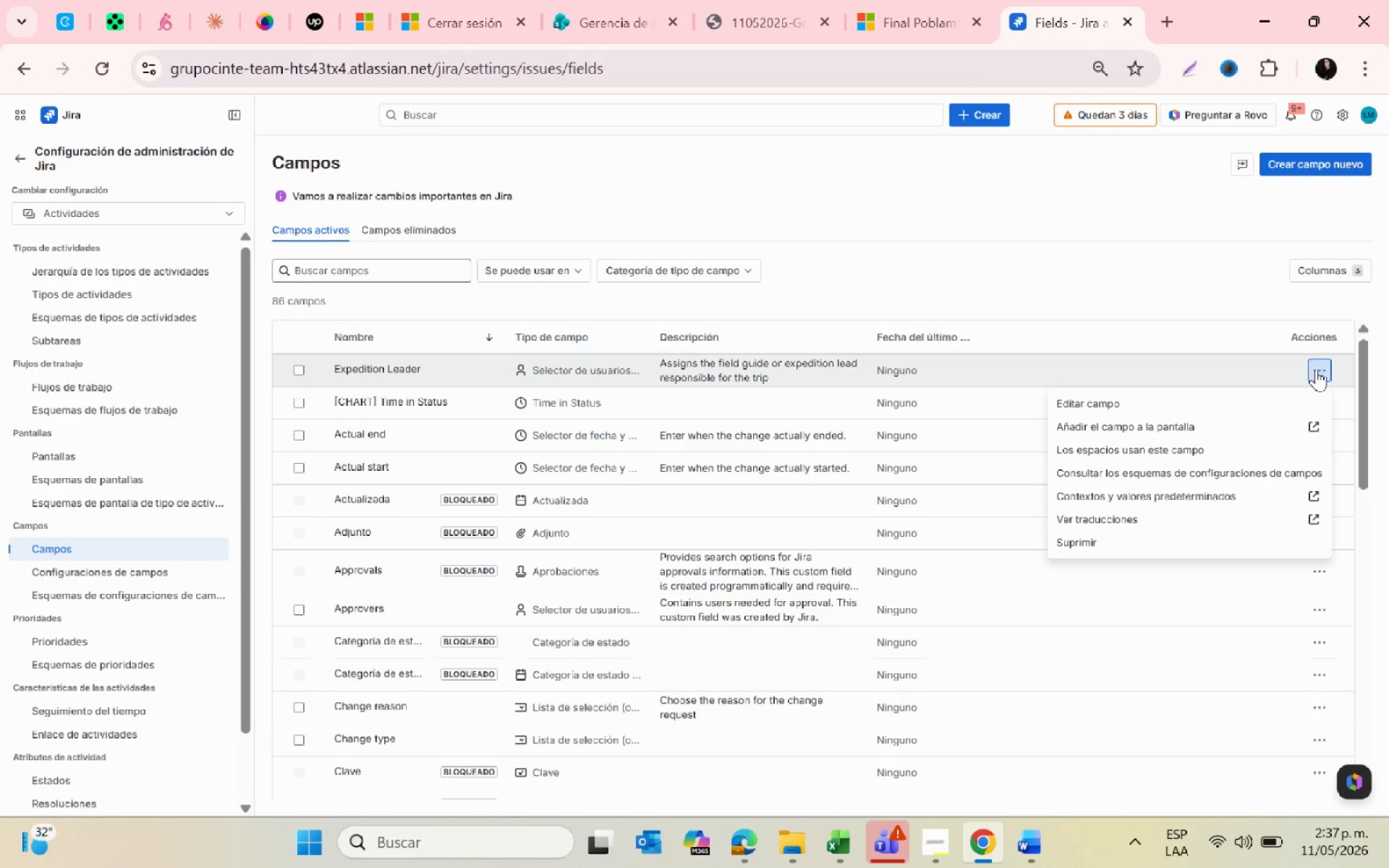 
right_click([1316, 369])
 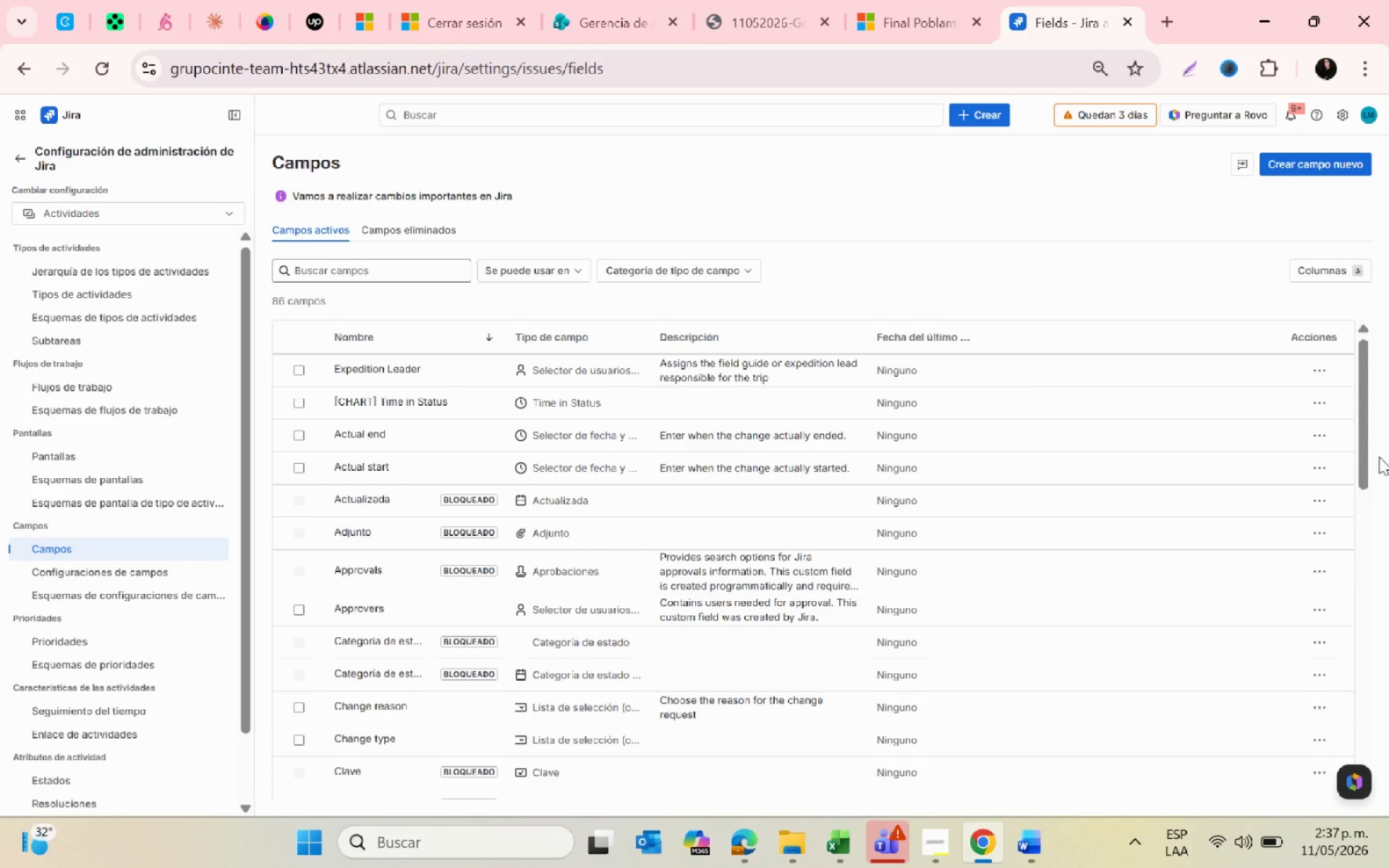 
right_click([1314, 372])
 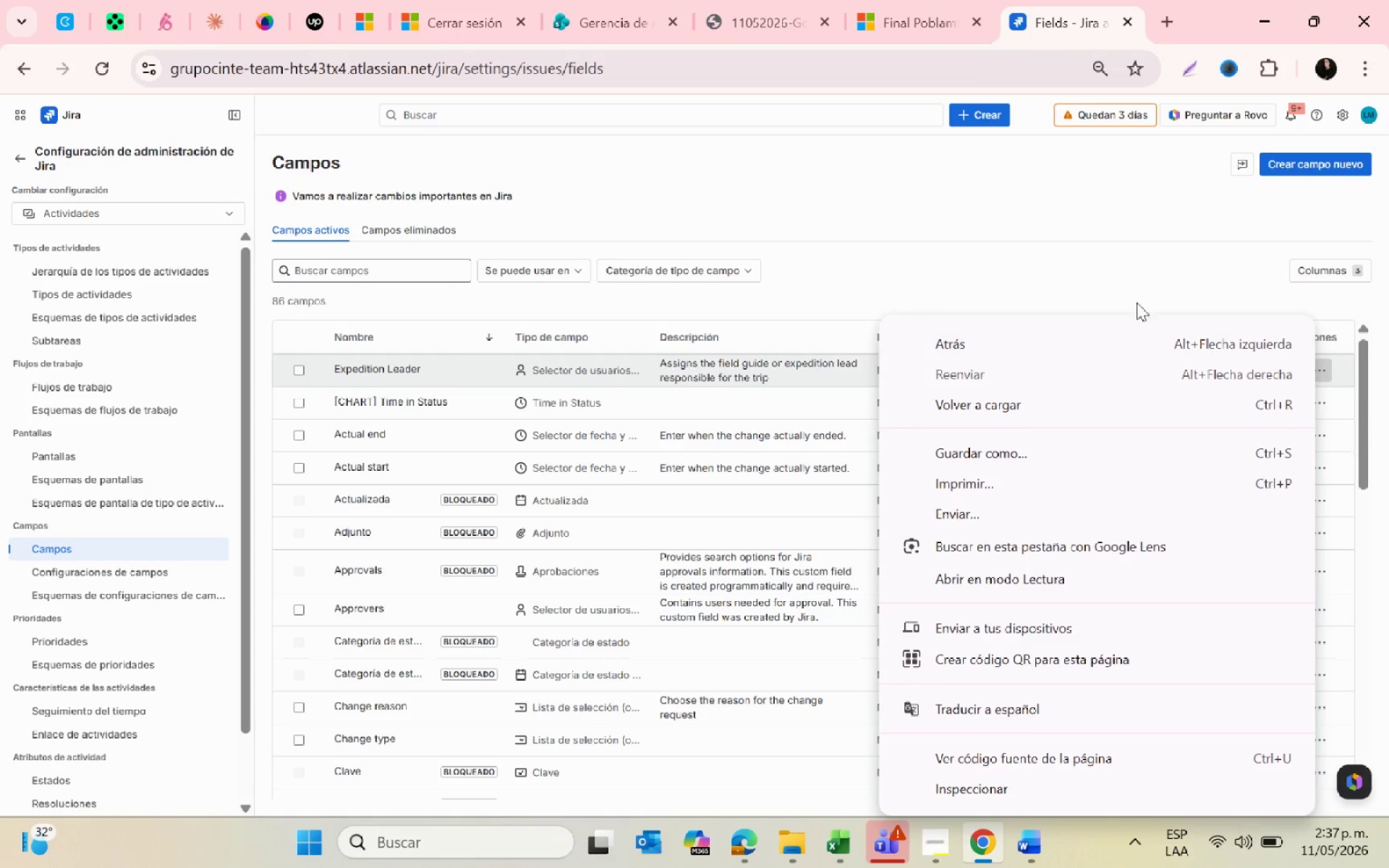 
left_click([1111, 266])
 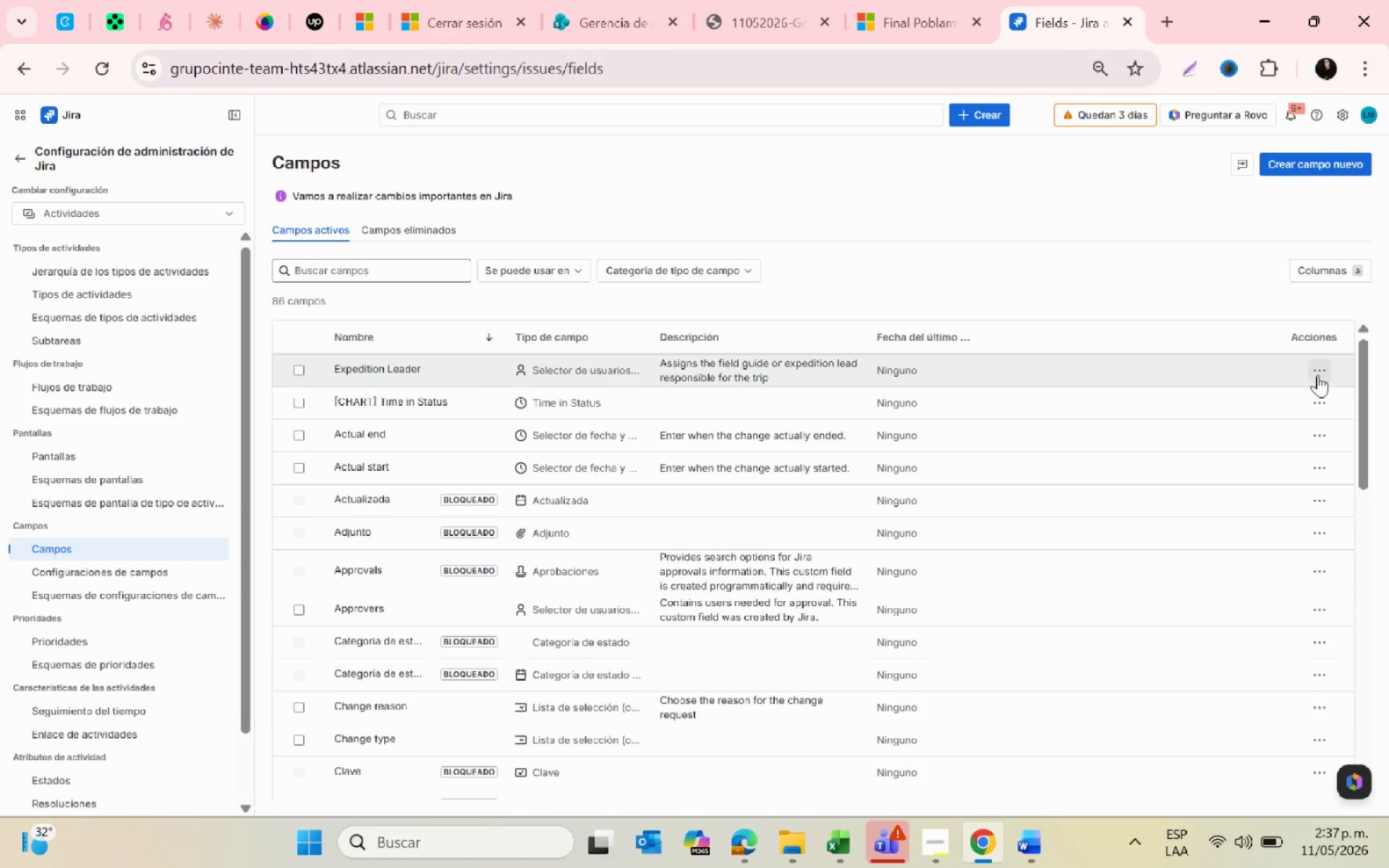 
left_click([1317, 375])
 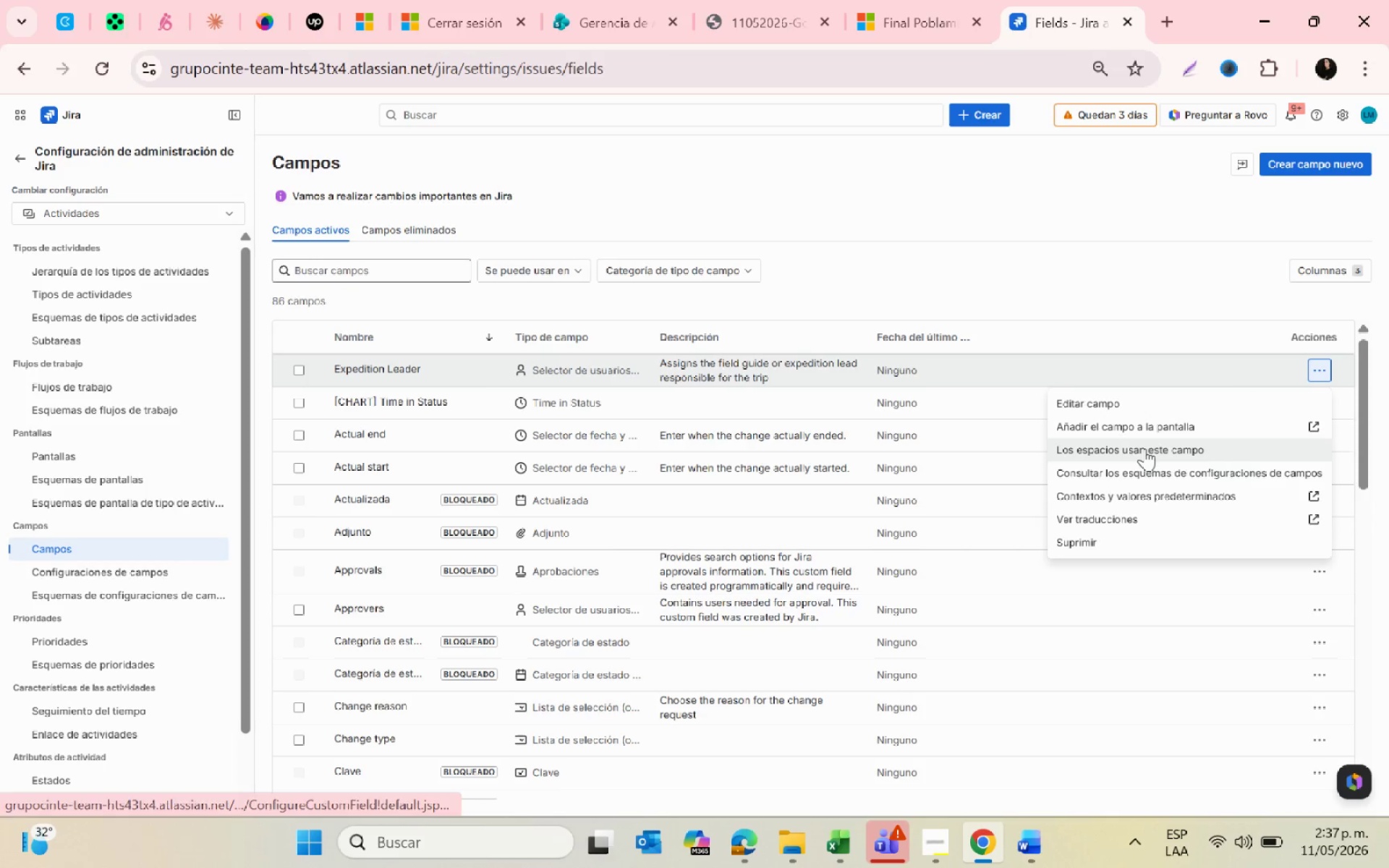 
left_click([1142, 428])
 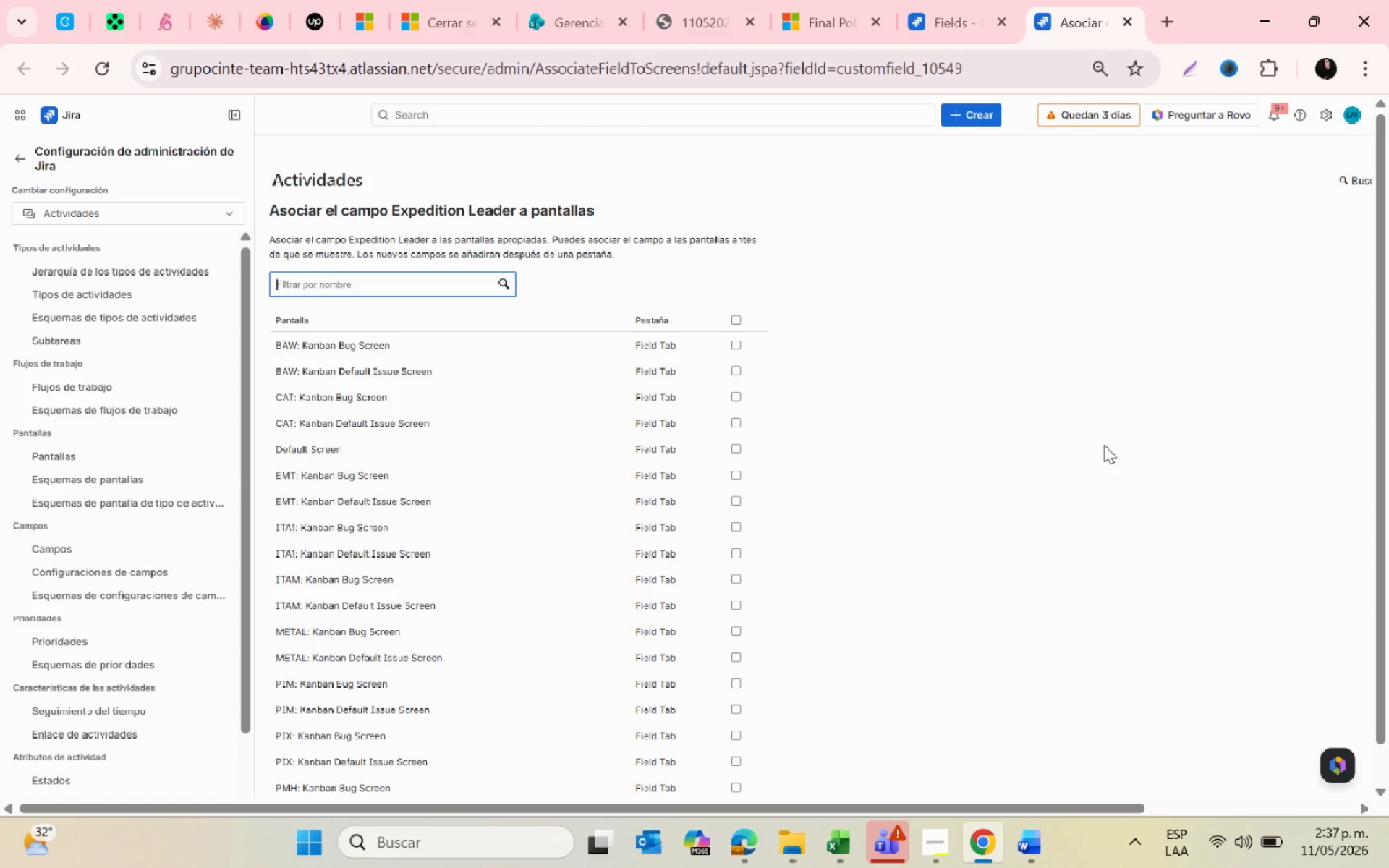 
left_click([737, 319])
 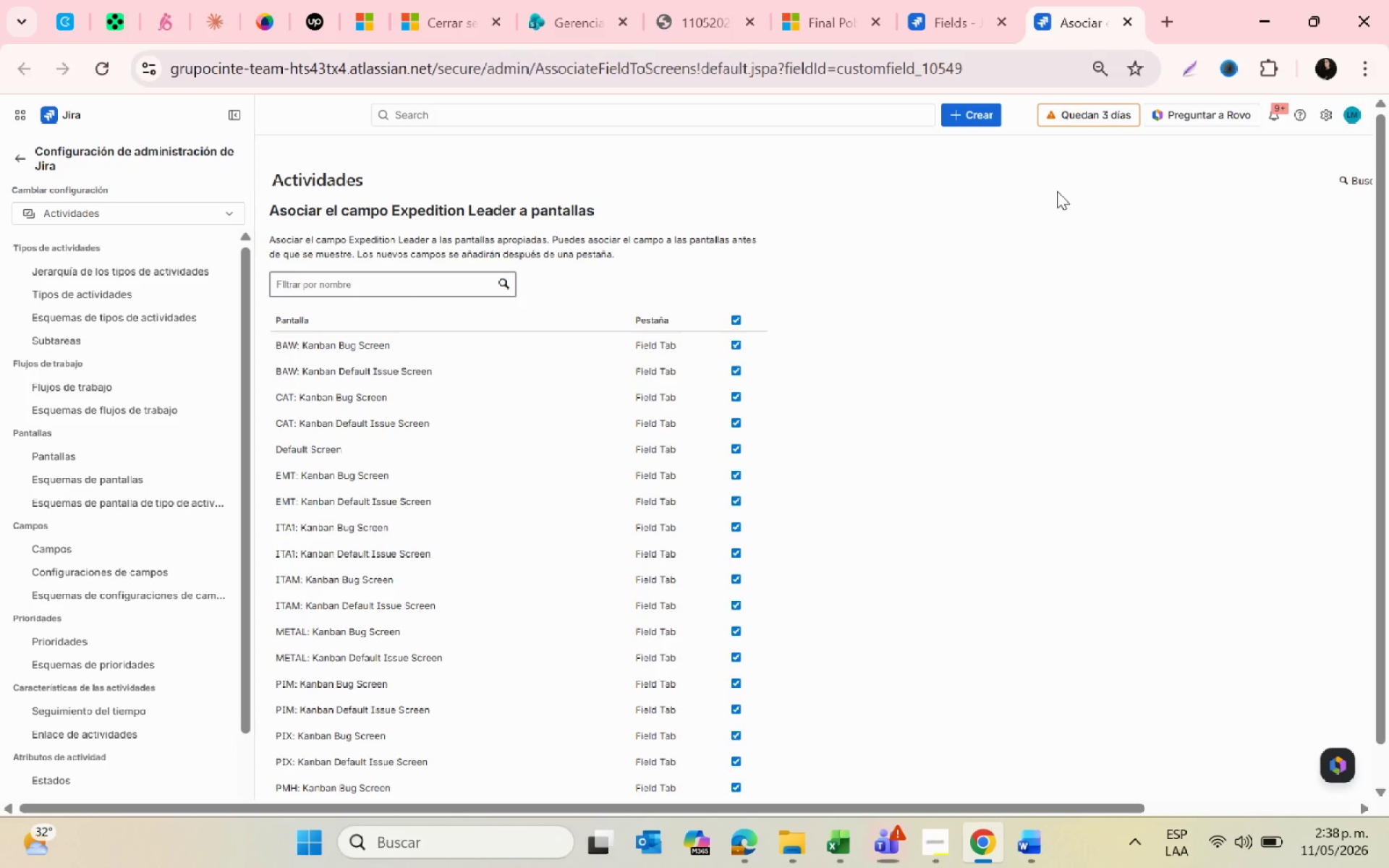 
wait(19.34)
 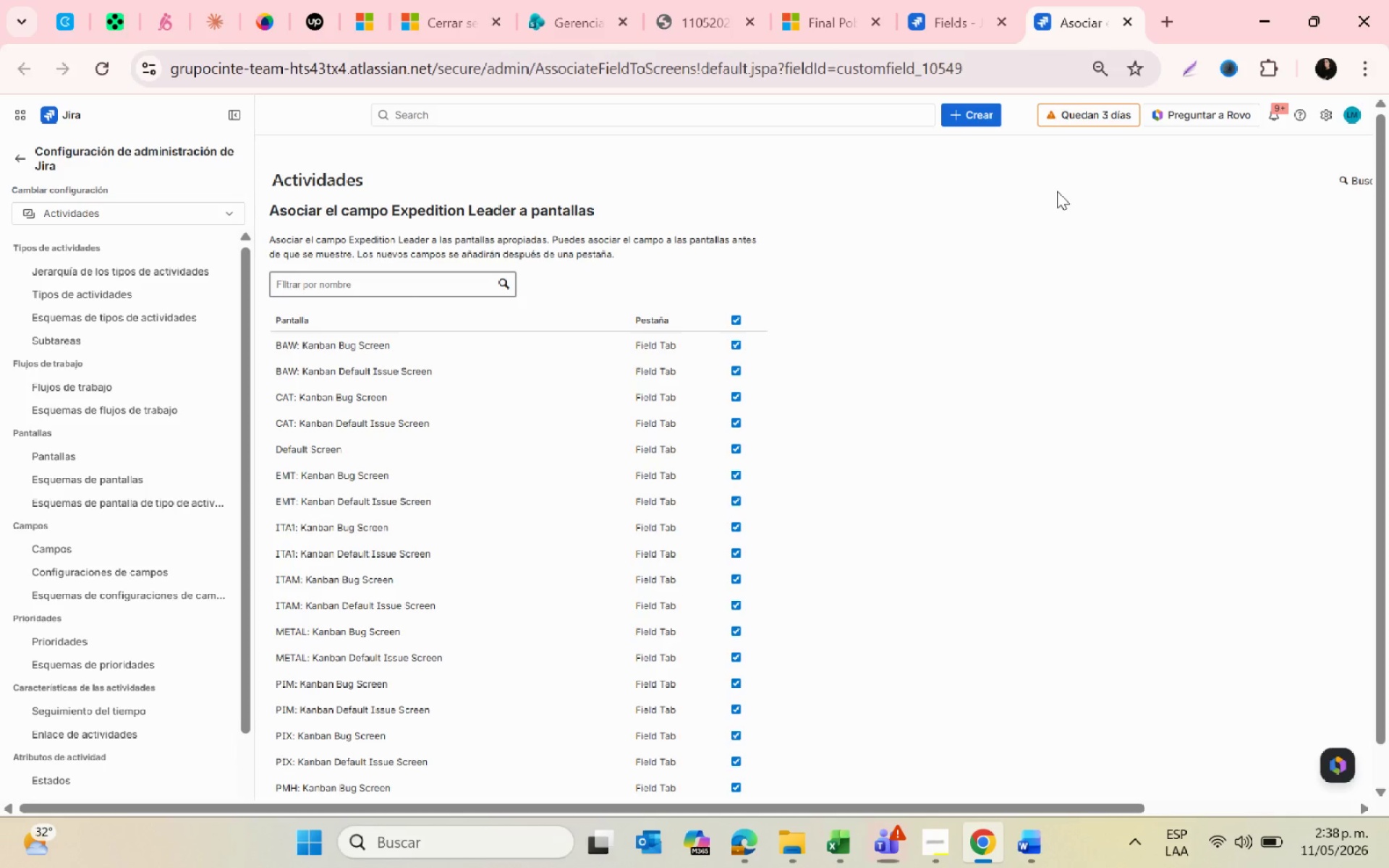 
scroll: coordinate [530, 736], scroll_direction: down, amount: 20.0
 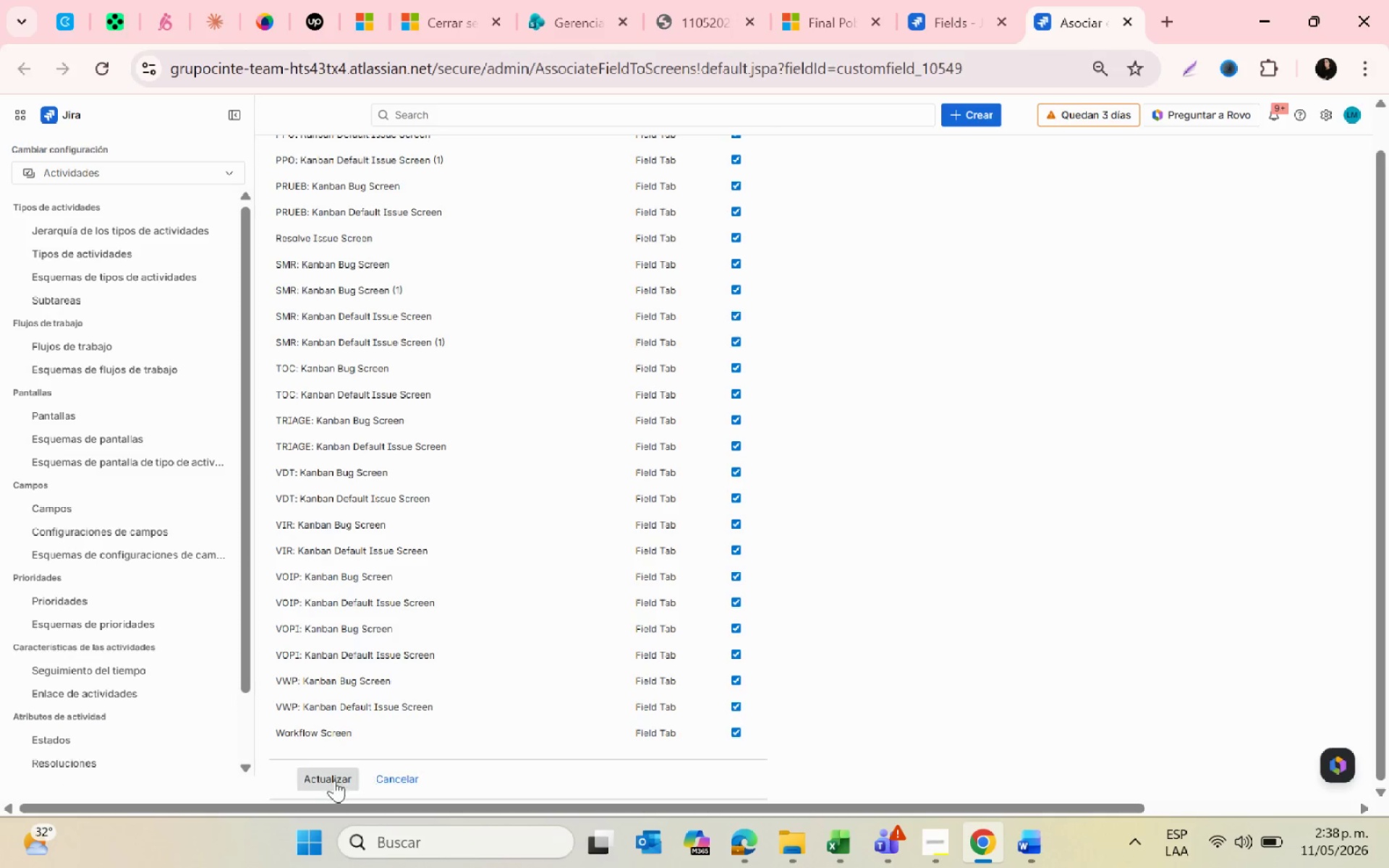 
left_click([334, 780])
 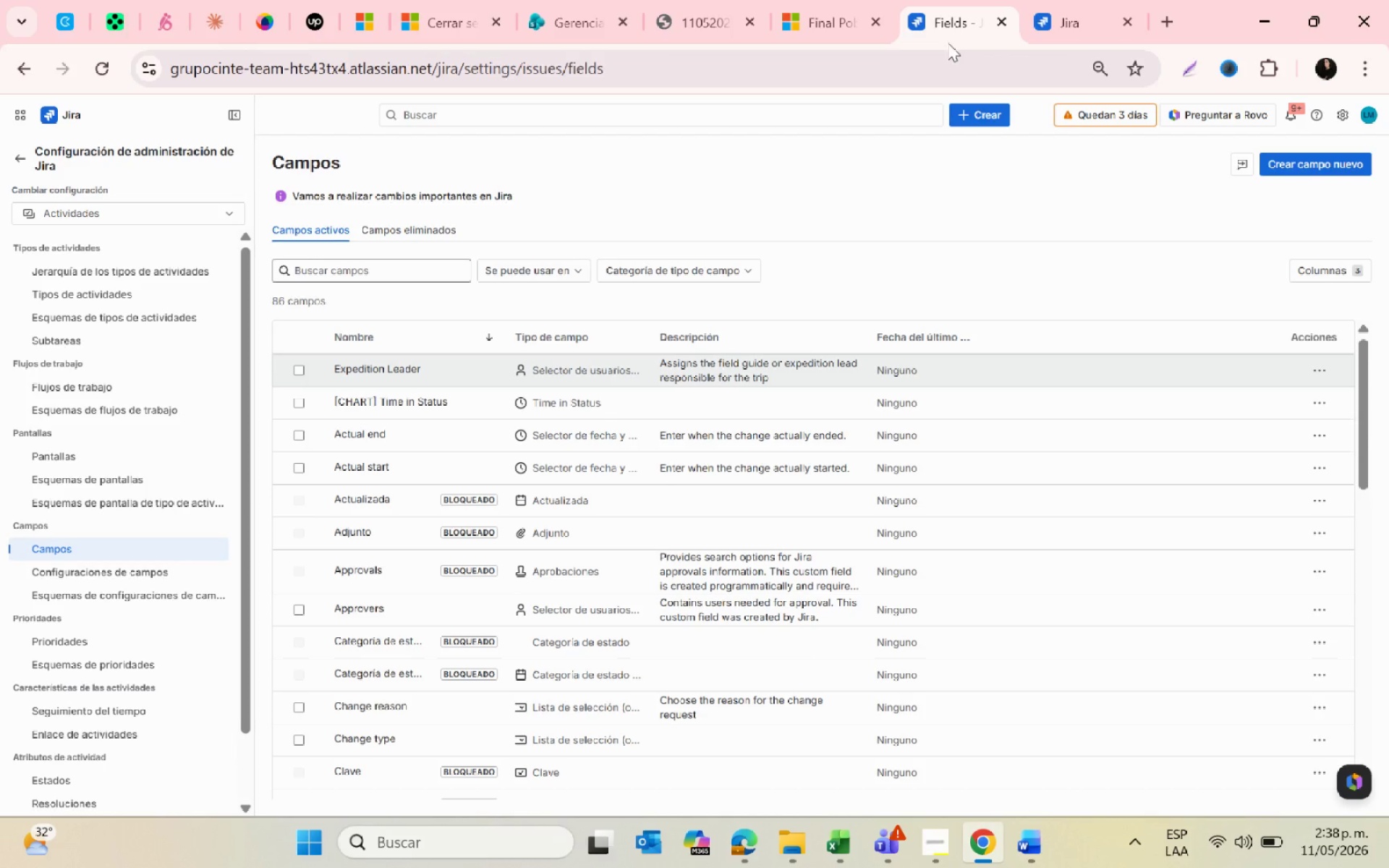 
wait(37.84)
 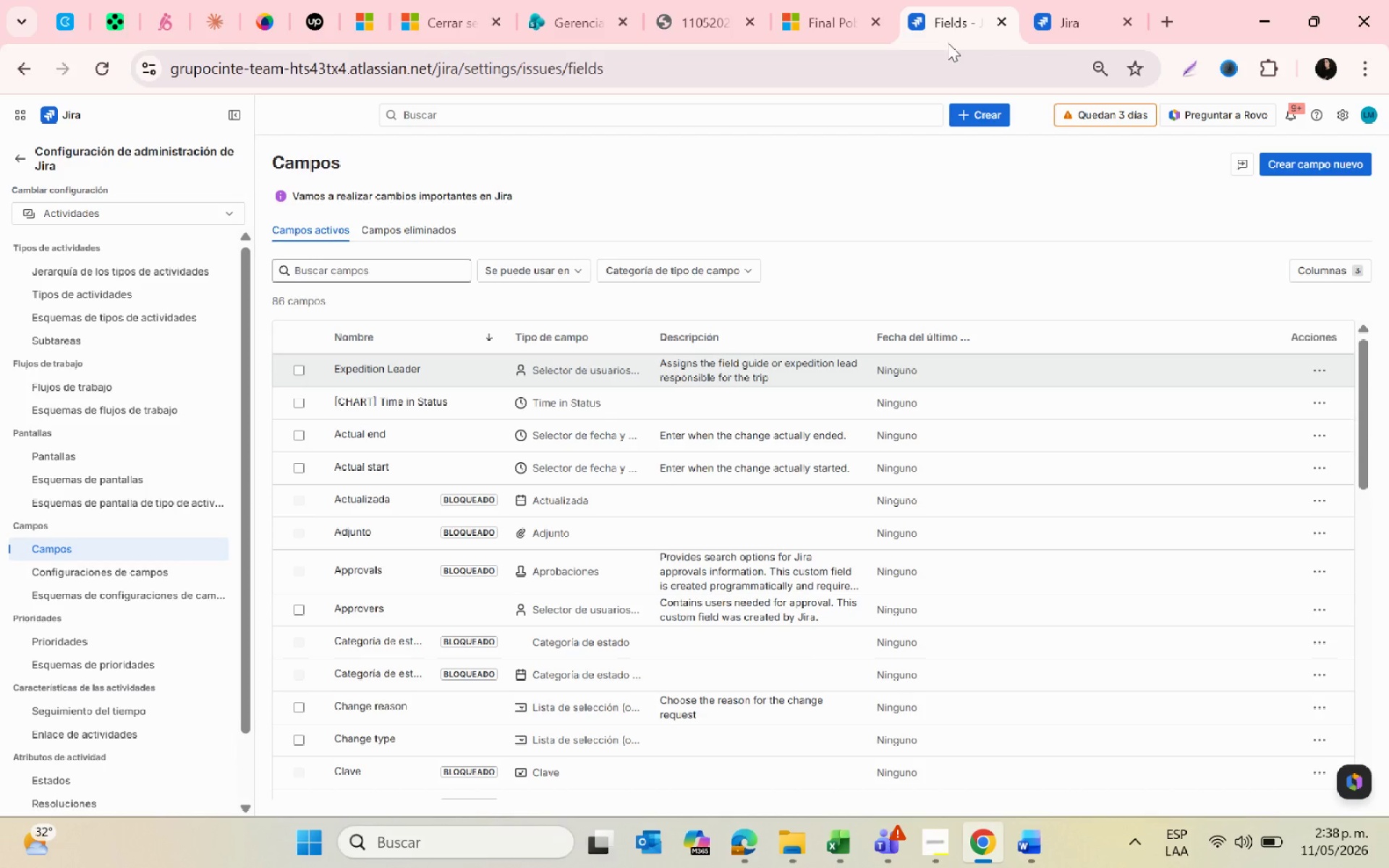 
left_click([1327, 171])
 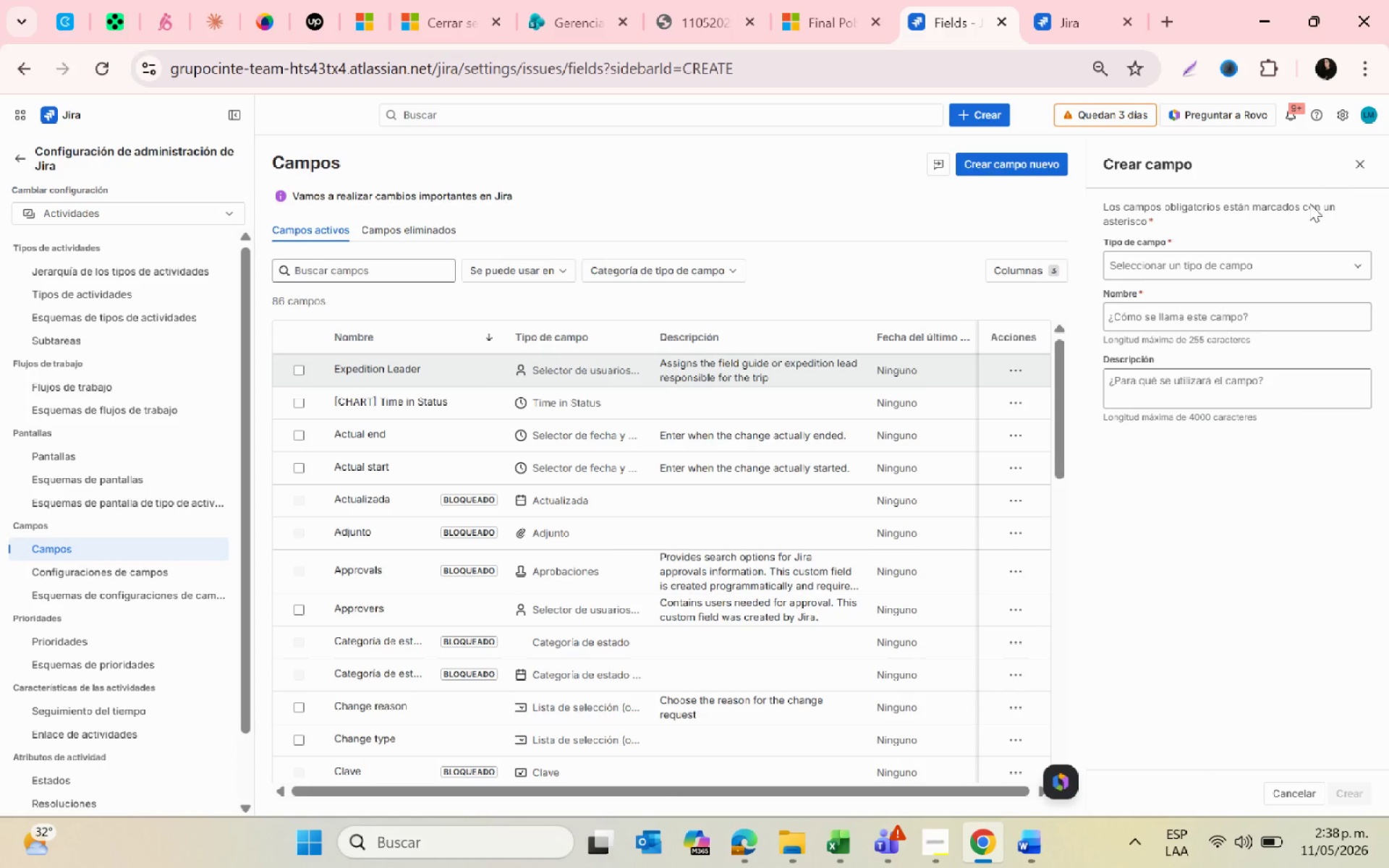 
mouse_move([1147, 287])
 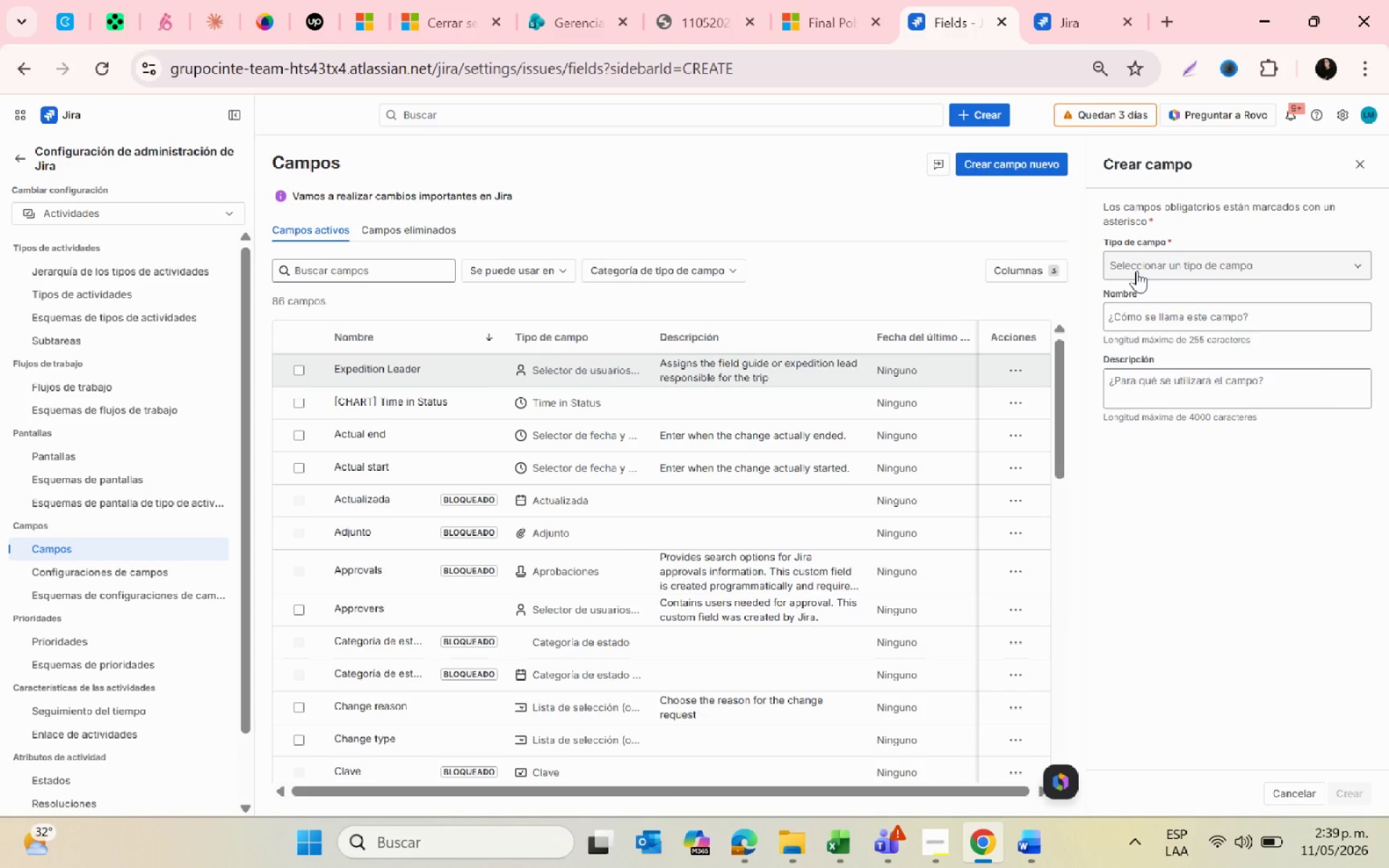 
left_click([1137, 271])
 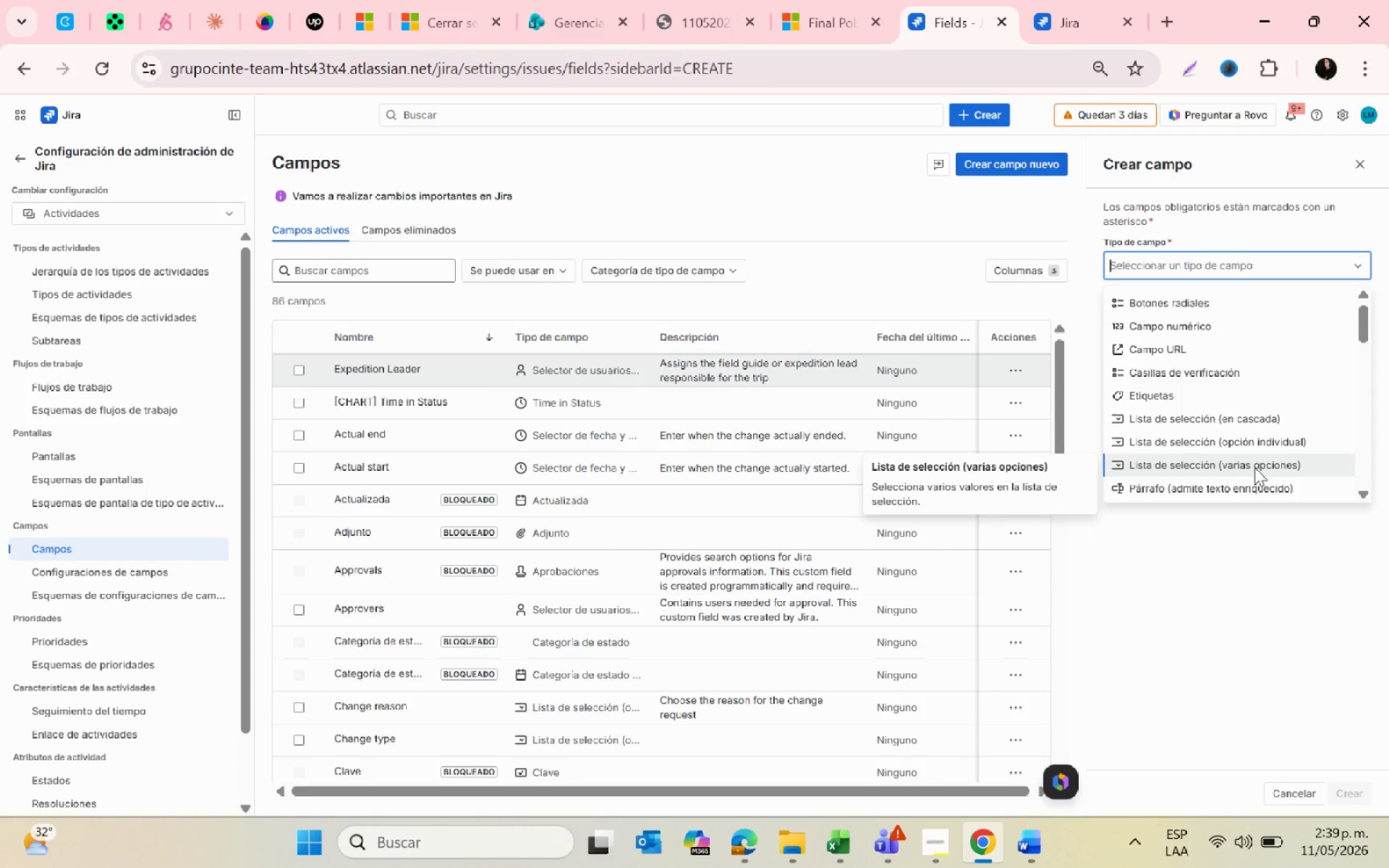 
scroll: coordinate [1170, 431], scroll_direction: down, amount: 1.0
 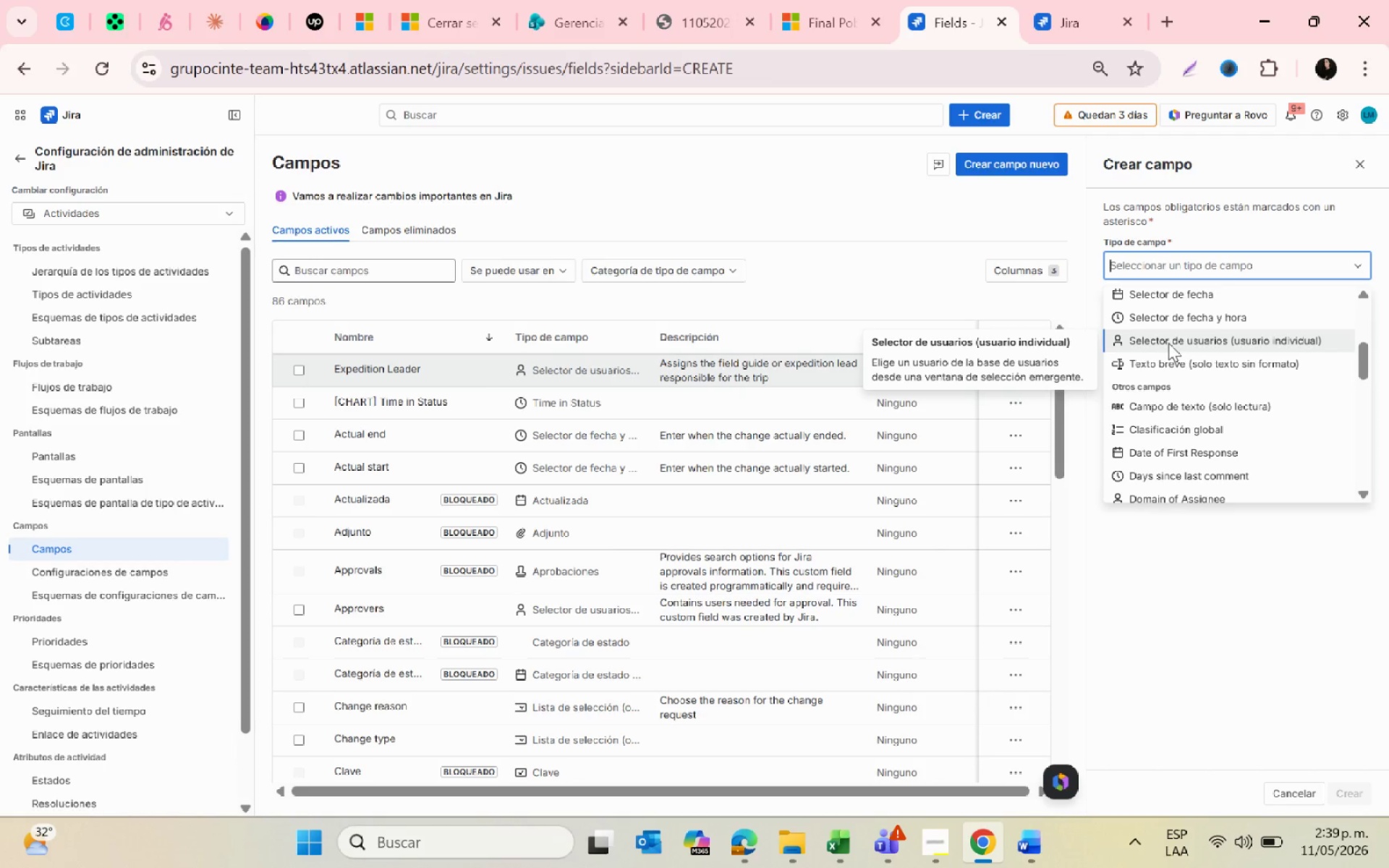 
left_click([1172, 361])
 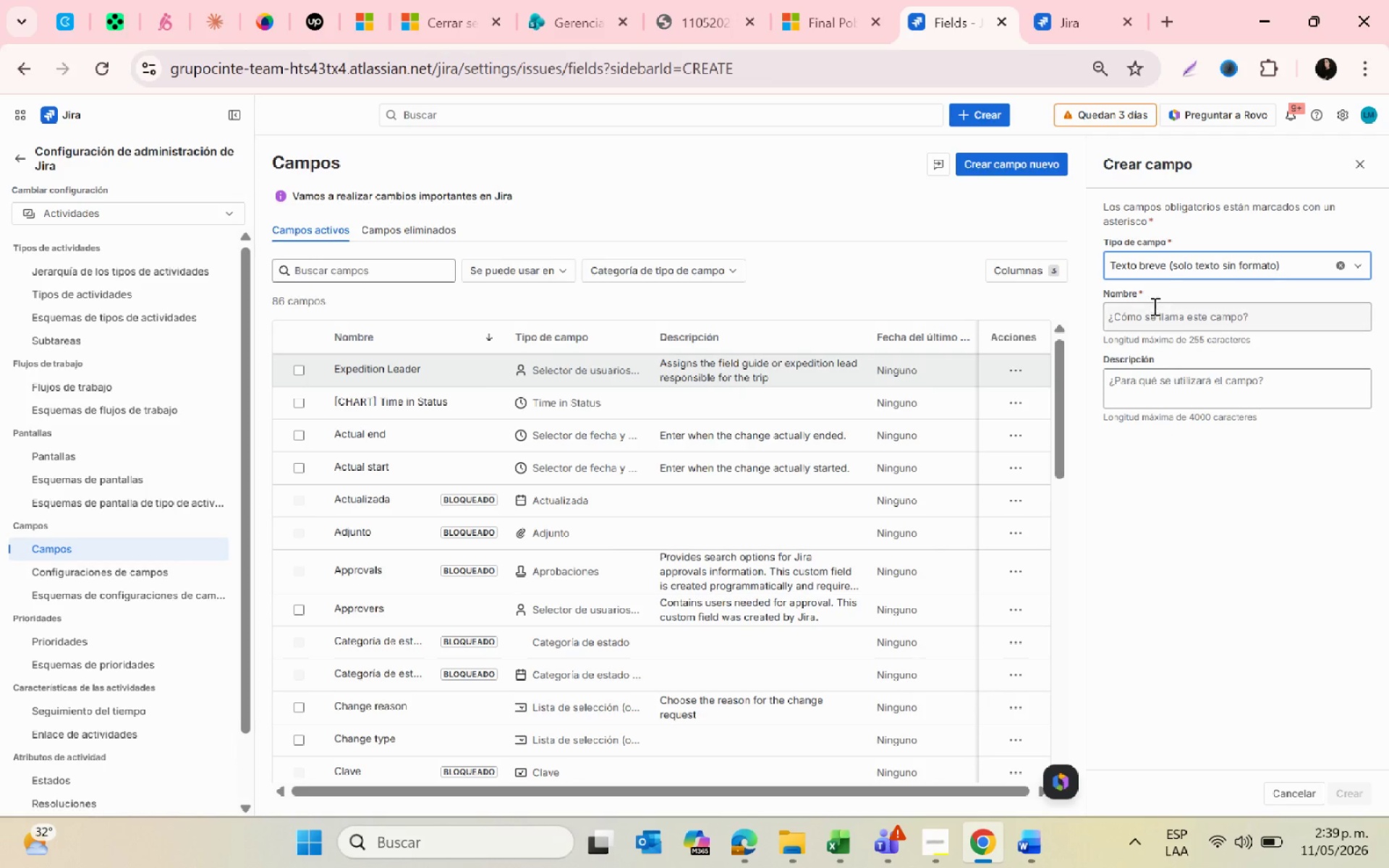 
left_click([1152, 310])
 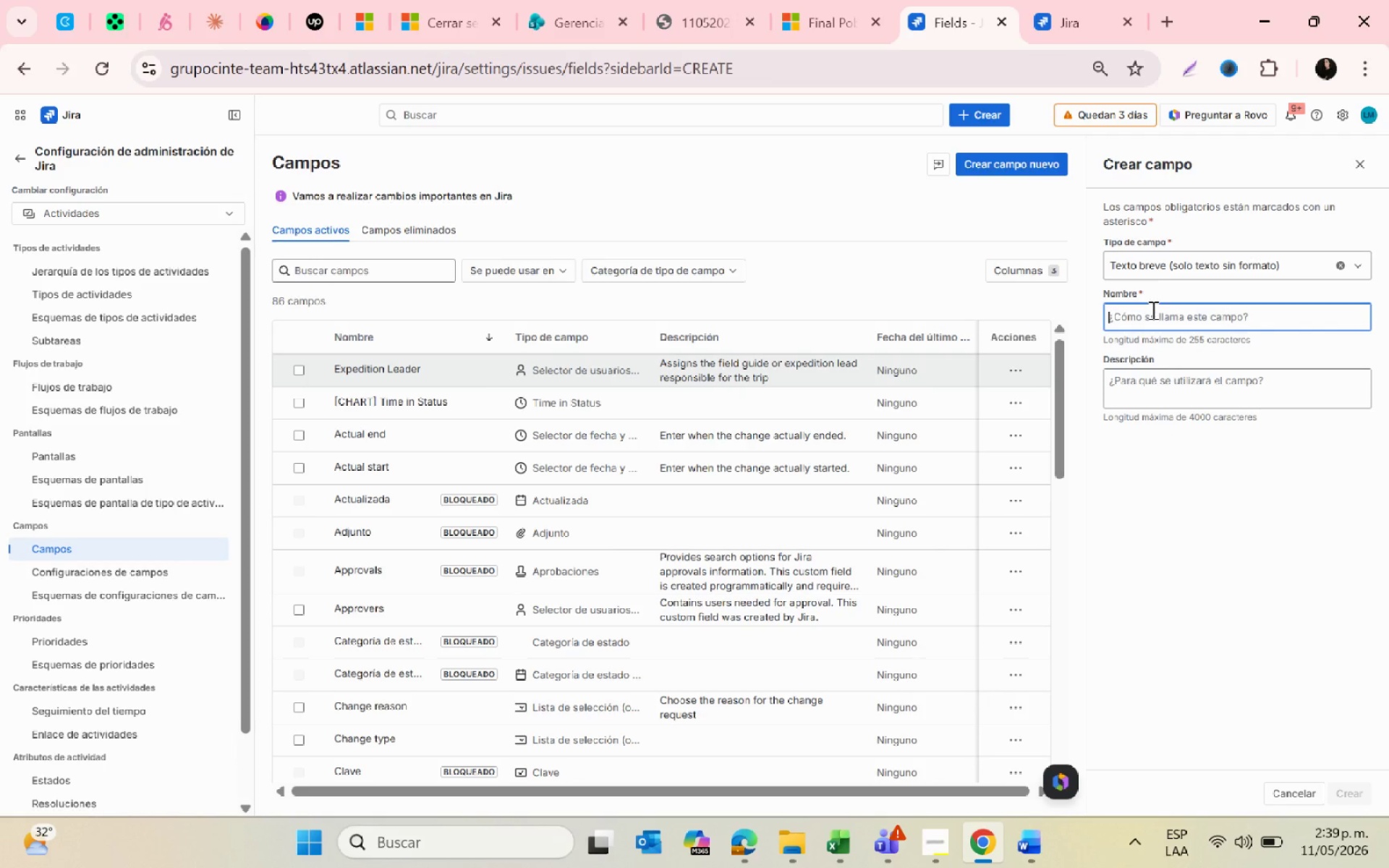 
type(Emergency Contact Info )
 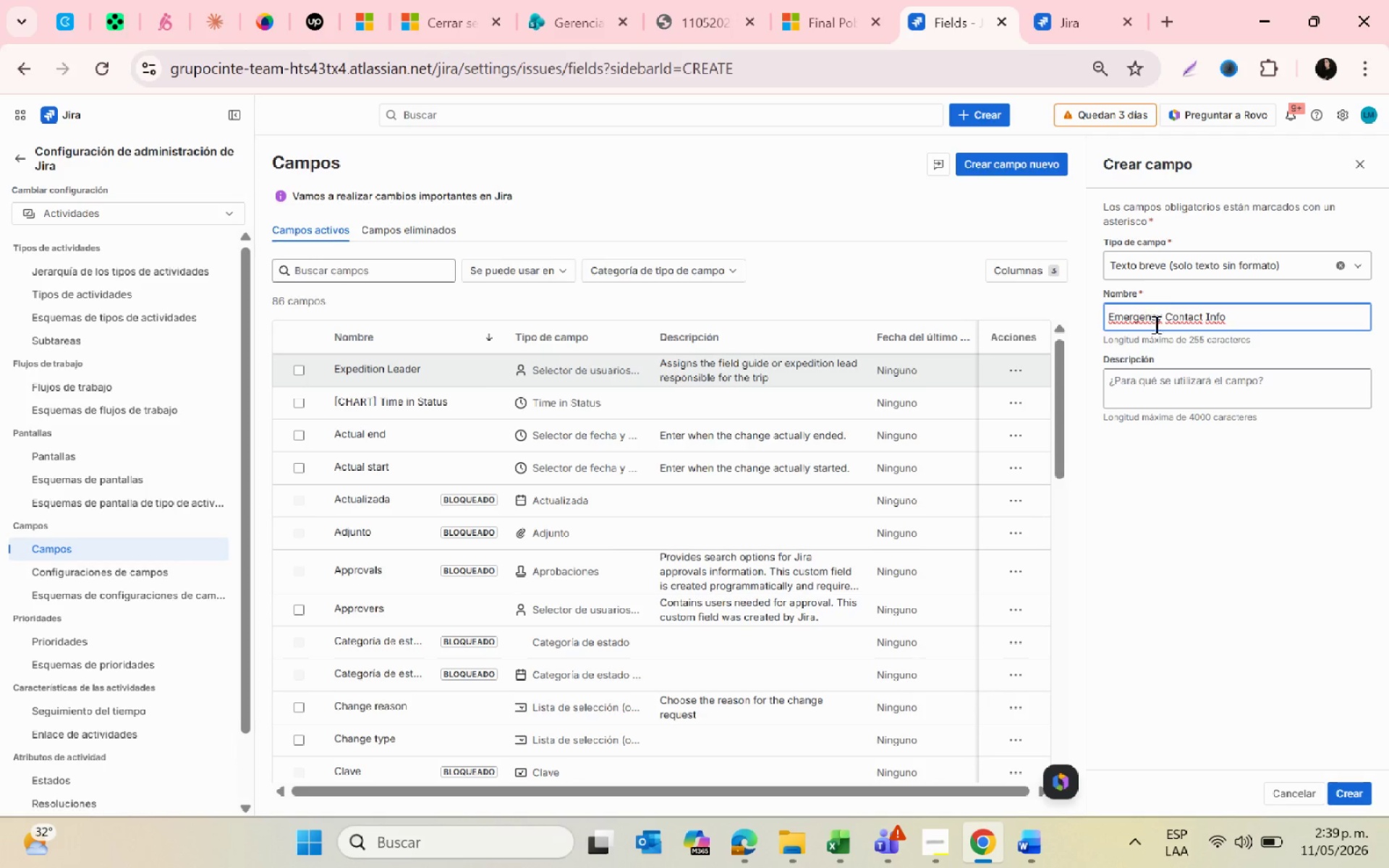 
left_click([1166, 379])
 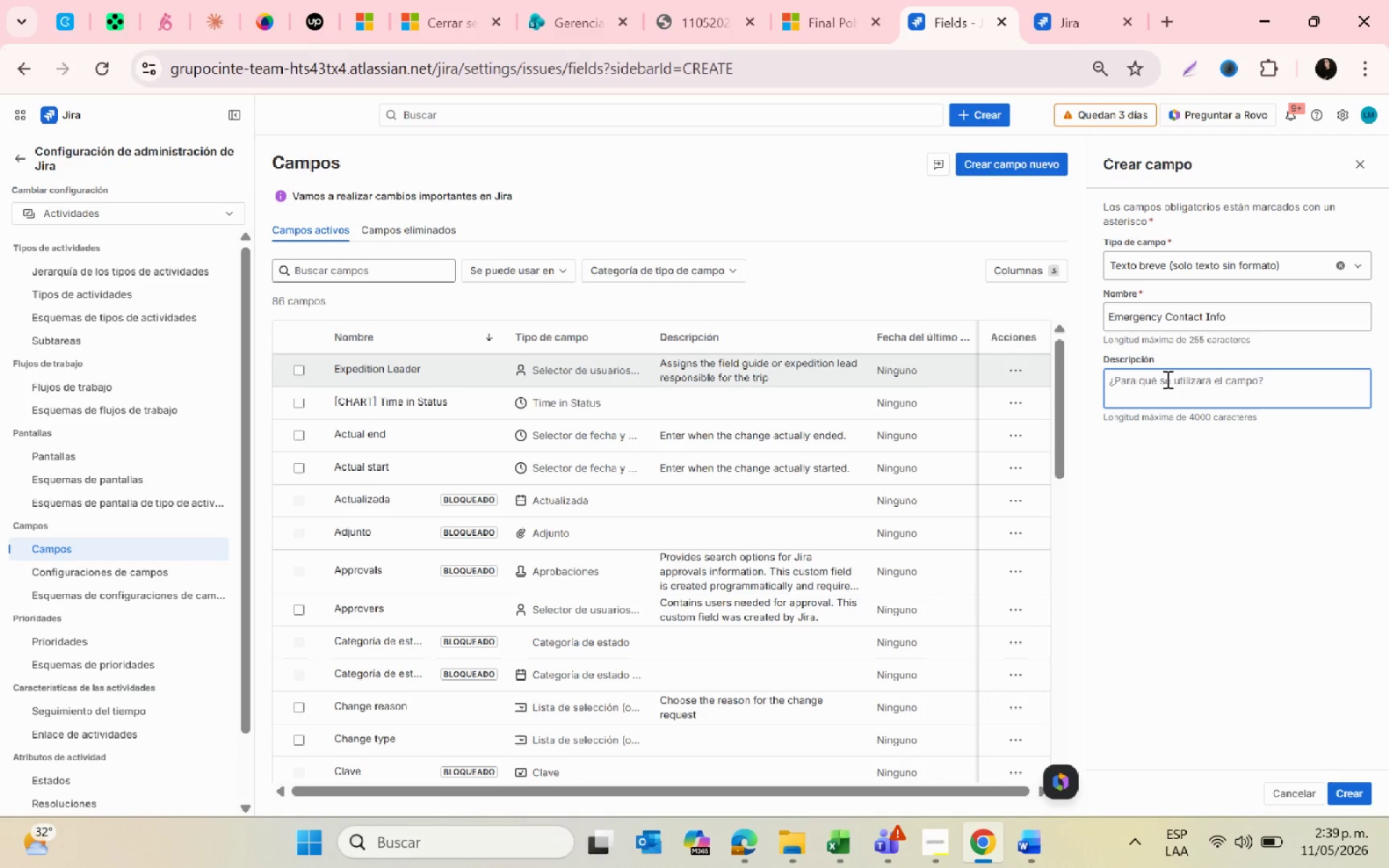 
wait(10.86)
 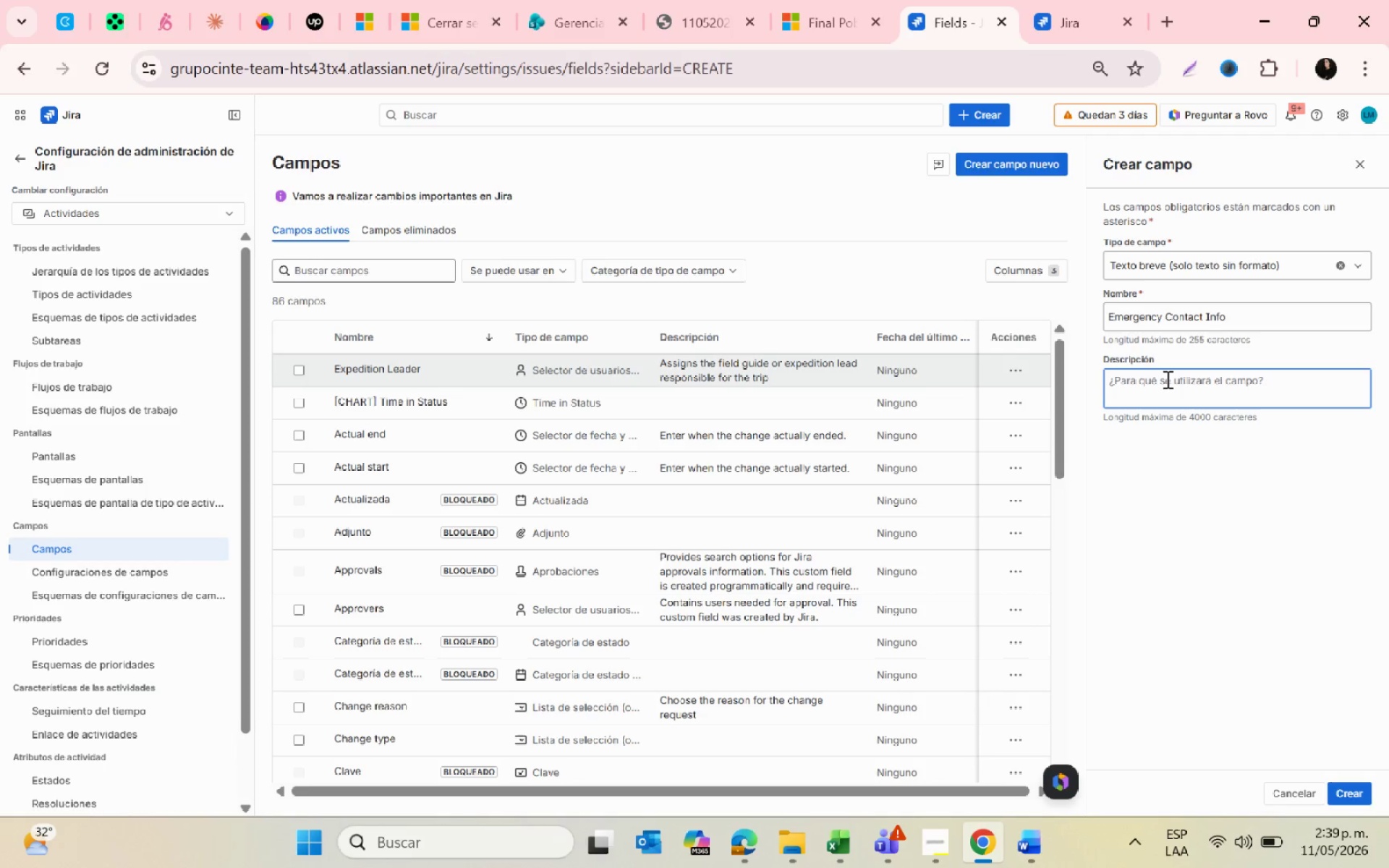 
left_click([1166, 379])
 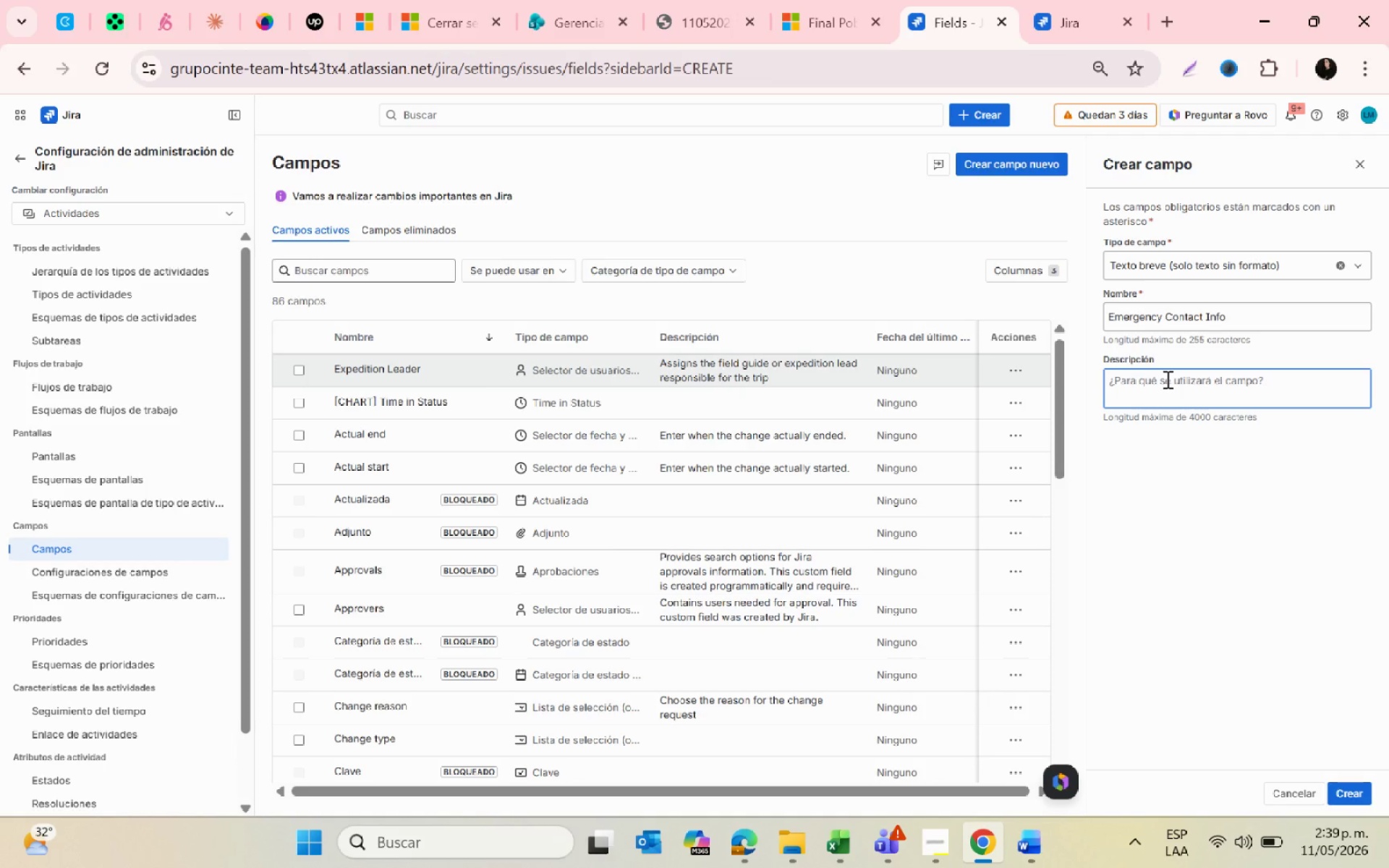 
type(Stores emergency contact details for the expedition)
 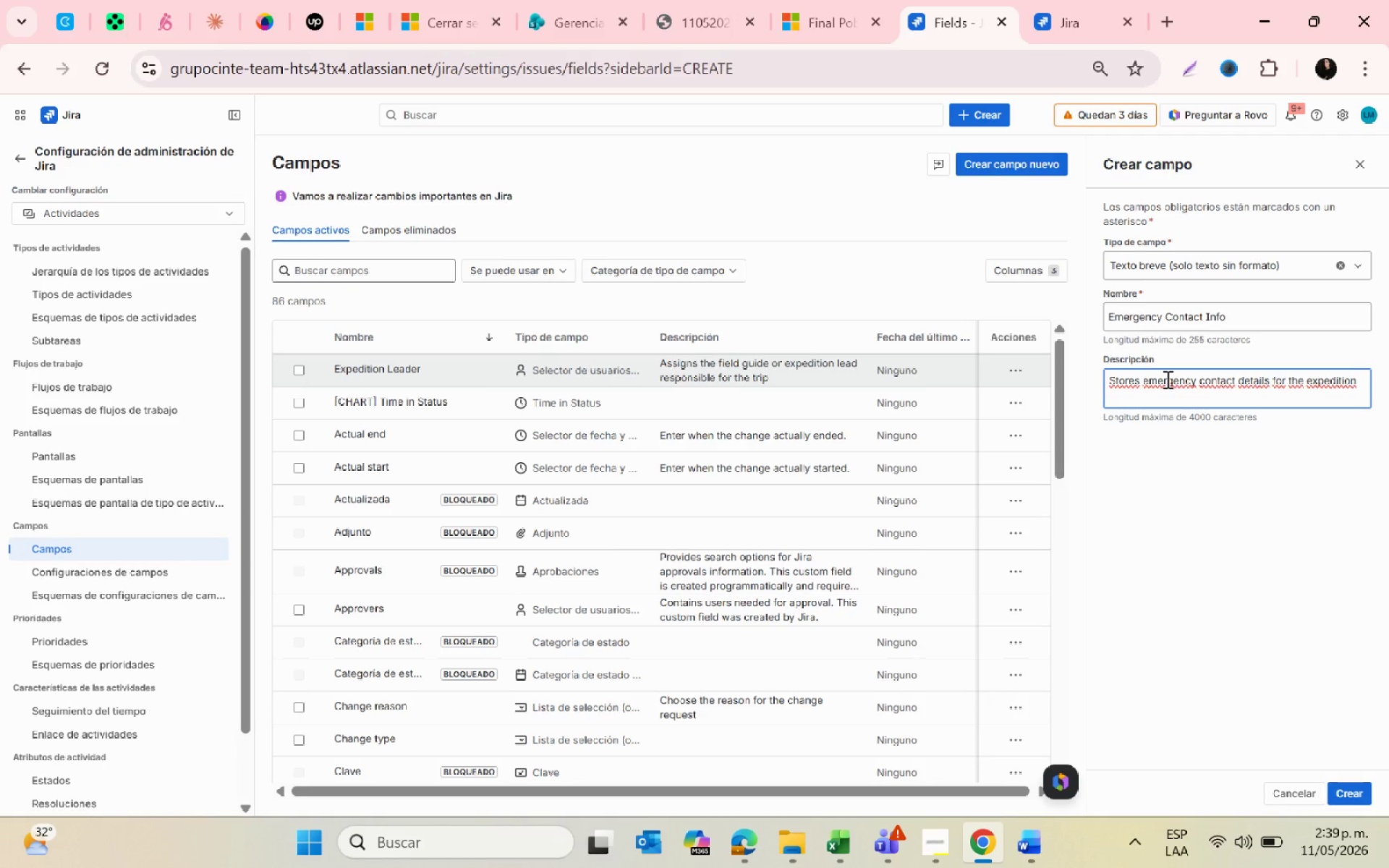 
wait(16.12)
 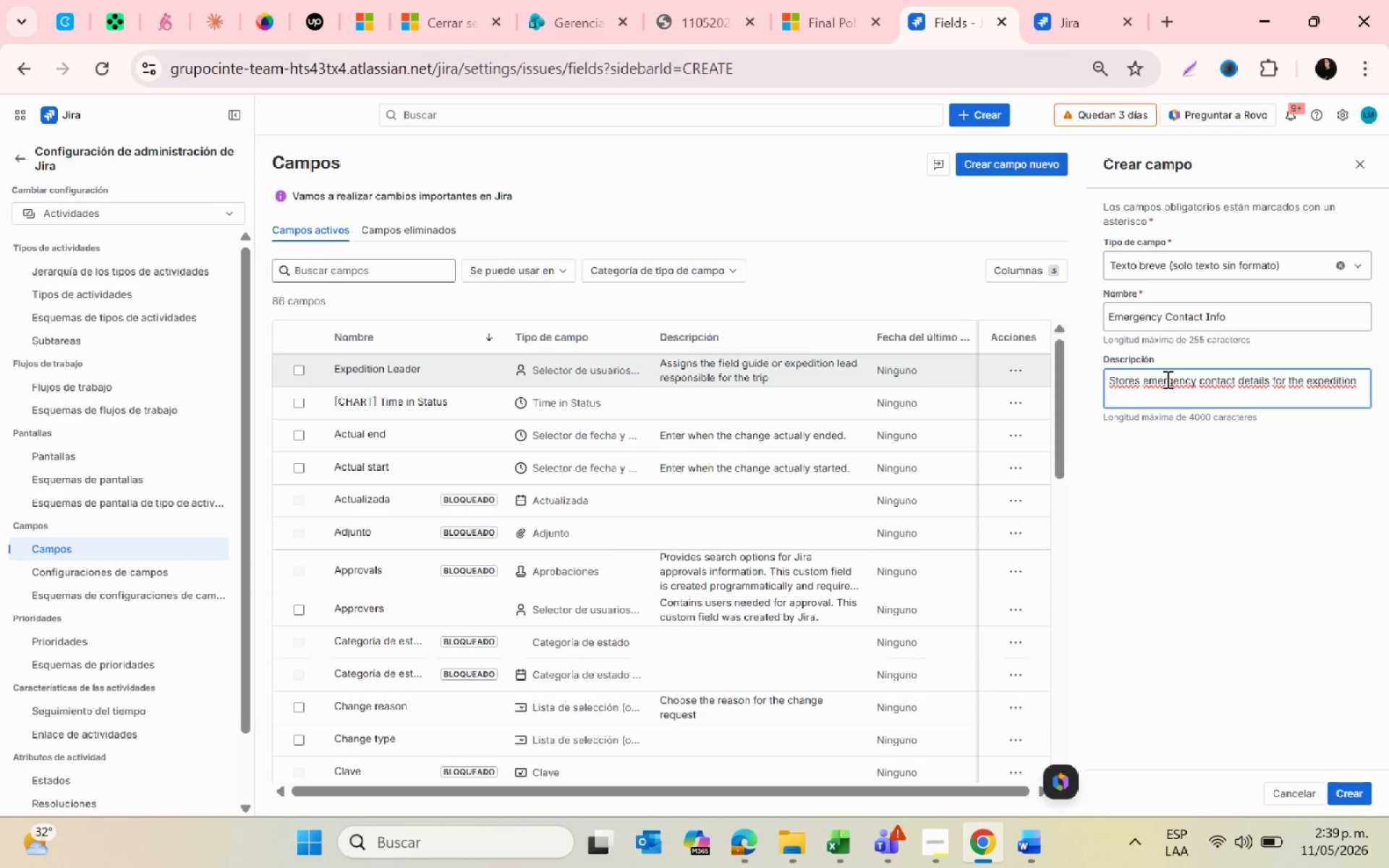 
key(PrintScreen)
 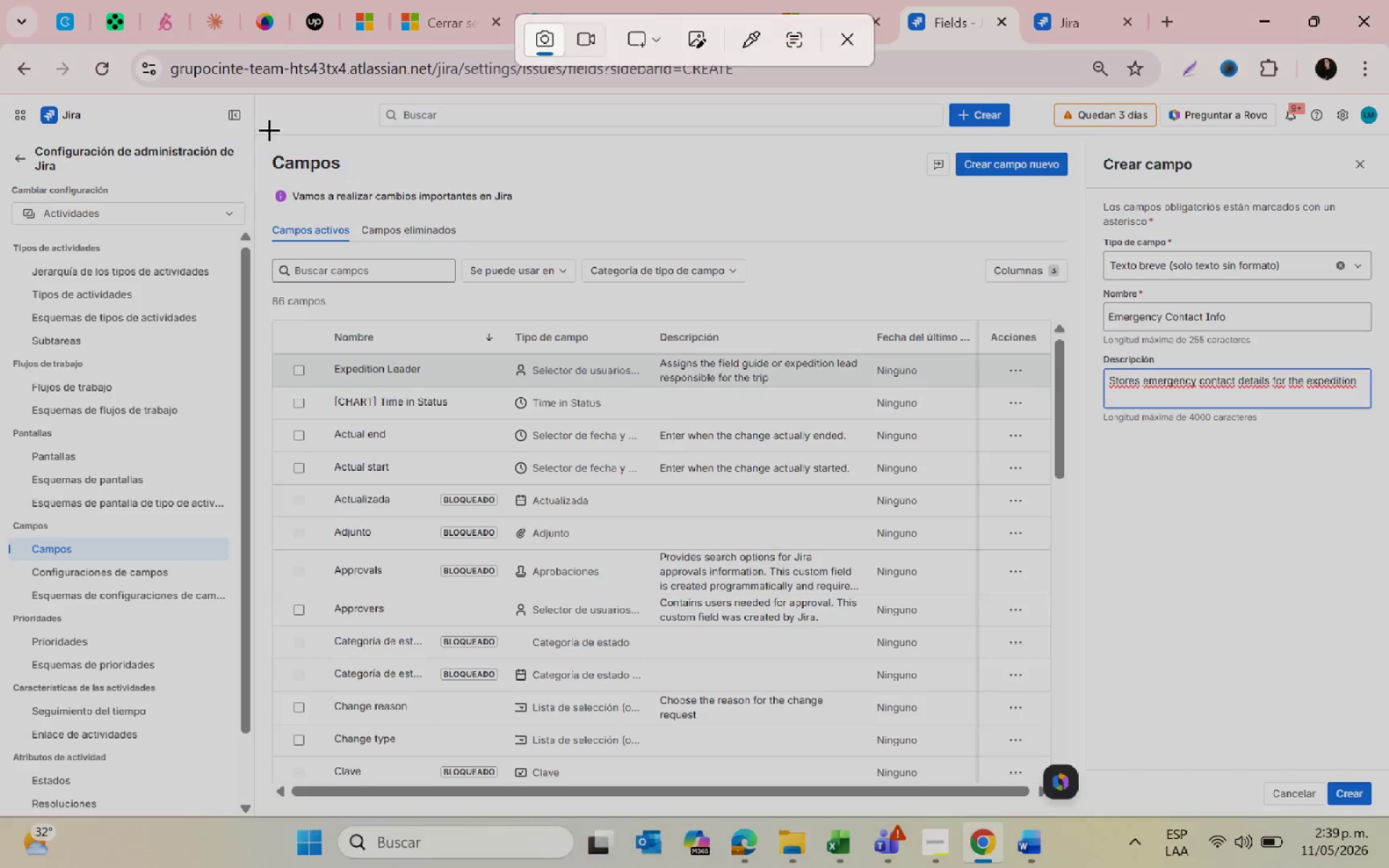 
left_click_drag(start_coordinate=[255, 97], to_coordinate=[1384, 814])
 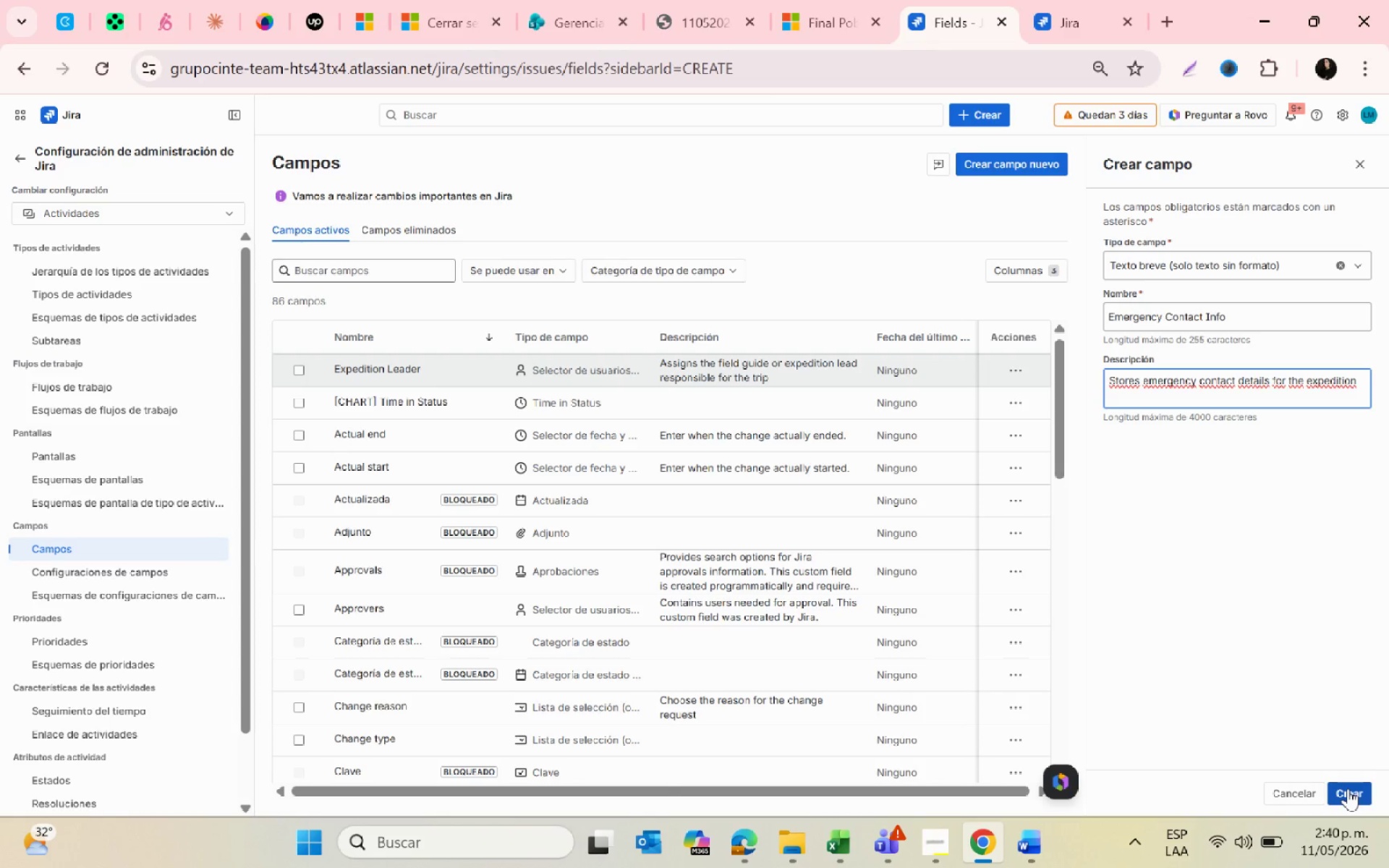 
left_click_drag(start_coordinate=[1286, 327], to_coordinate=[1098, 344])
 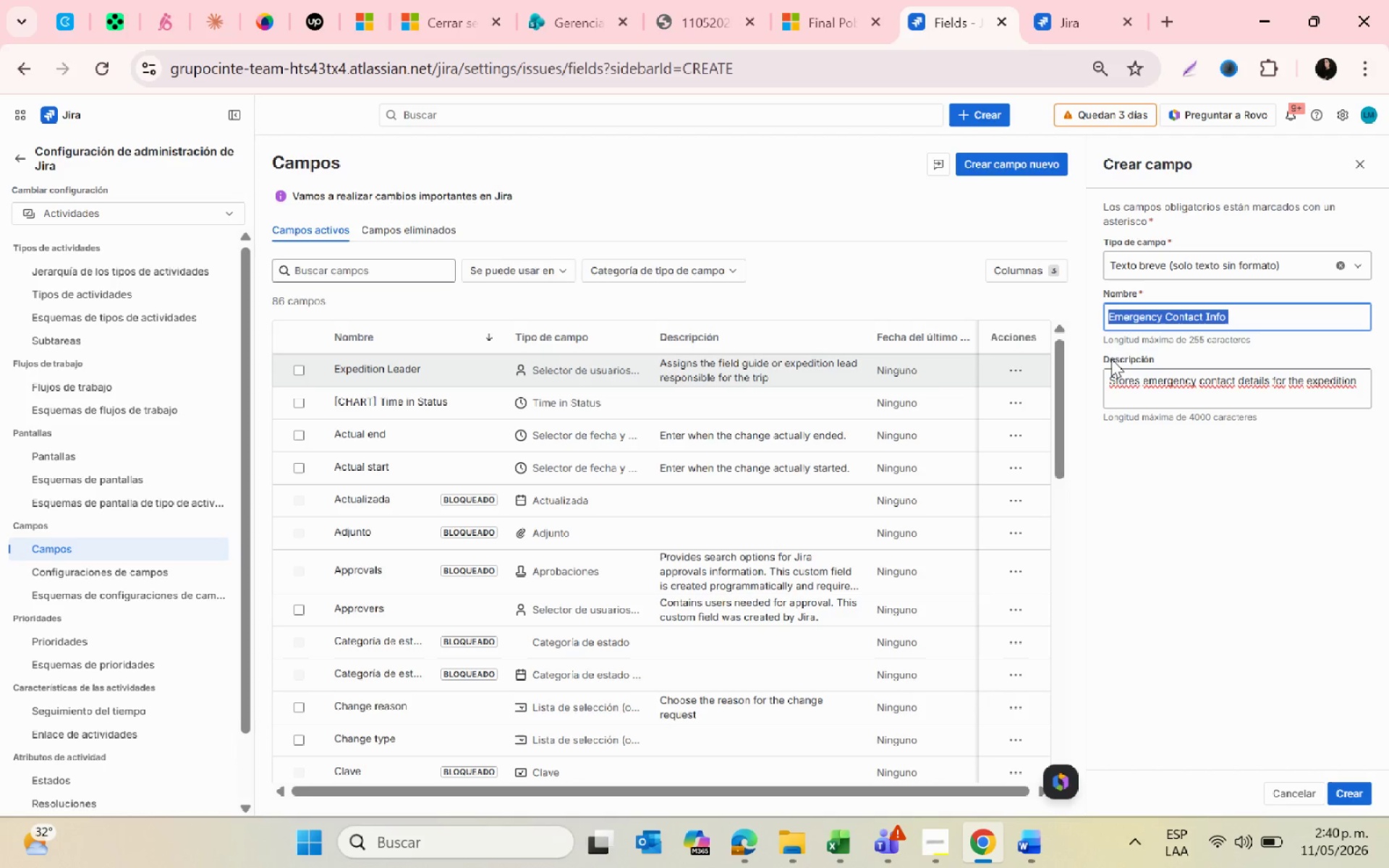 
key(Control+C)
 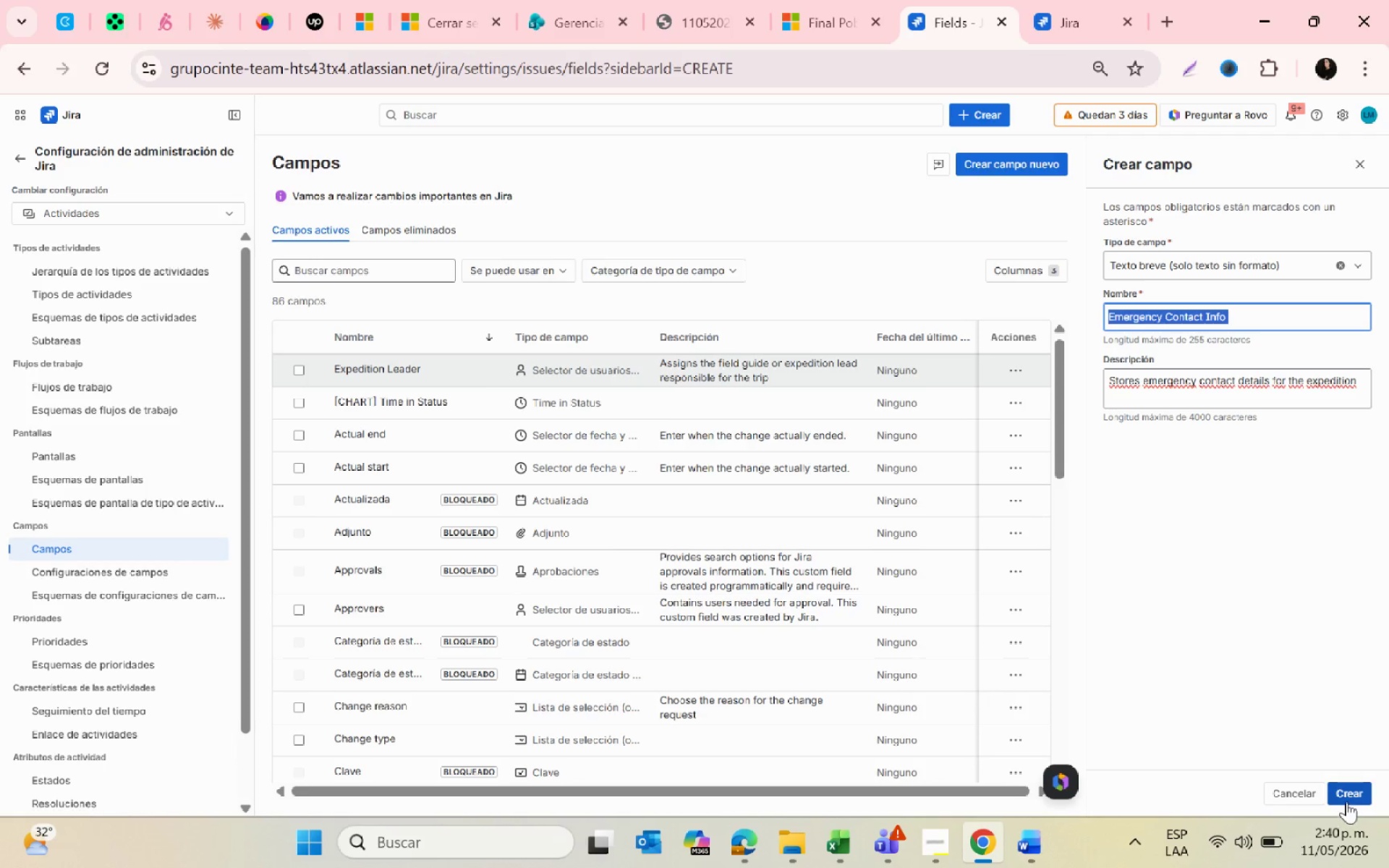 
left_click([1344, 793])
 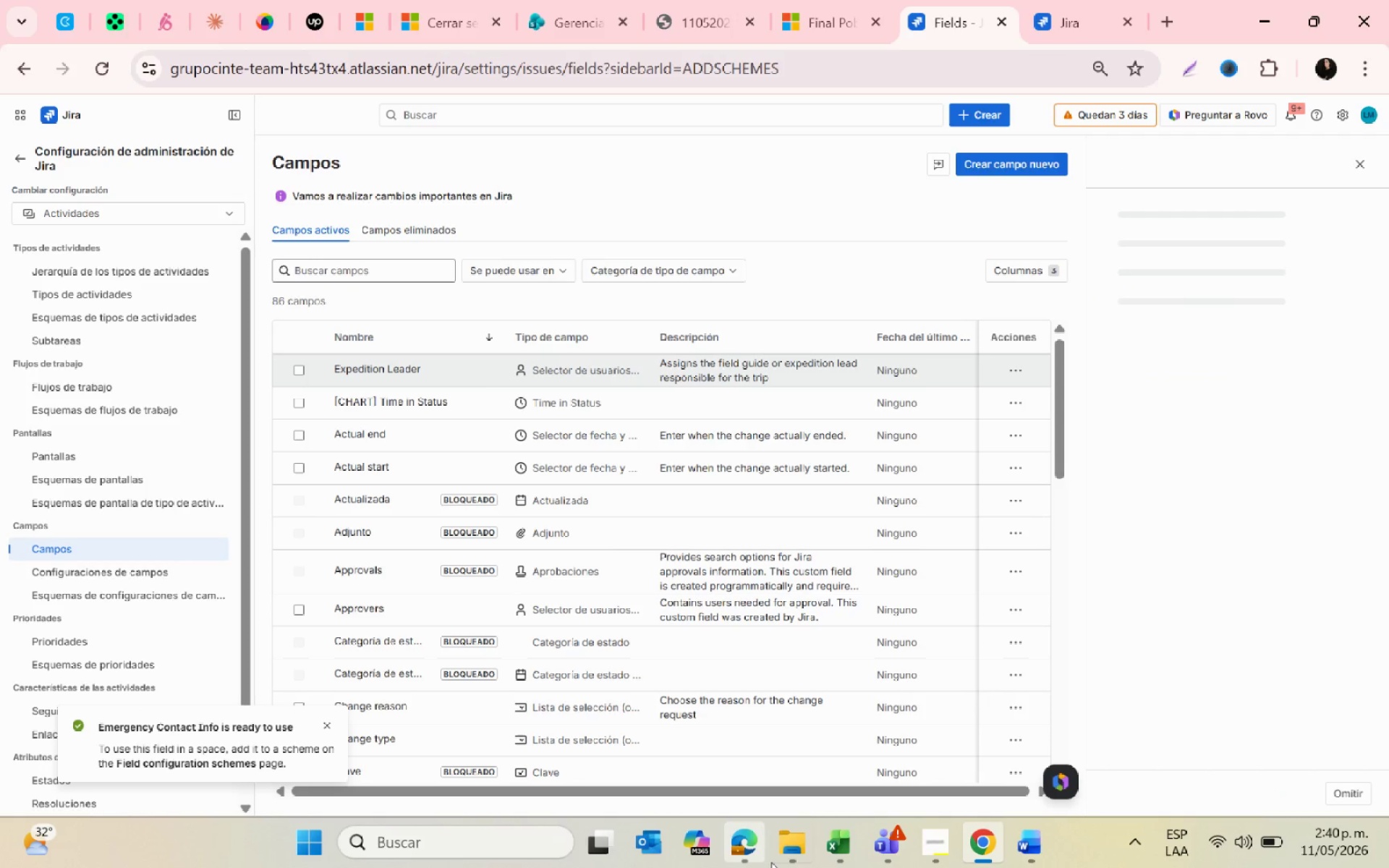 
left_click([795, 854])
 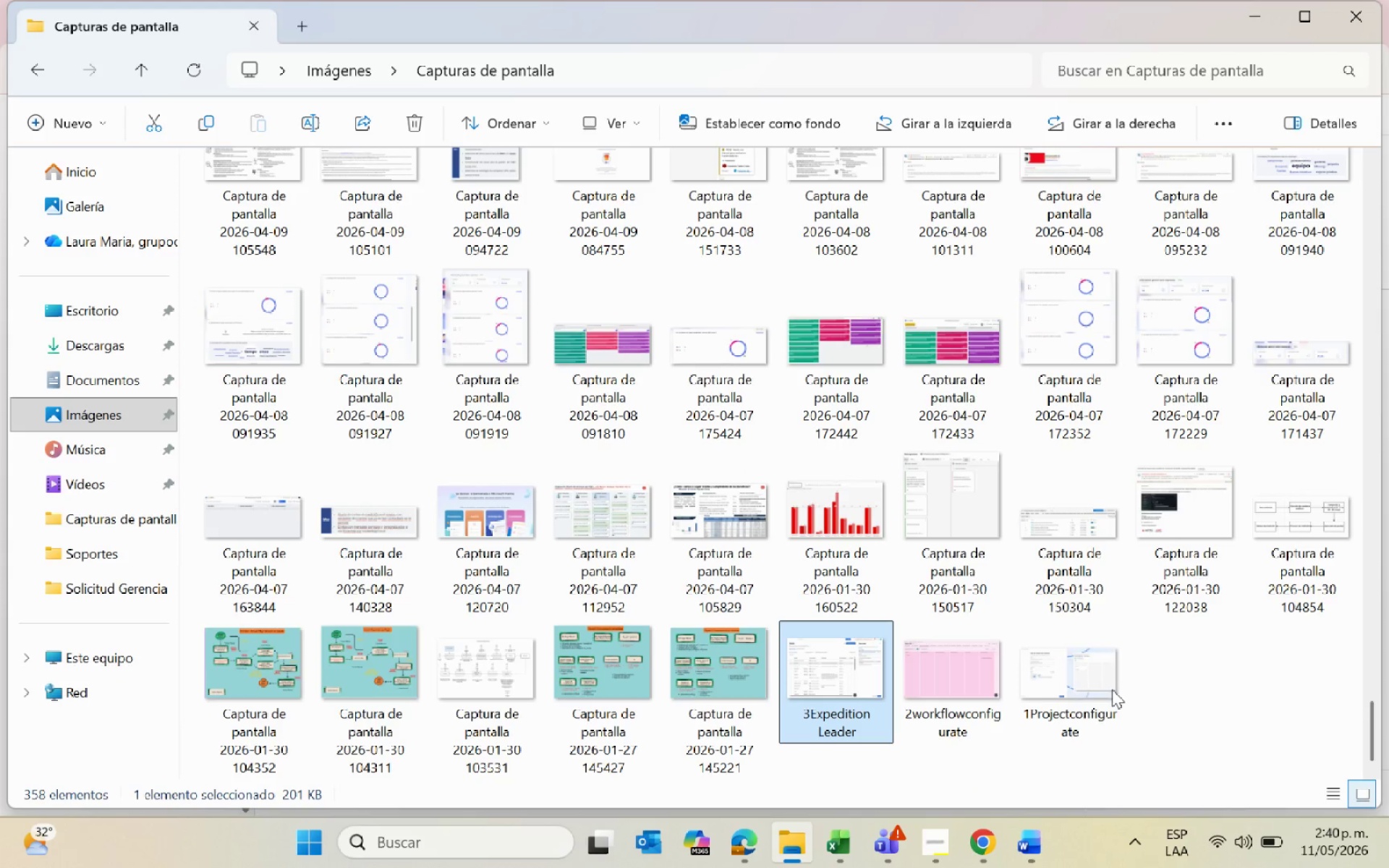 
left_click([265, 239])
 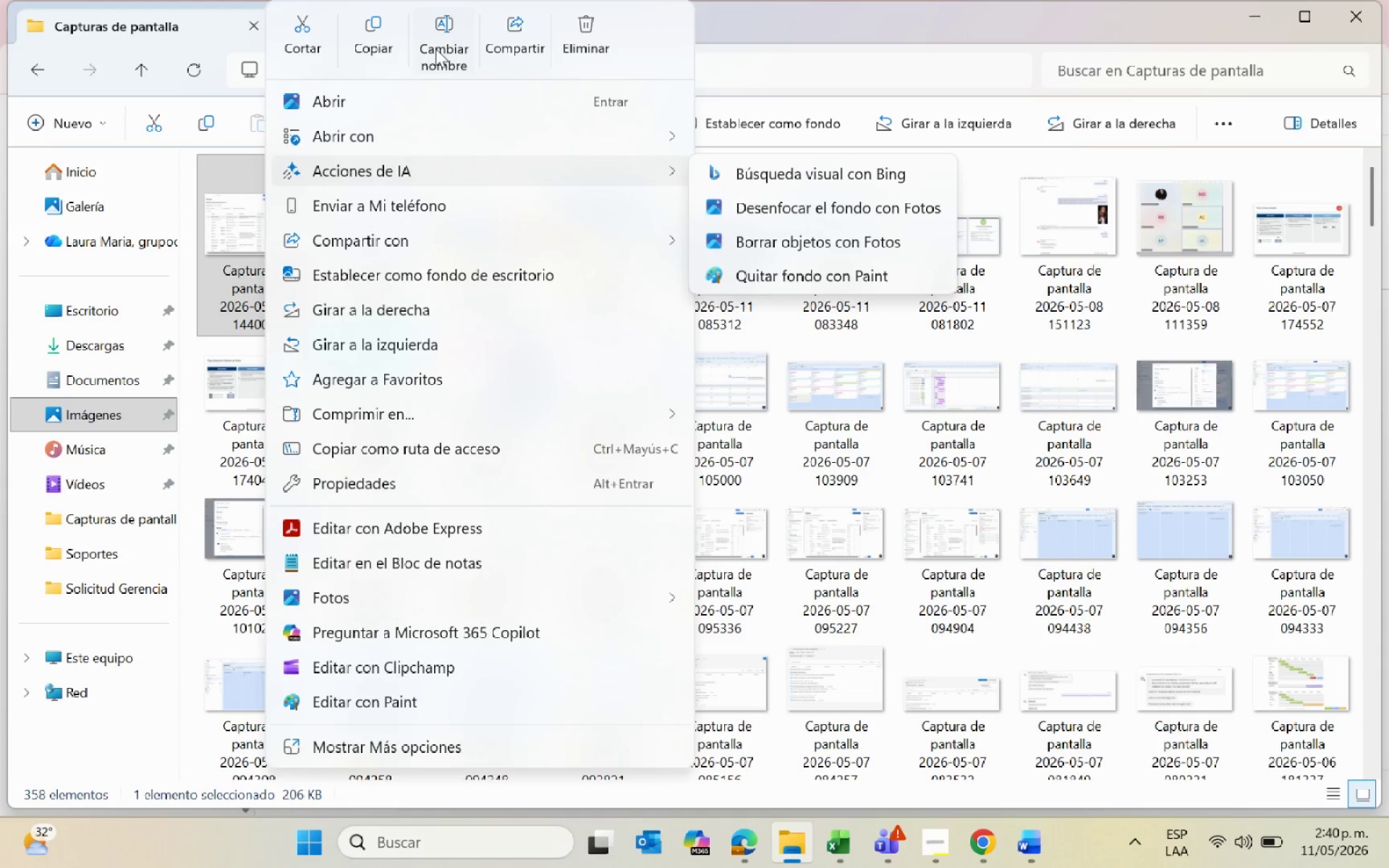 
scroll: coordinate [373, 367], scroll_direction: up, amount: 42.0
 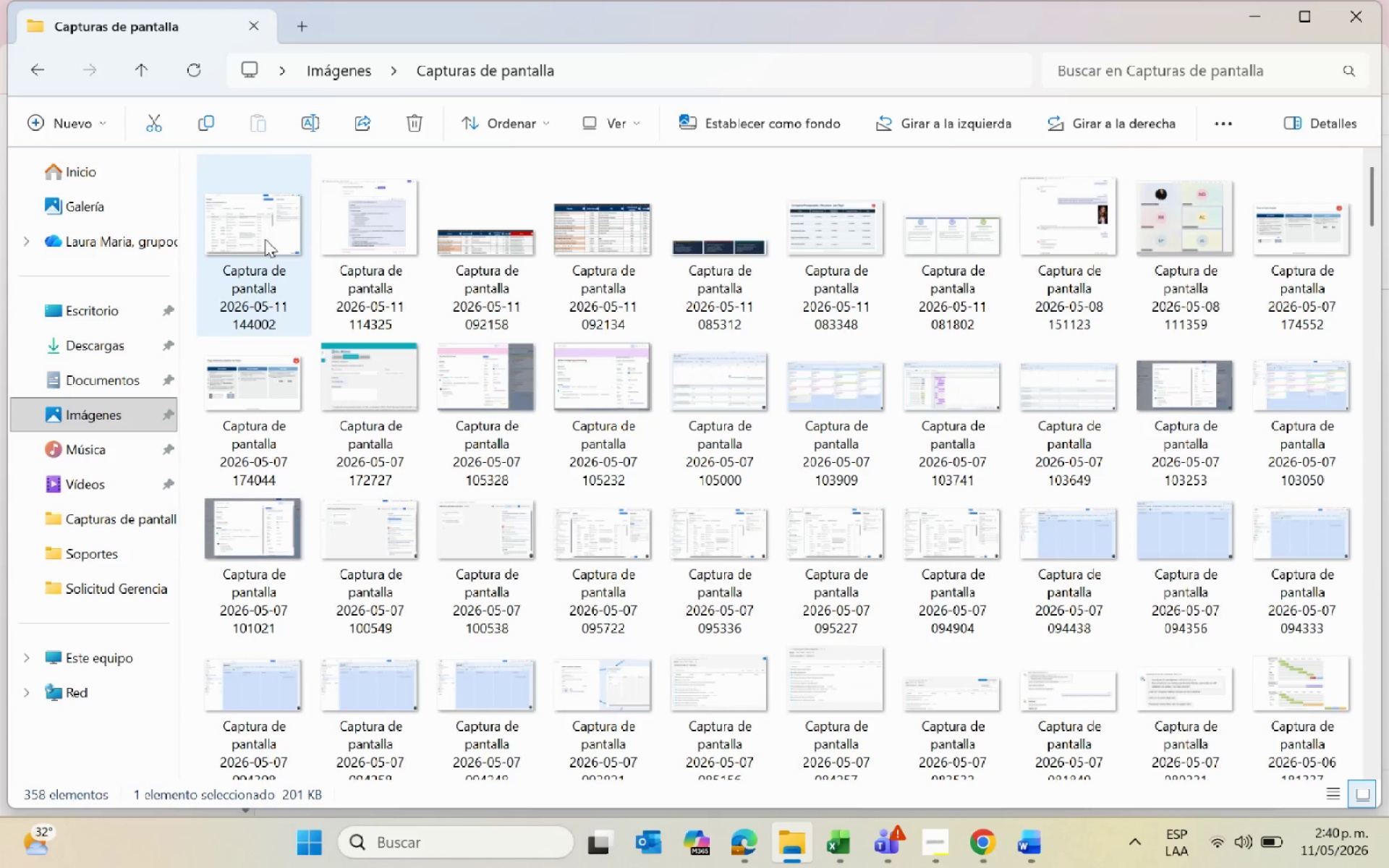 
key(Control+V)
 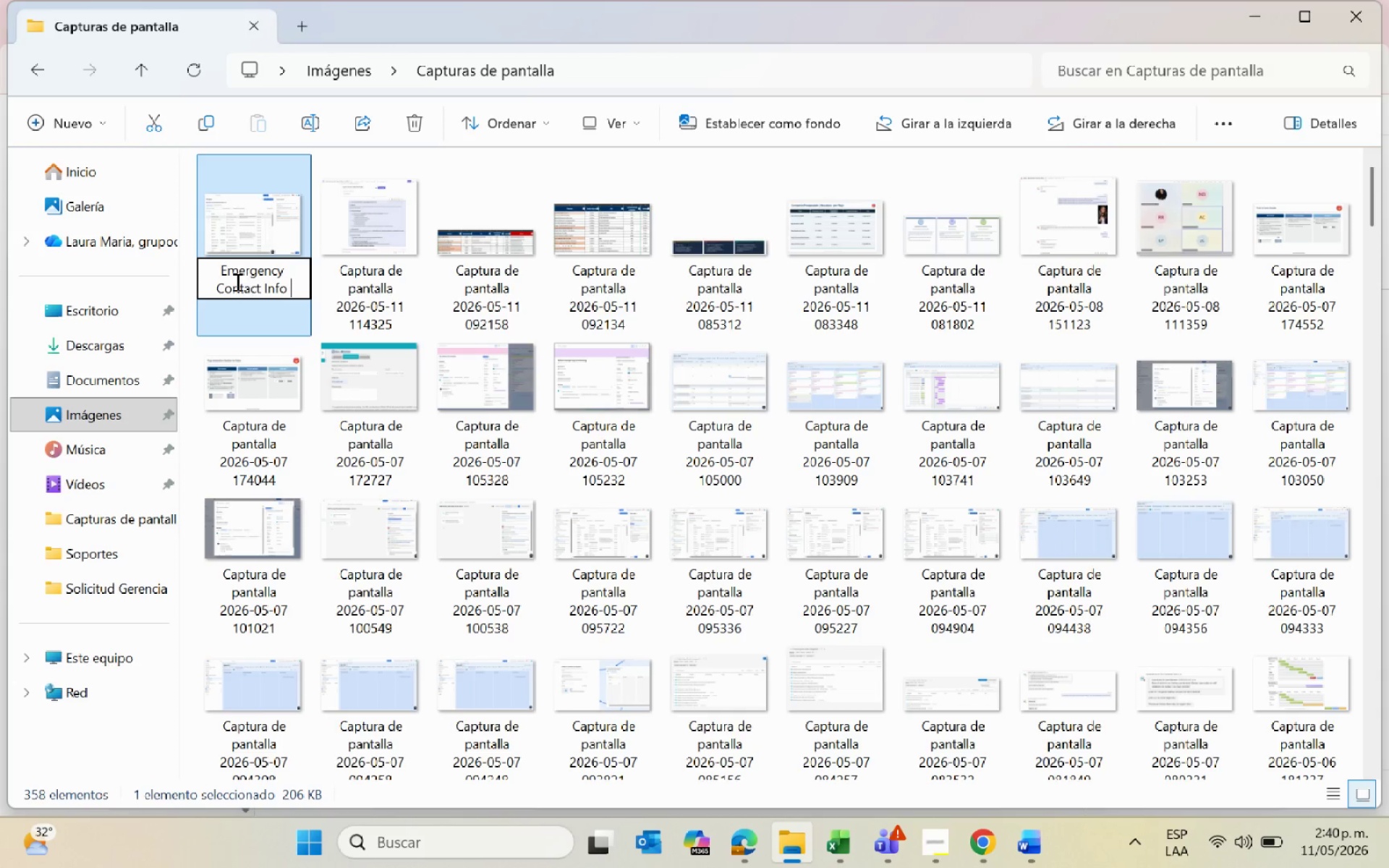 
left_click([216, 268])
 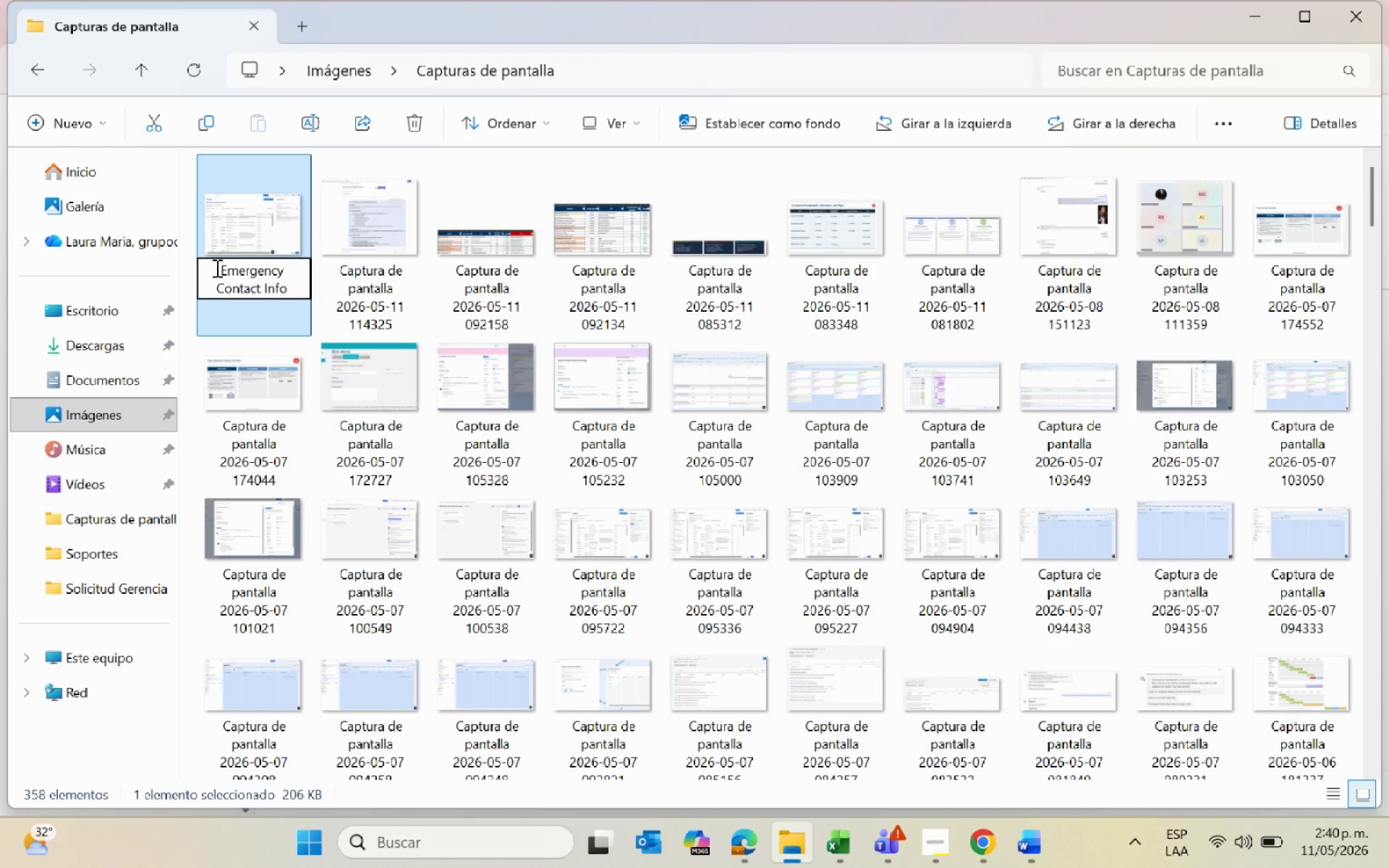 
key(4)
 